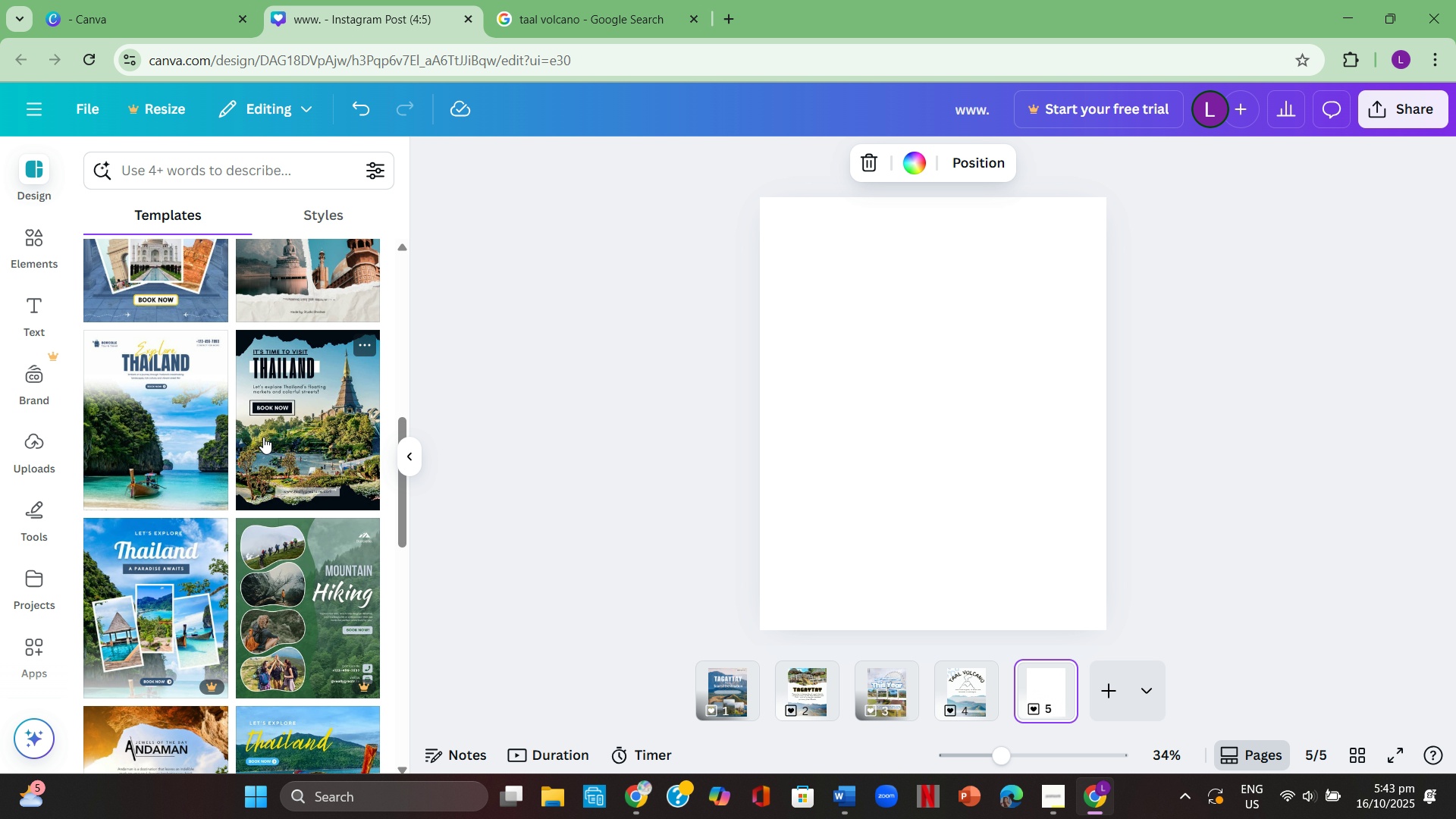 
left_click([281, 436])
 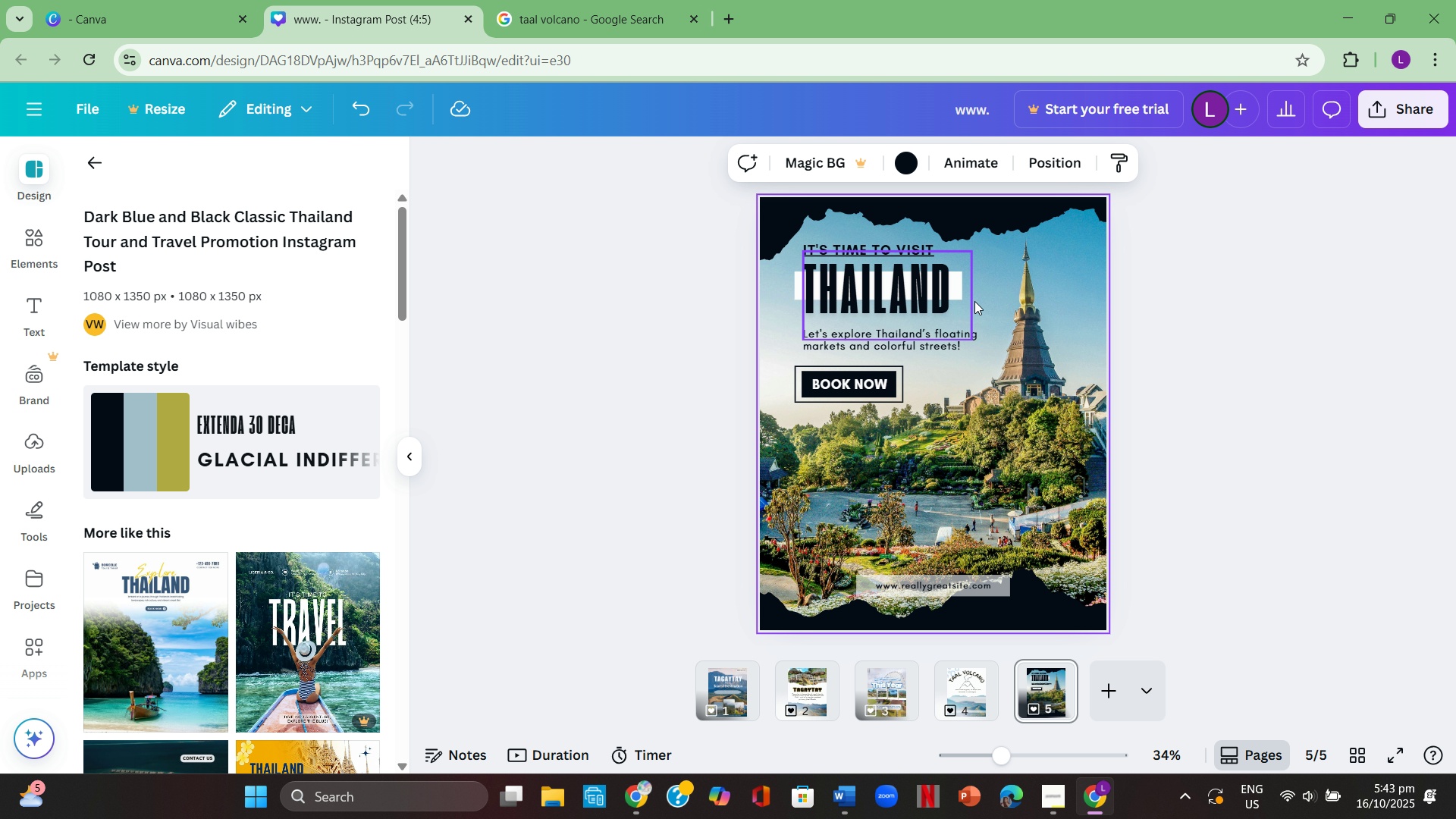 
left_click([1455, 406])
 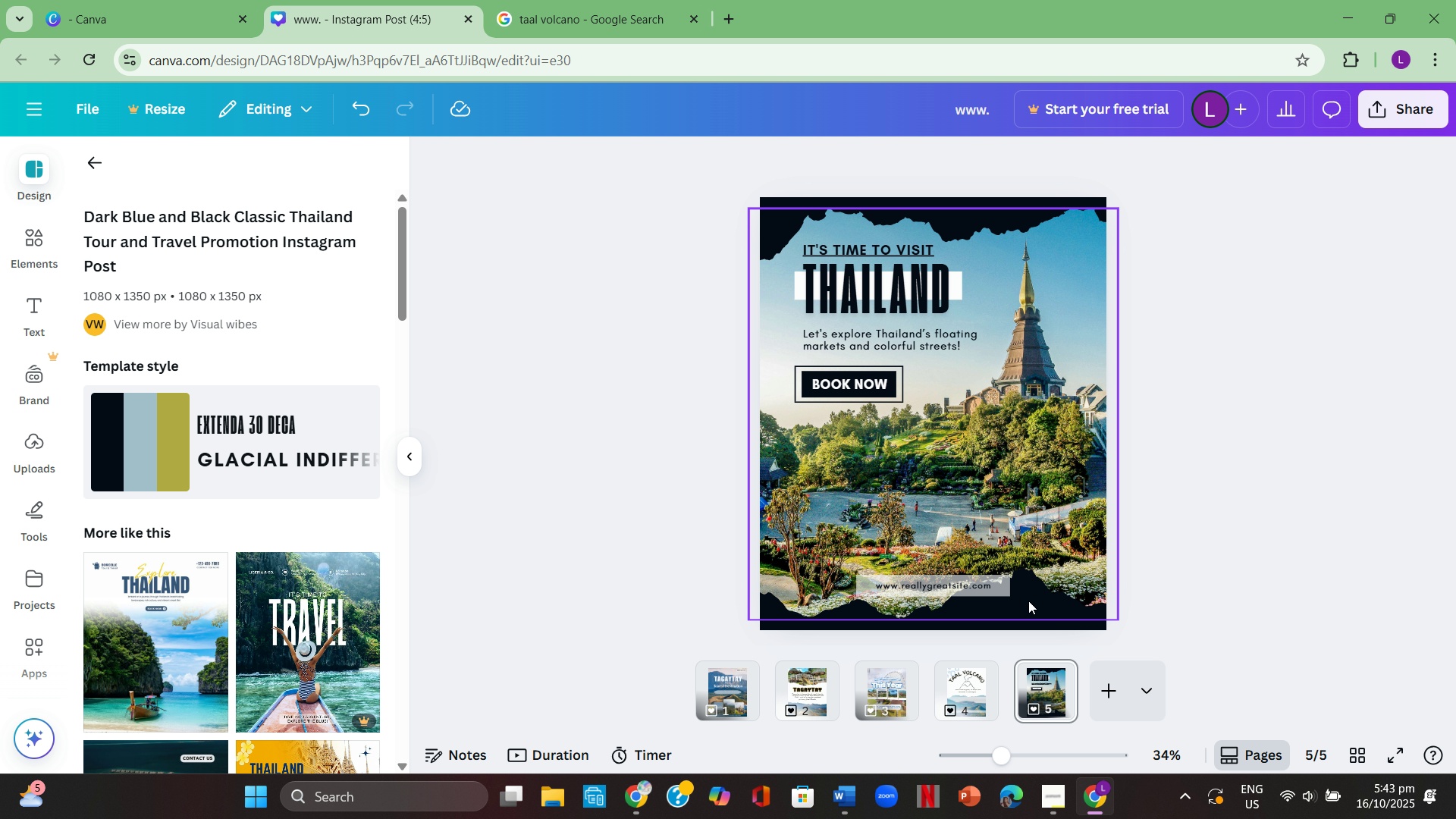 
scroll: coordinate [162, 548], scroll_direction: down, amount: 7.0
 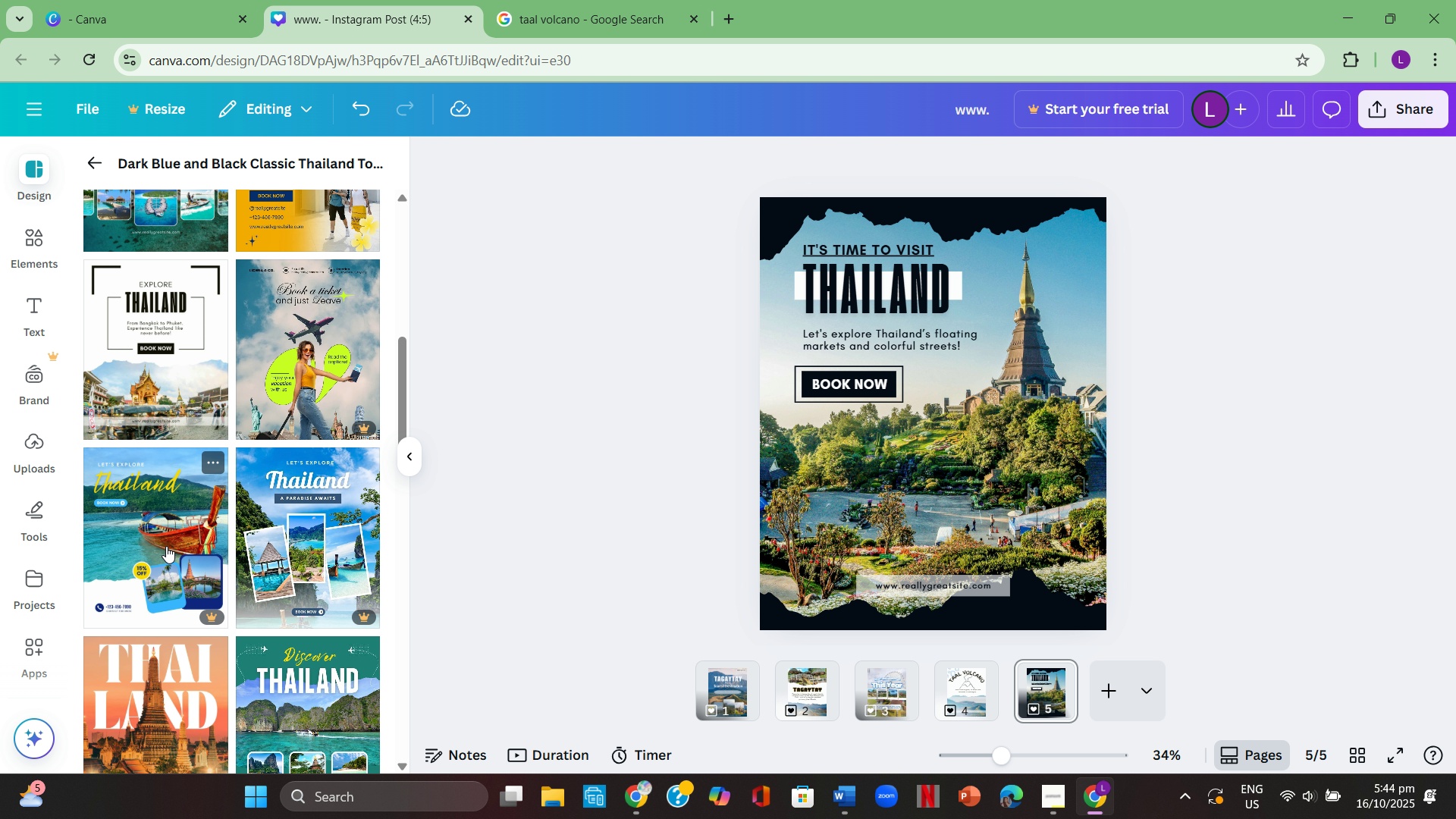 
scroll: coordinate [170, 546], scroll_direction: down, amount: 7.0
 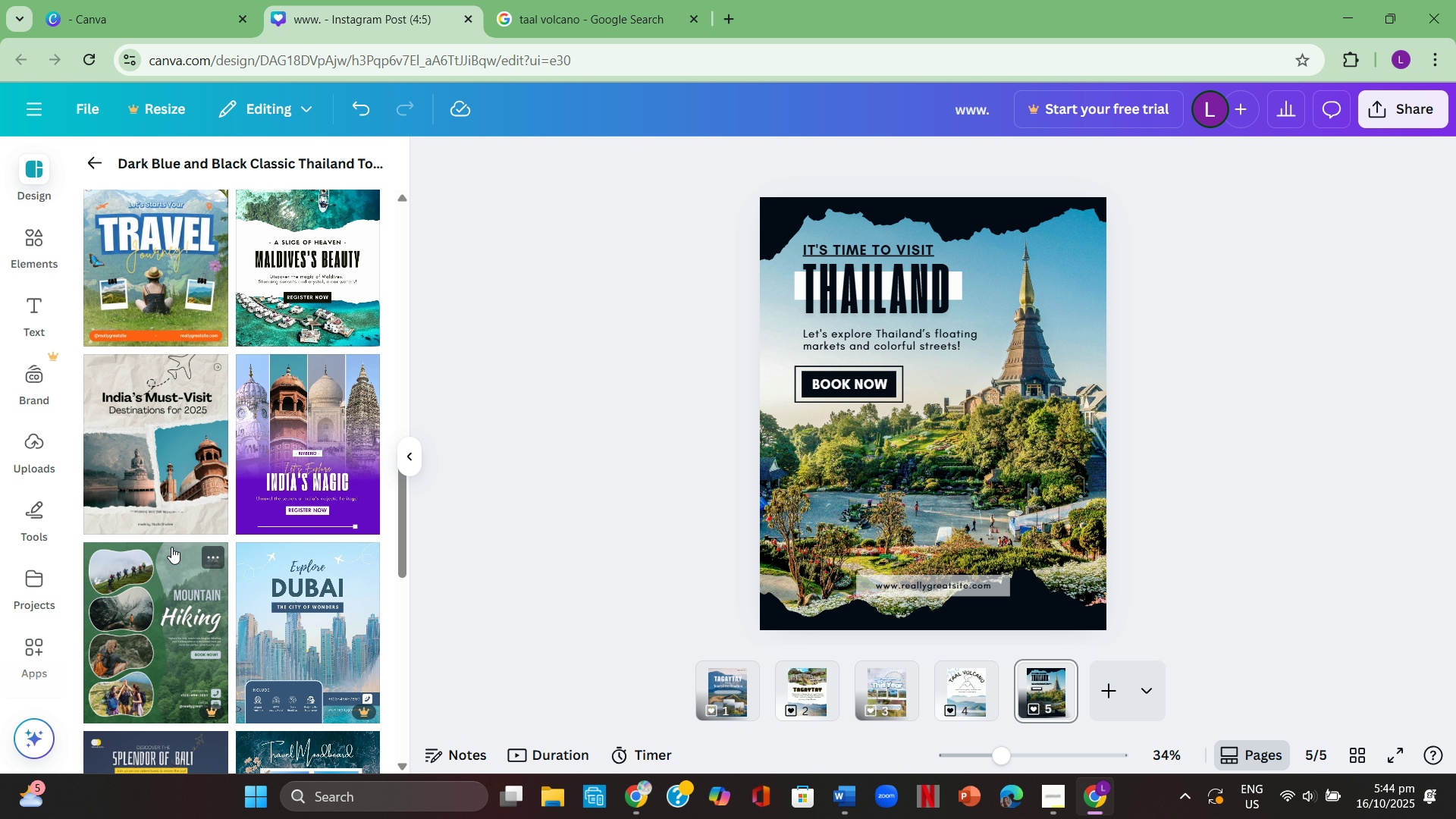 
scroll: coordinate [171, 547], scroll_direction: up, amount: 1.0
 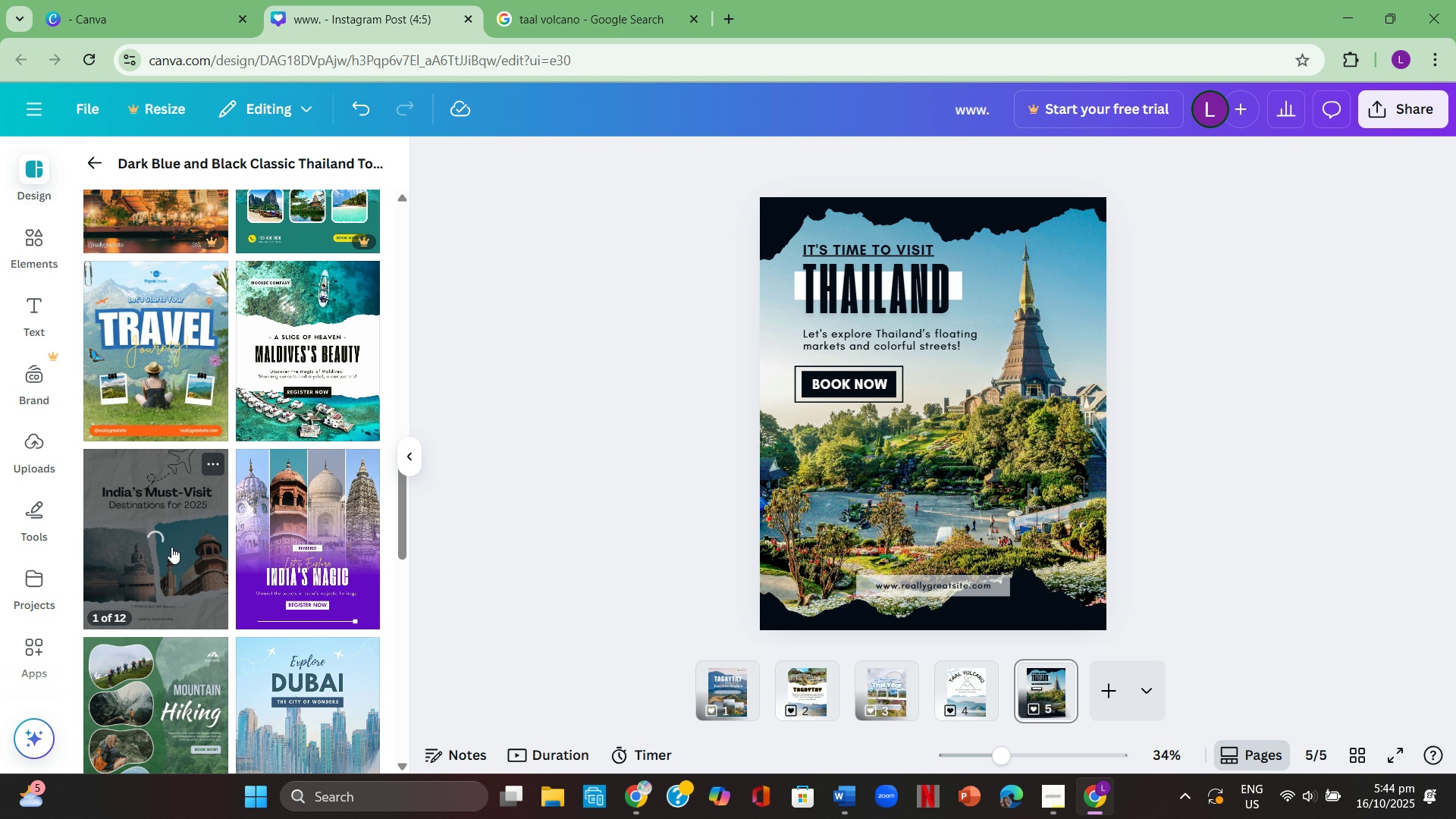 
scroll: coordinate [187, 544], scroll_direction: down, amount: 11.0
 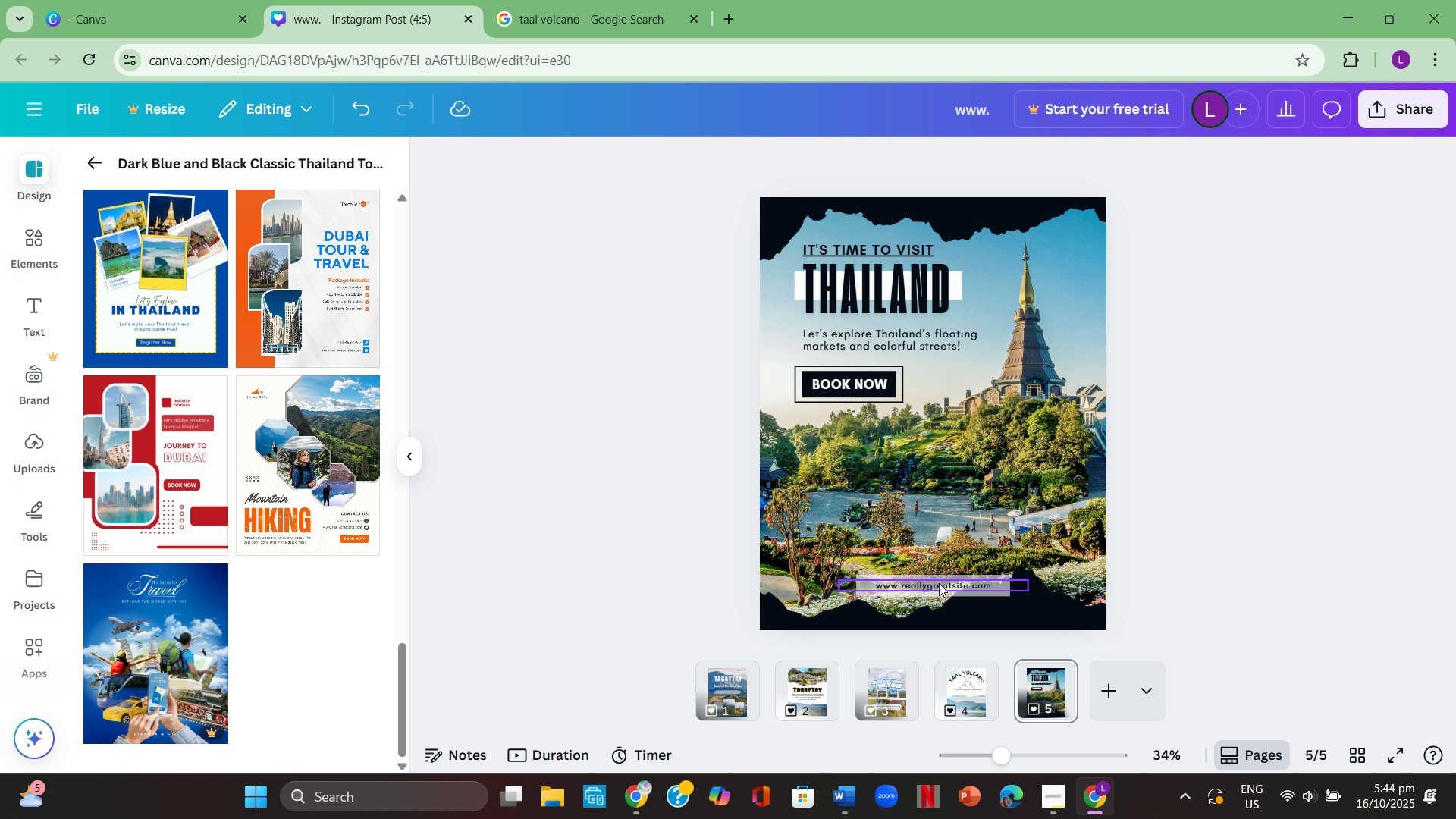 
left_click([939, 583])
 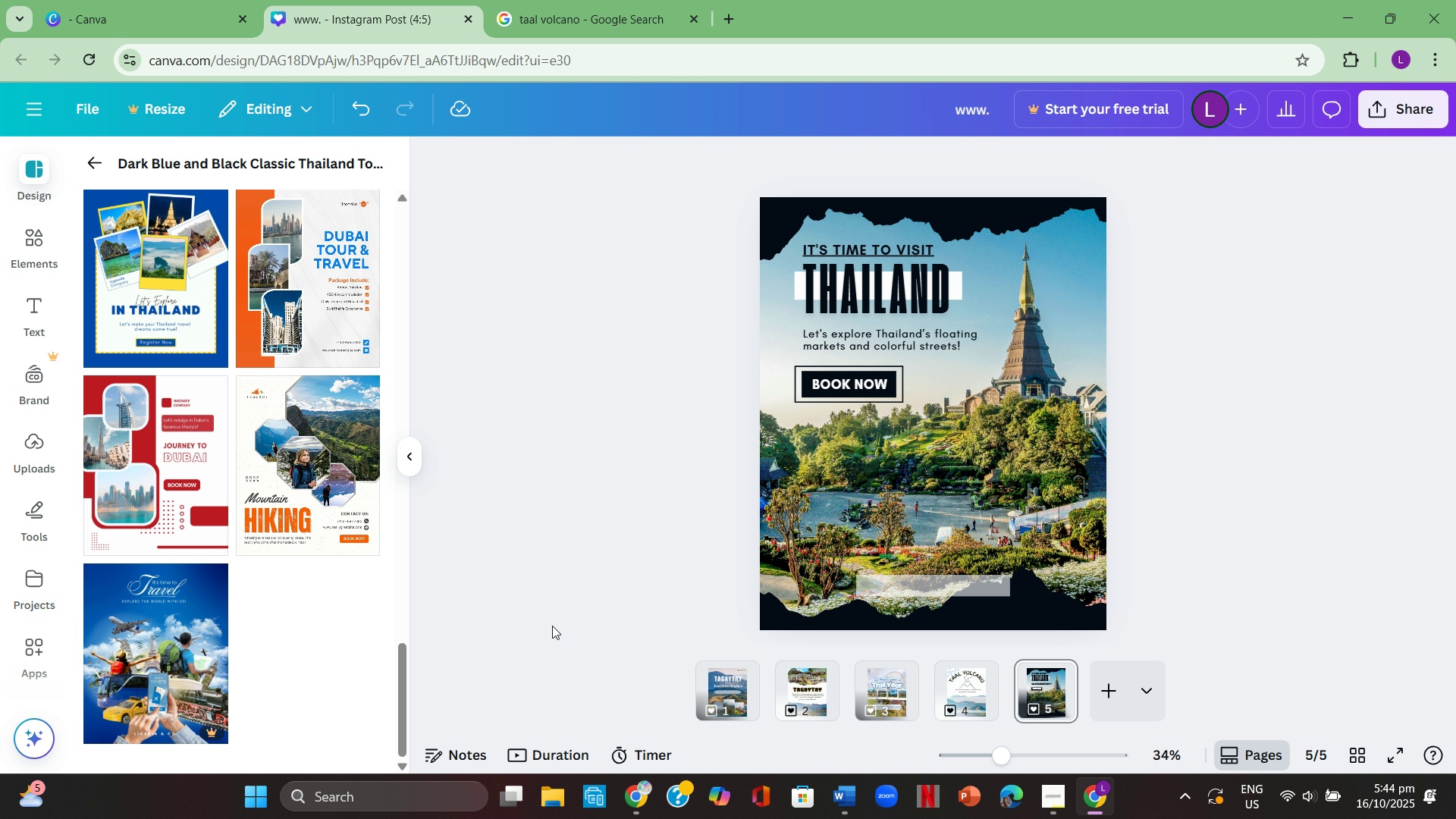 
key(Backspace)
 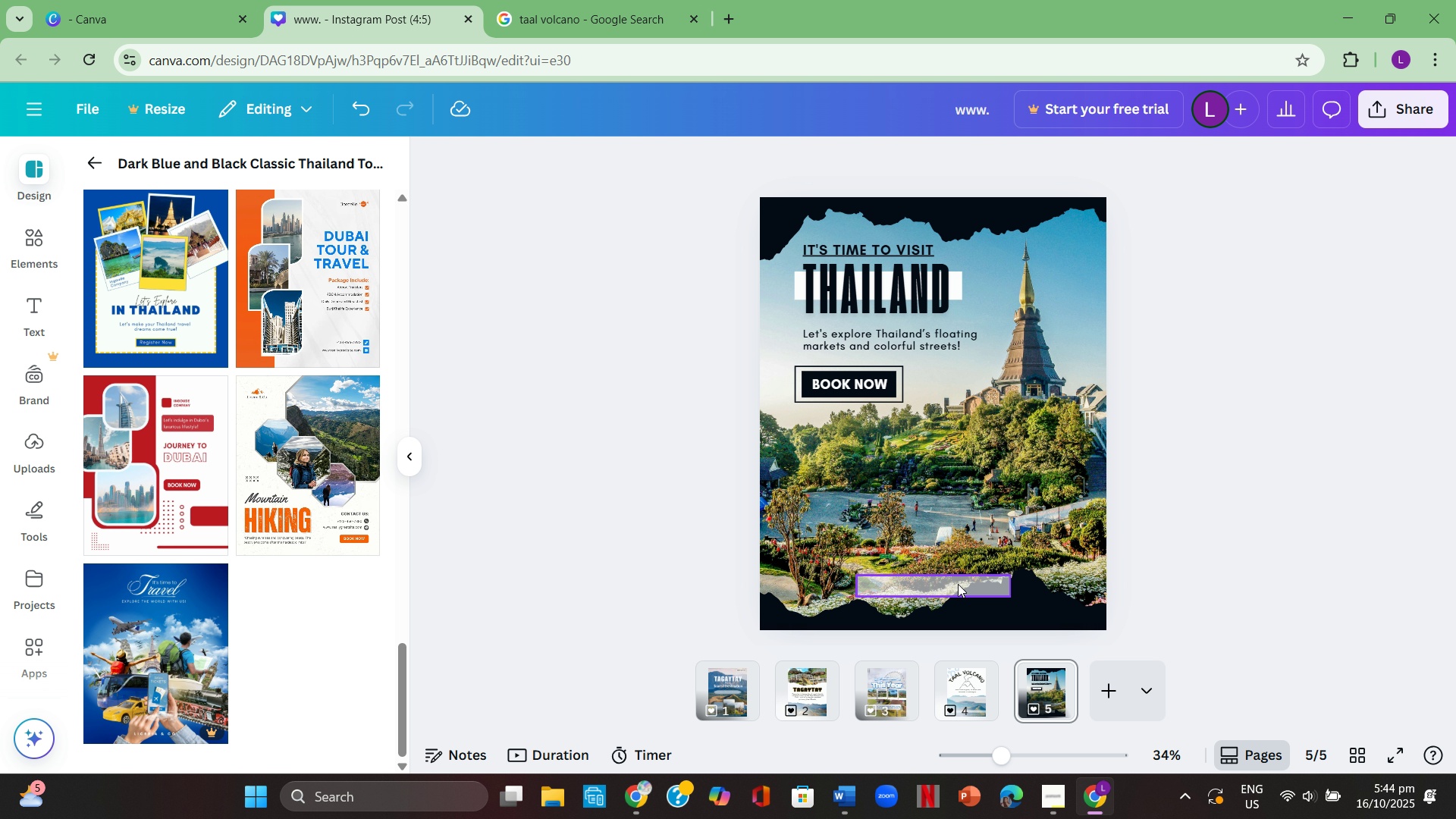 
left_click([958, 584])
 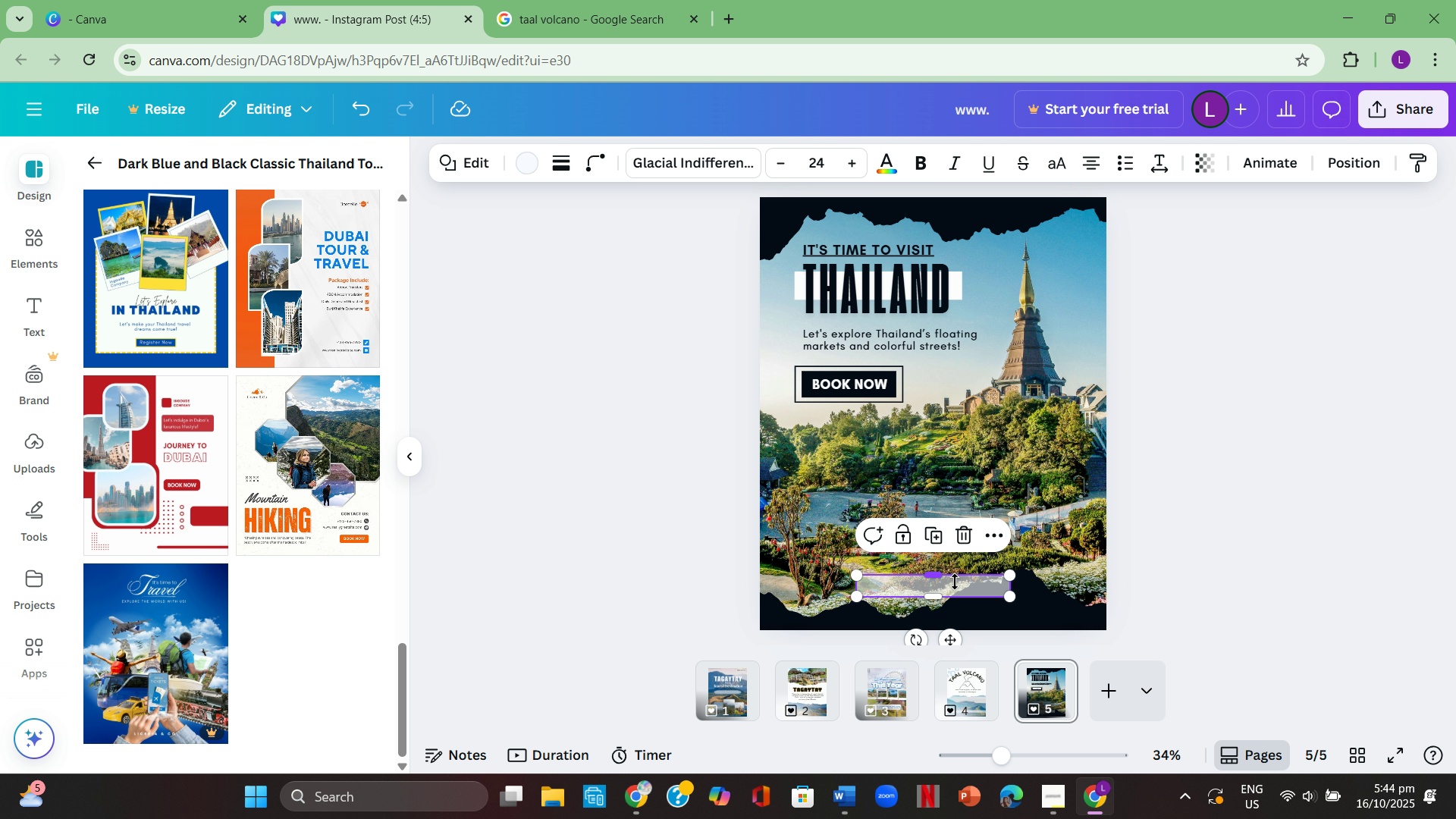 
key(Backspace)
 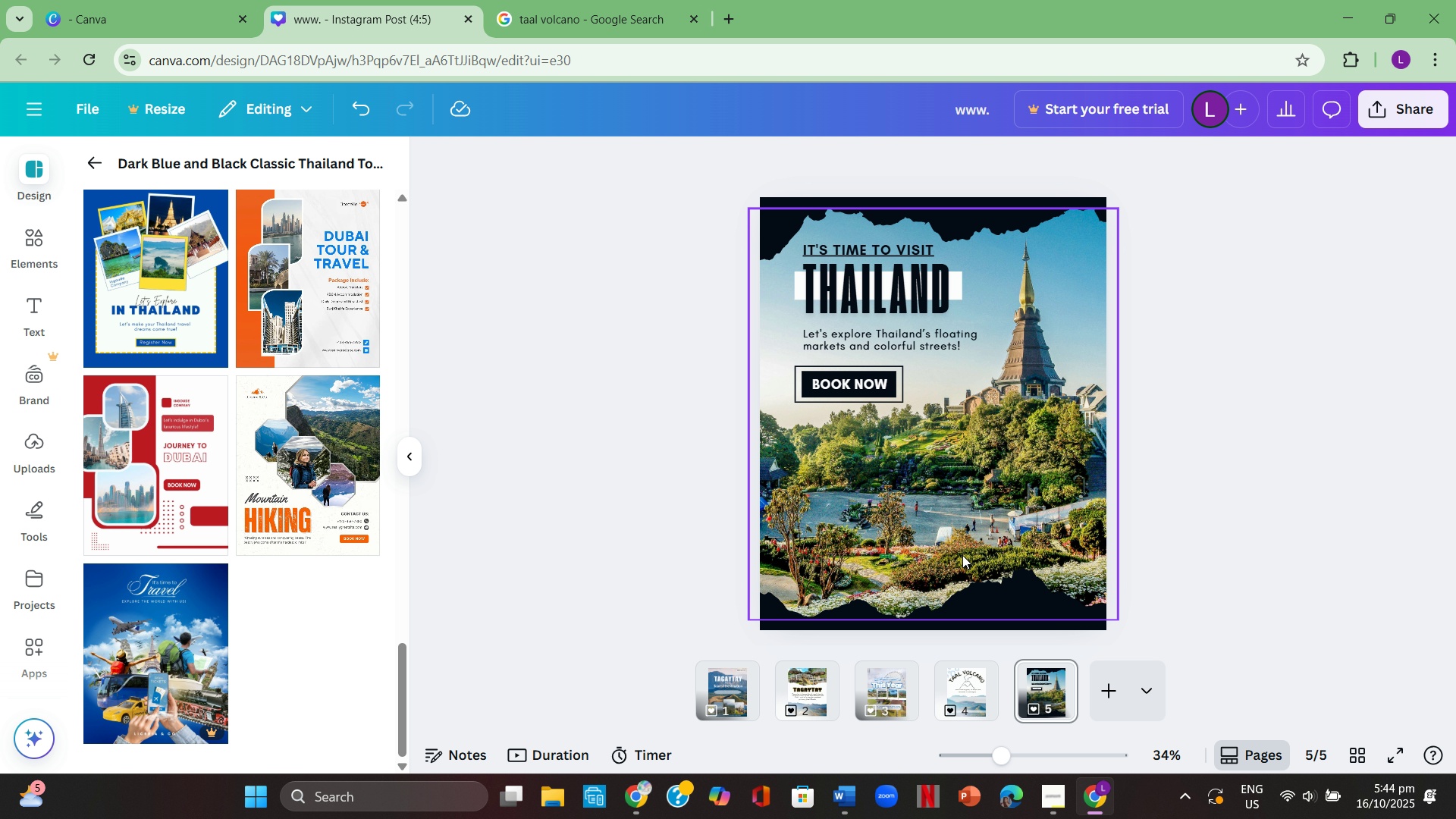 
left_click([962, 555])
 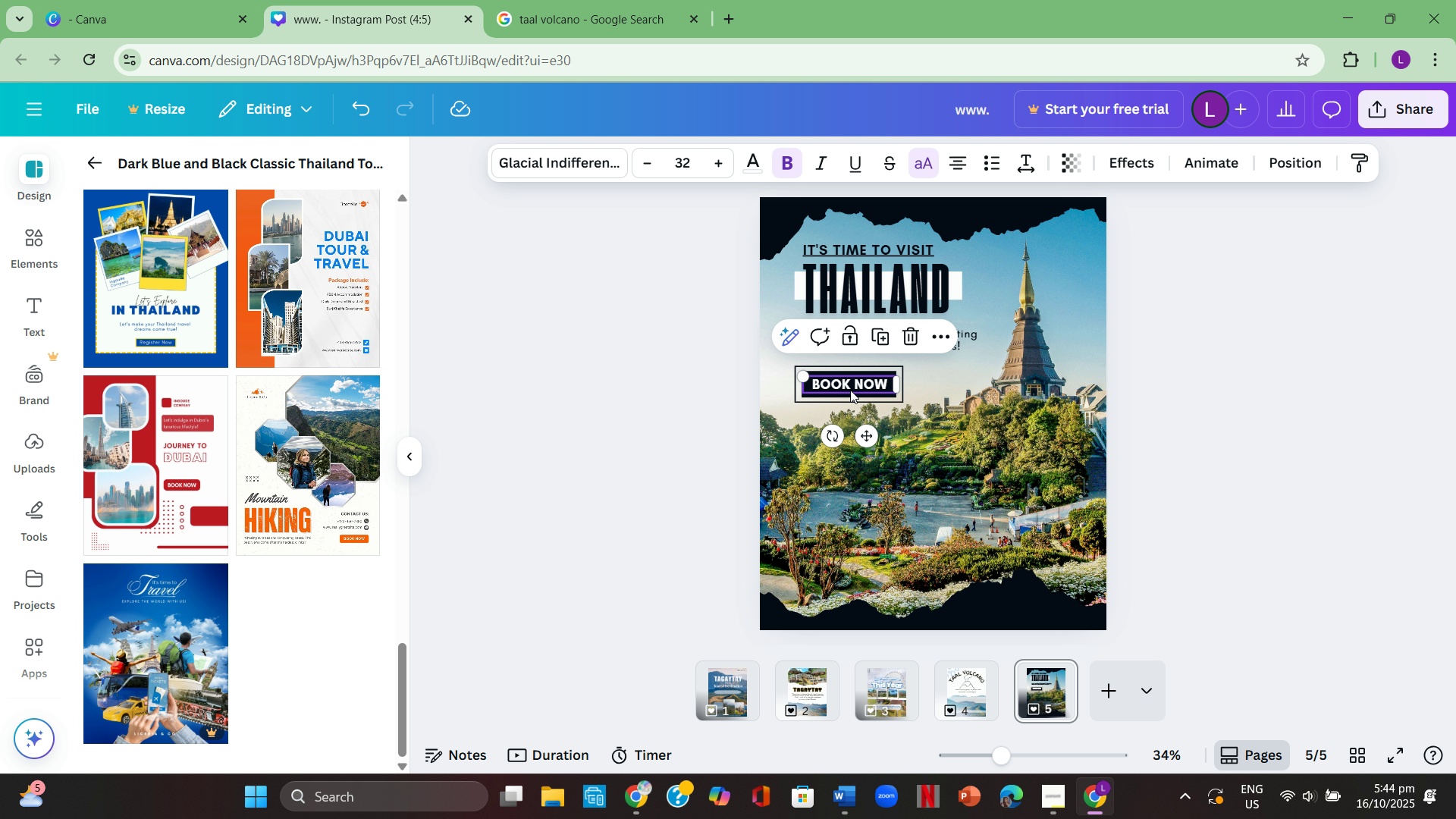 
left_click([850, 390])
 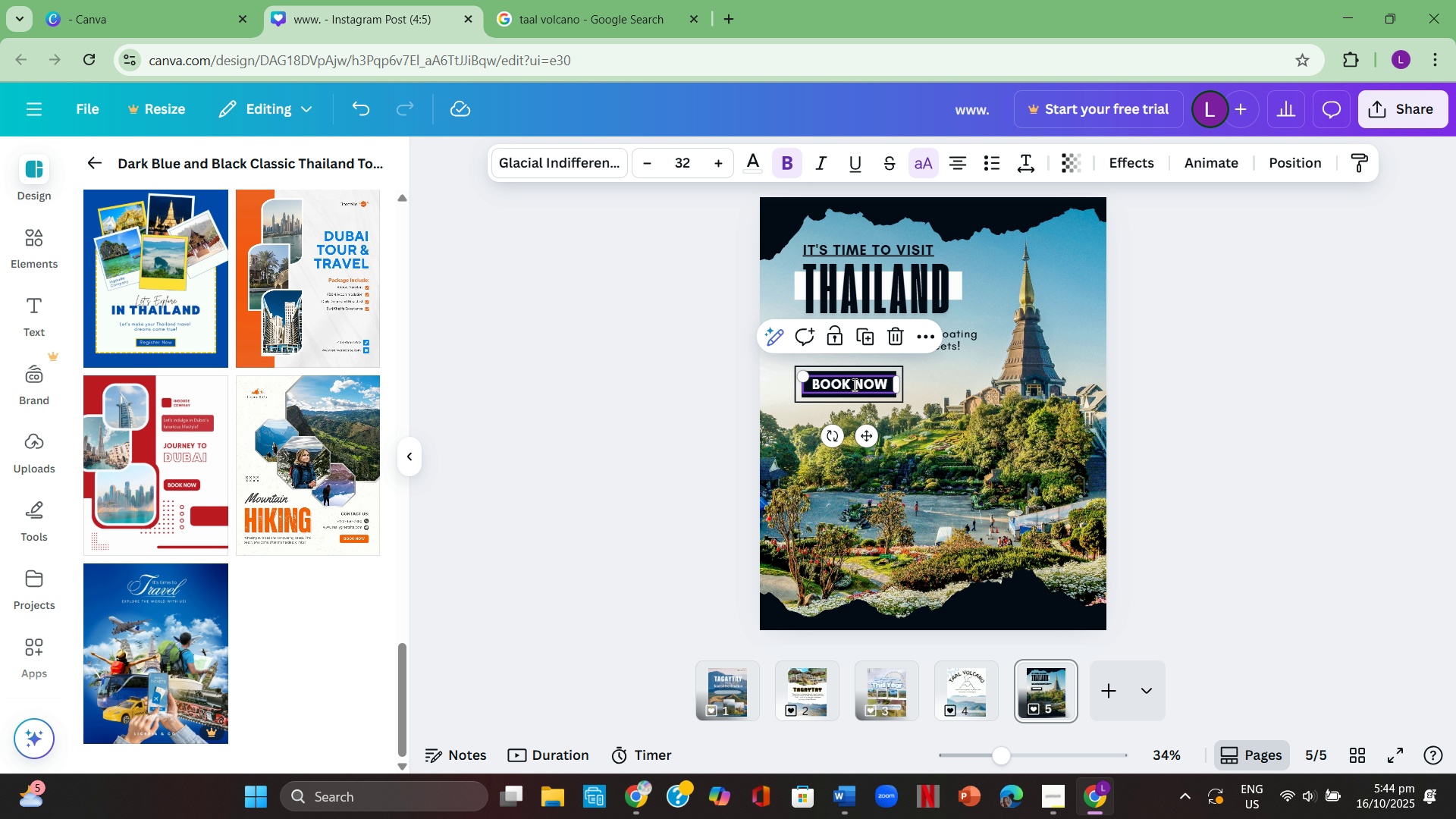 
left_click([853, 384])
 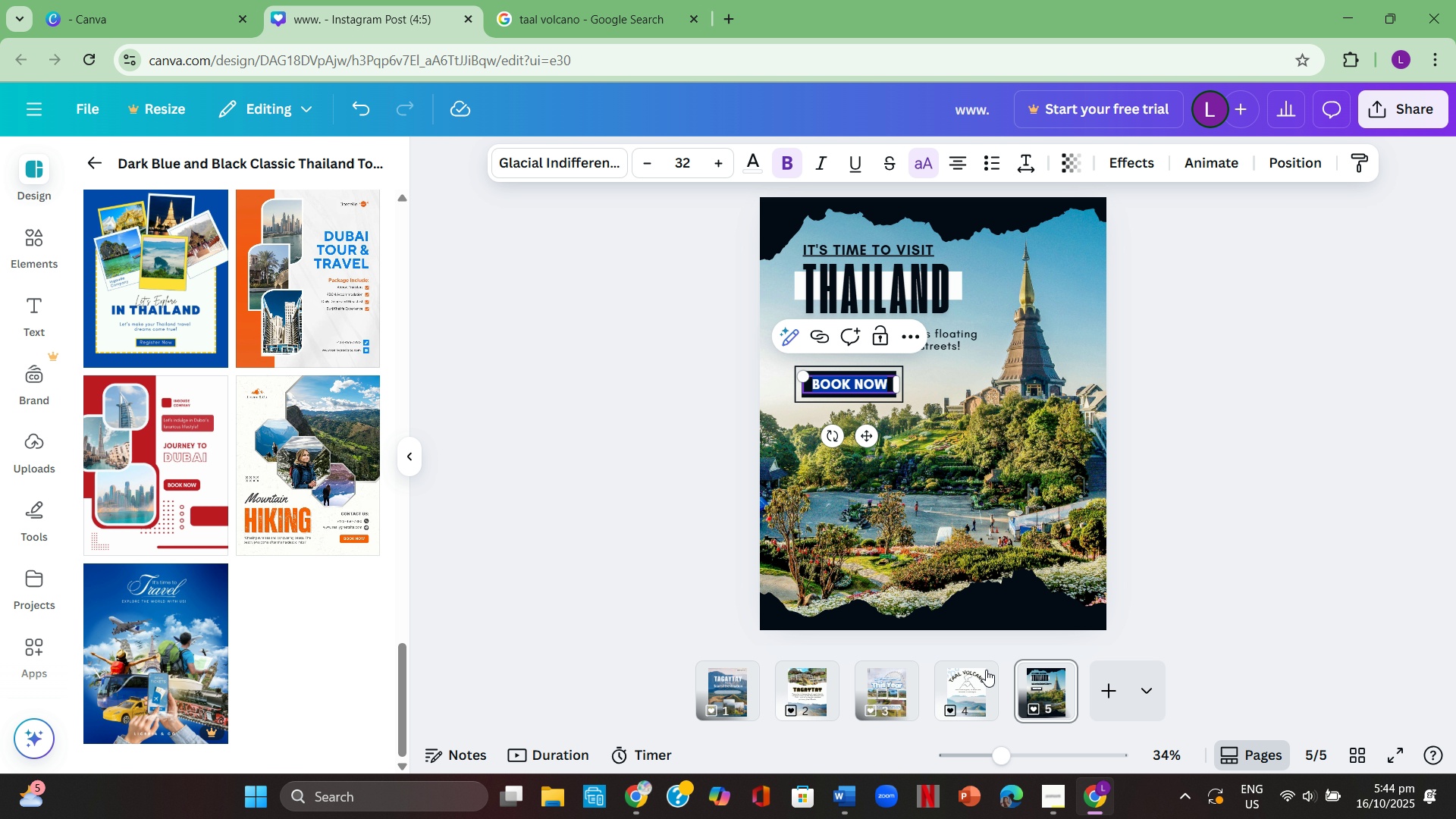 
left_click([967, 680])
 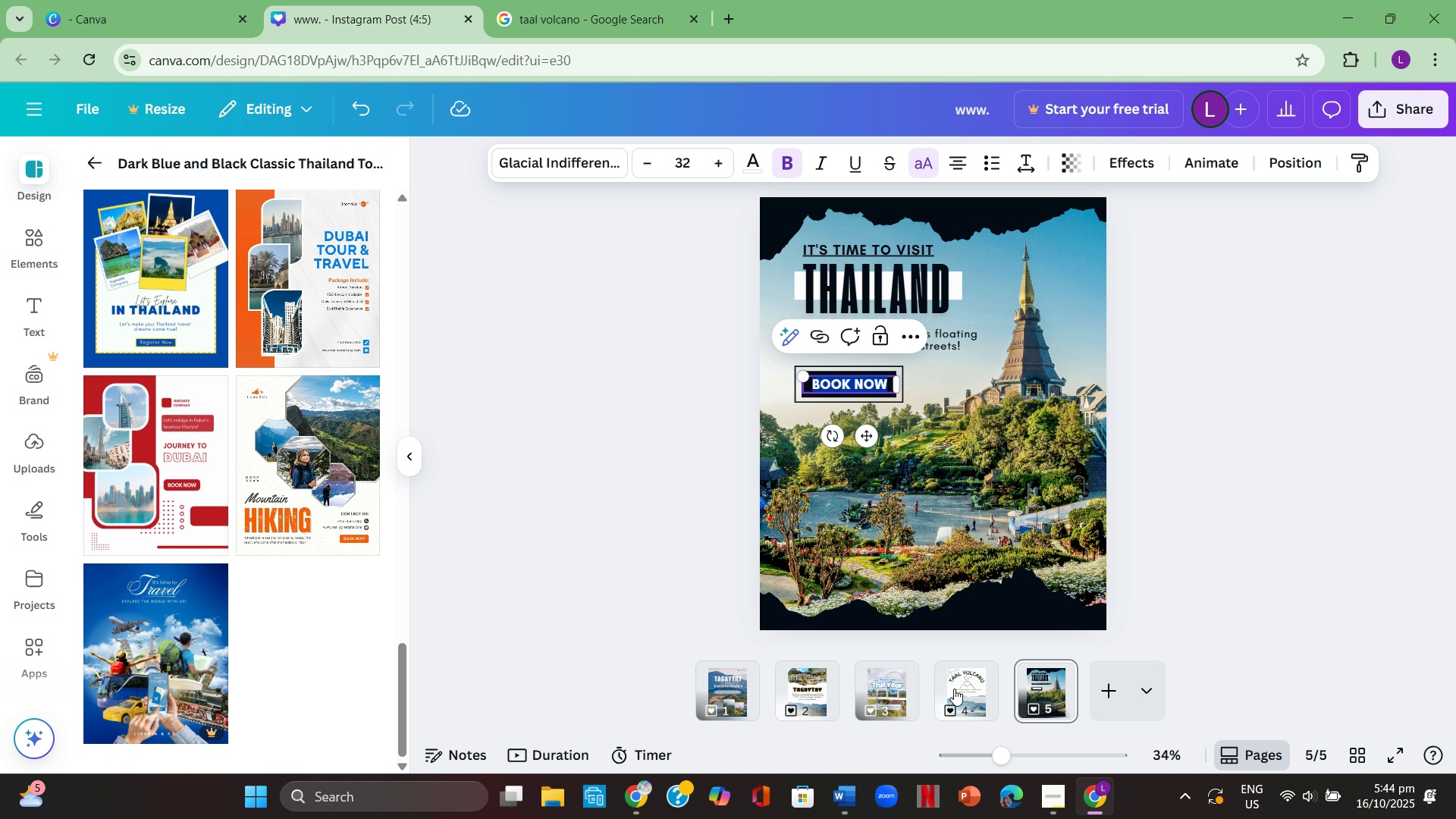 
left_click([954, 689])
 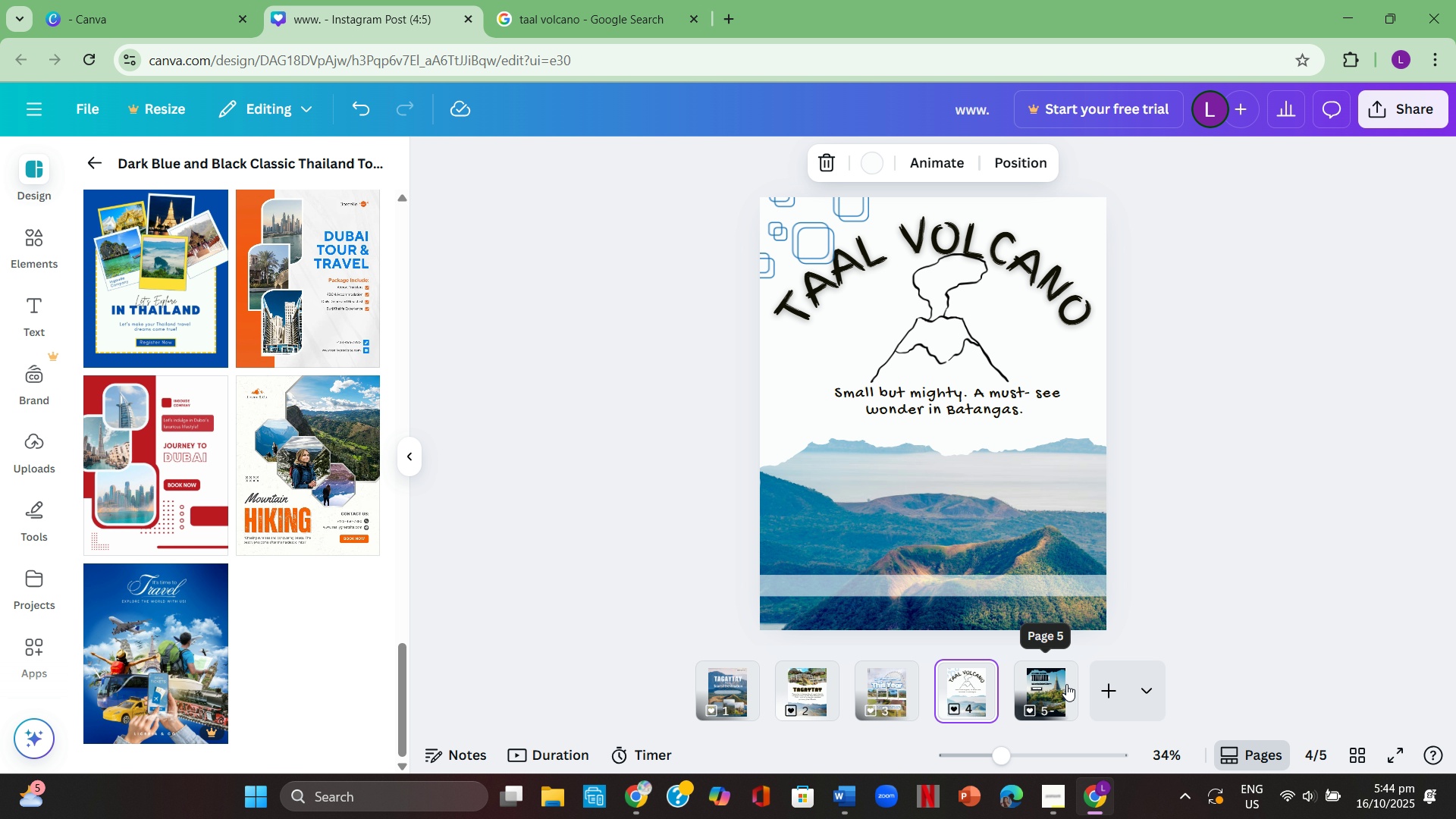 
left_click([1046, 686])
 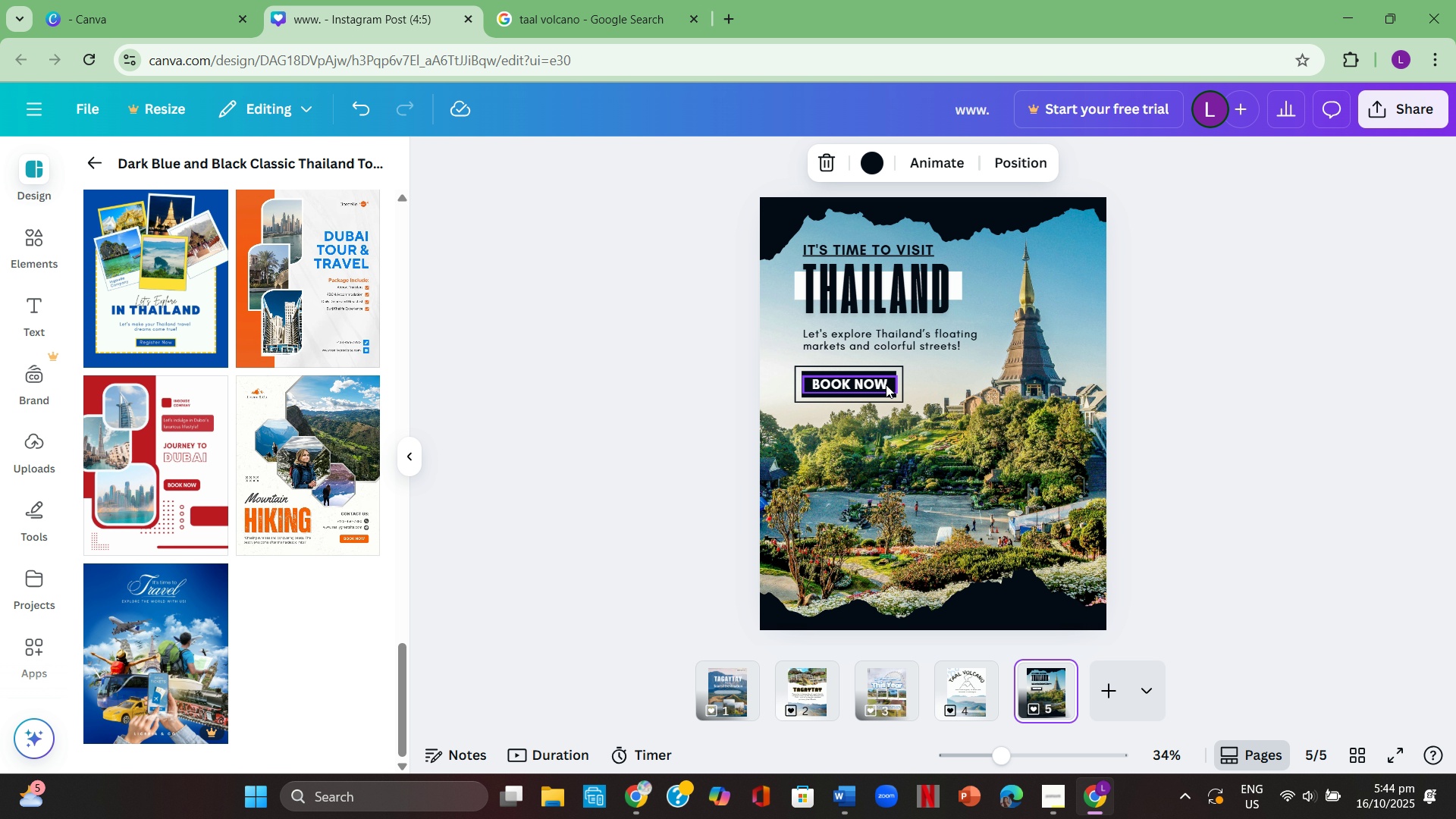 
left_click([883, 384])
 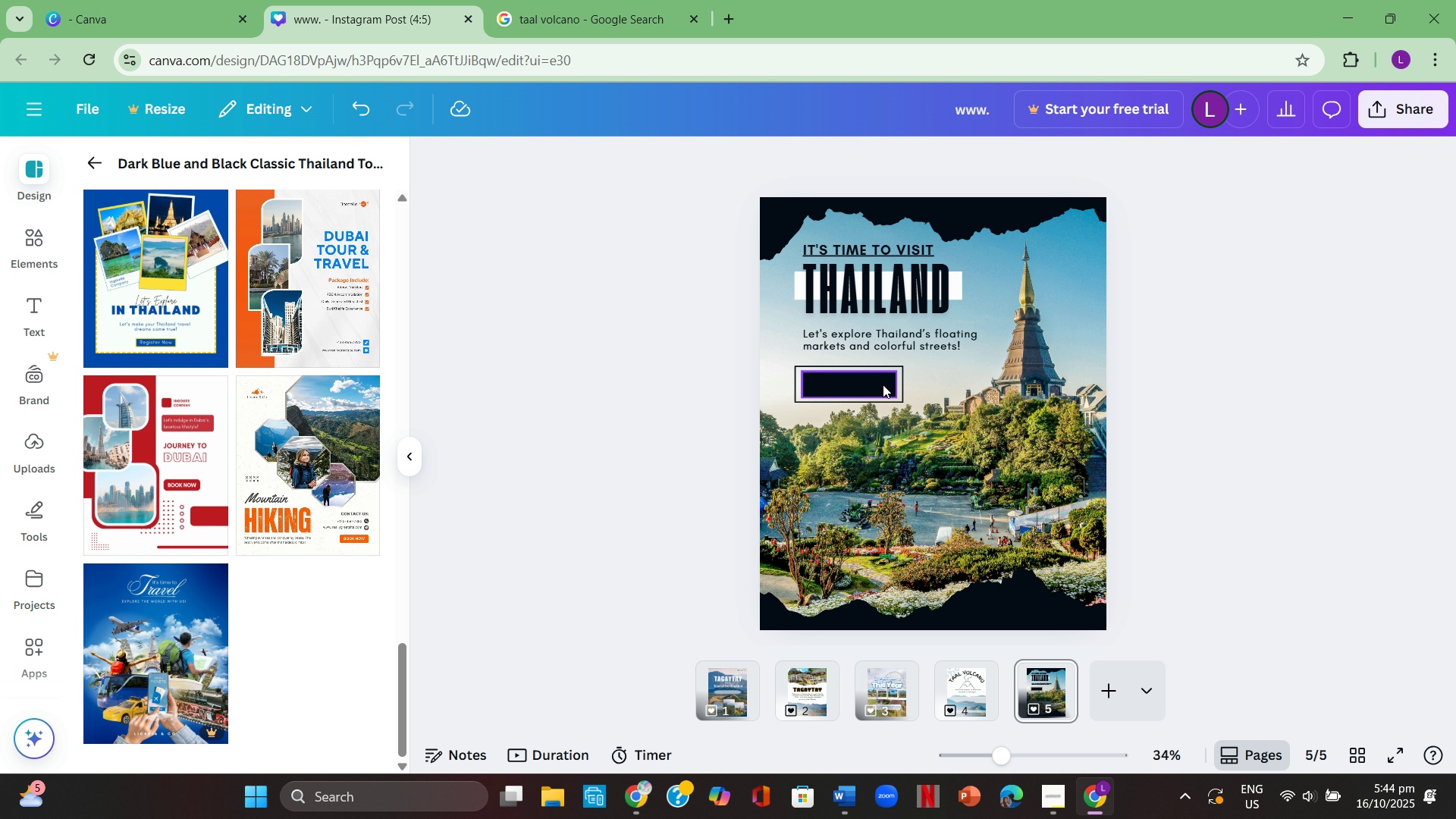 
key(Backspace)
 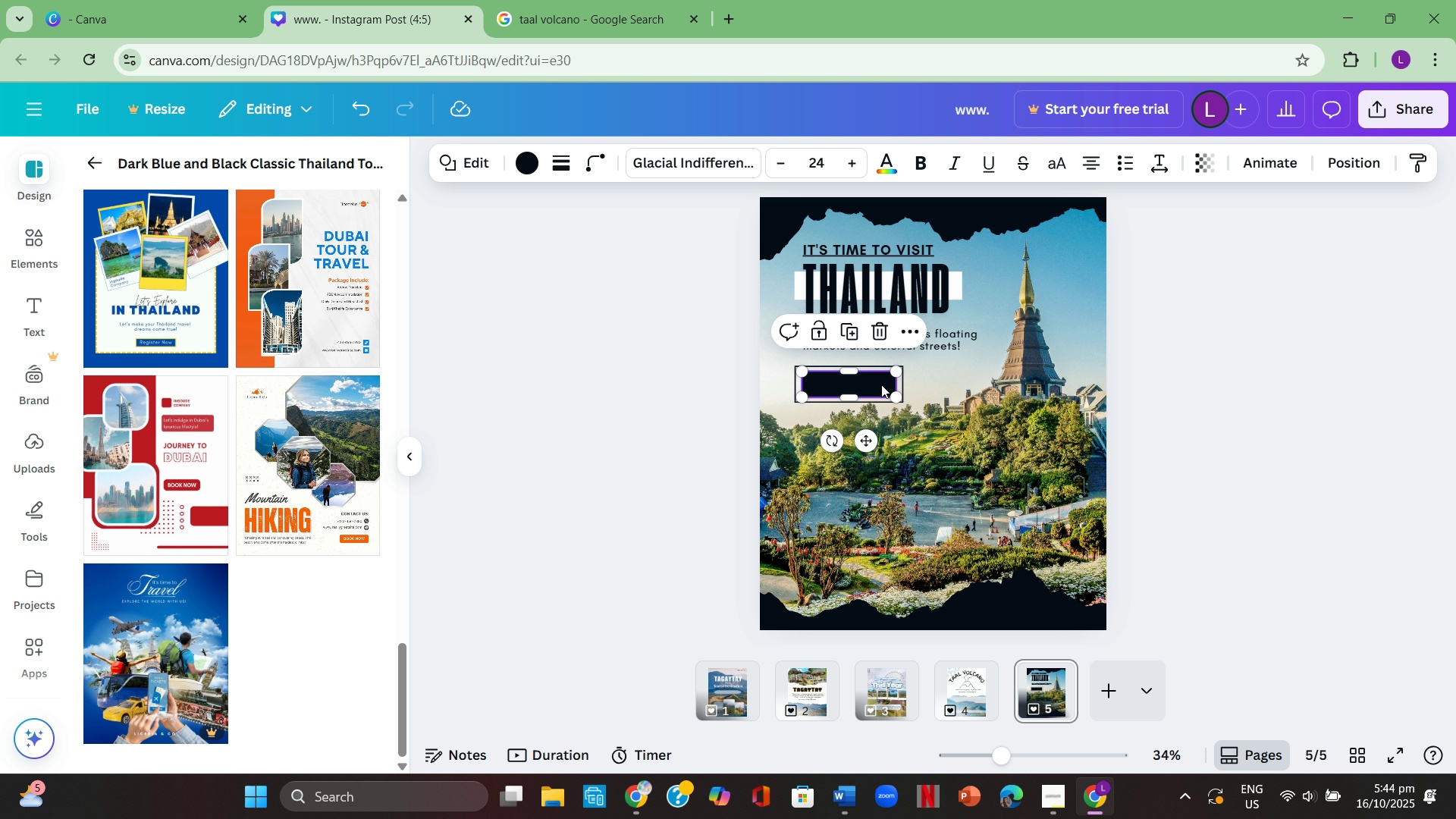 
left_click([881, 384])
 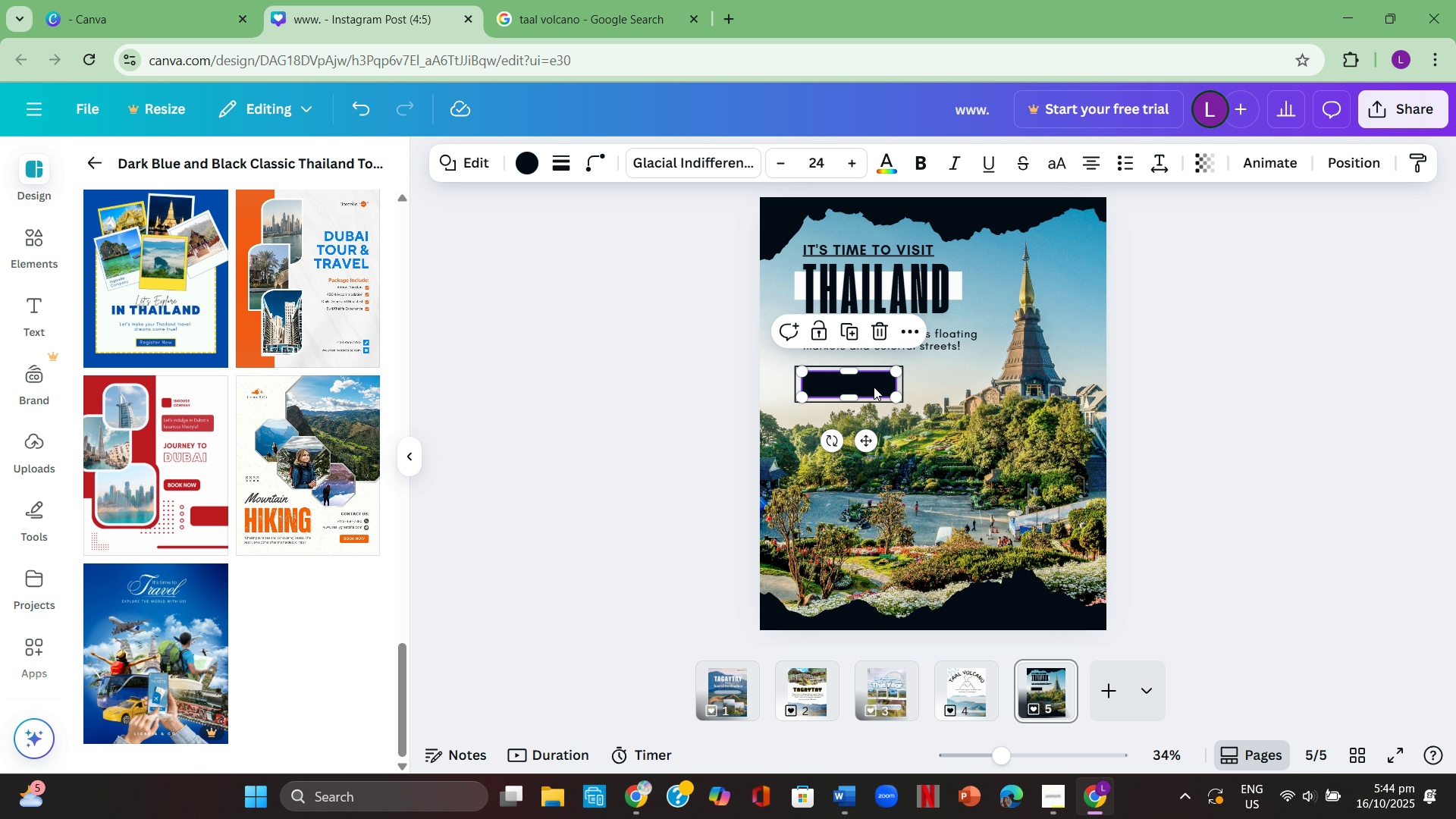 
key(Backspace)
 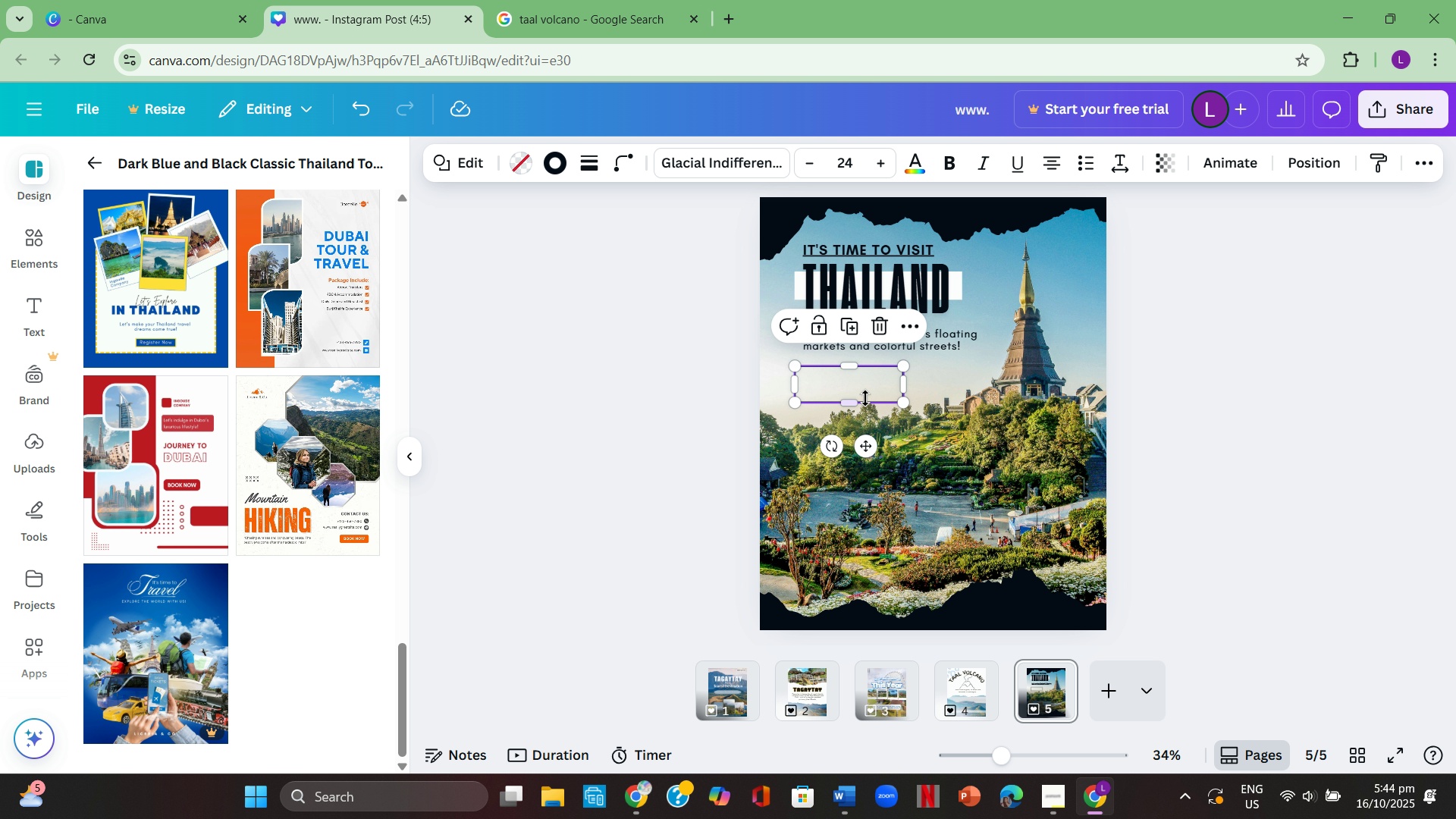 
left_click([865, 398])
 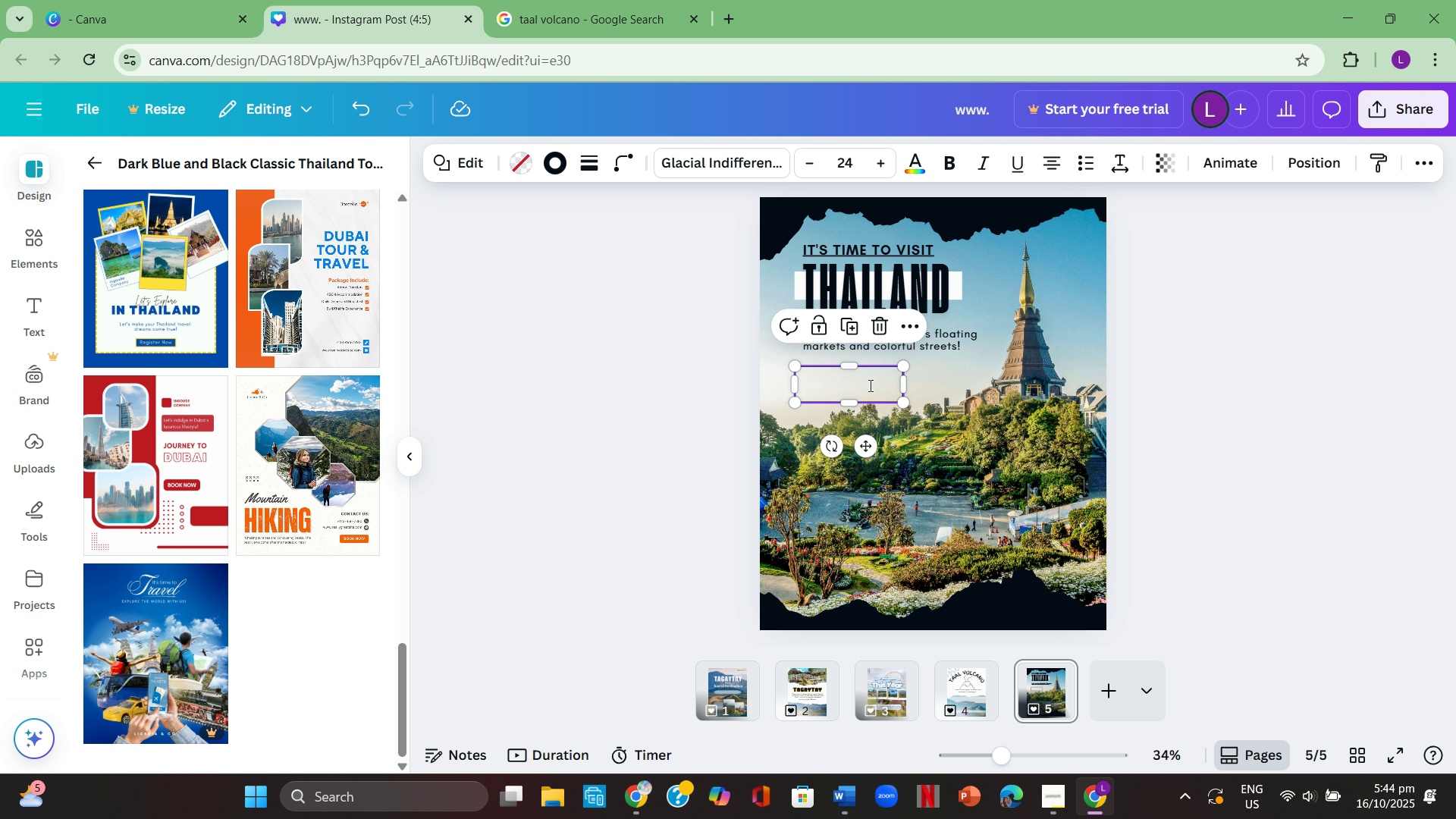 
left_click([869, 385])
 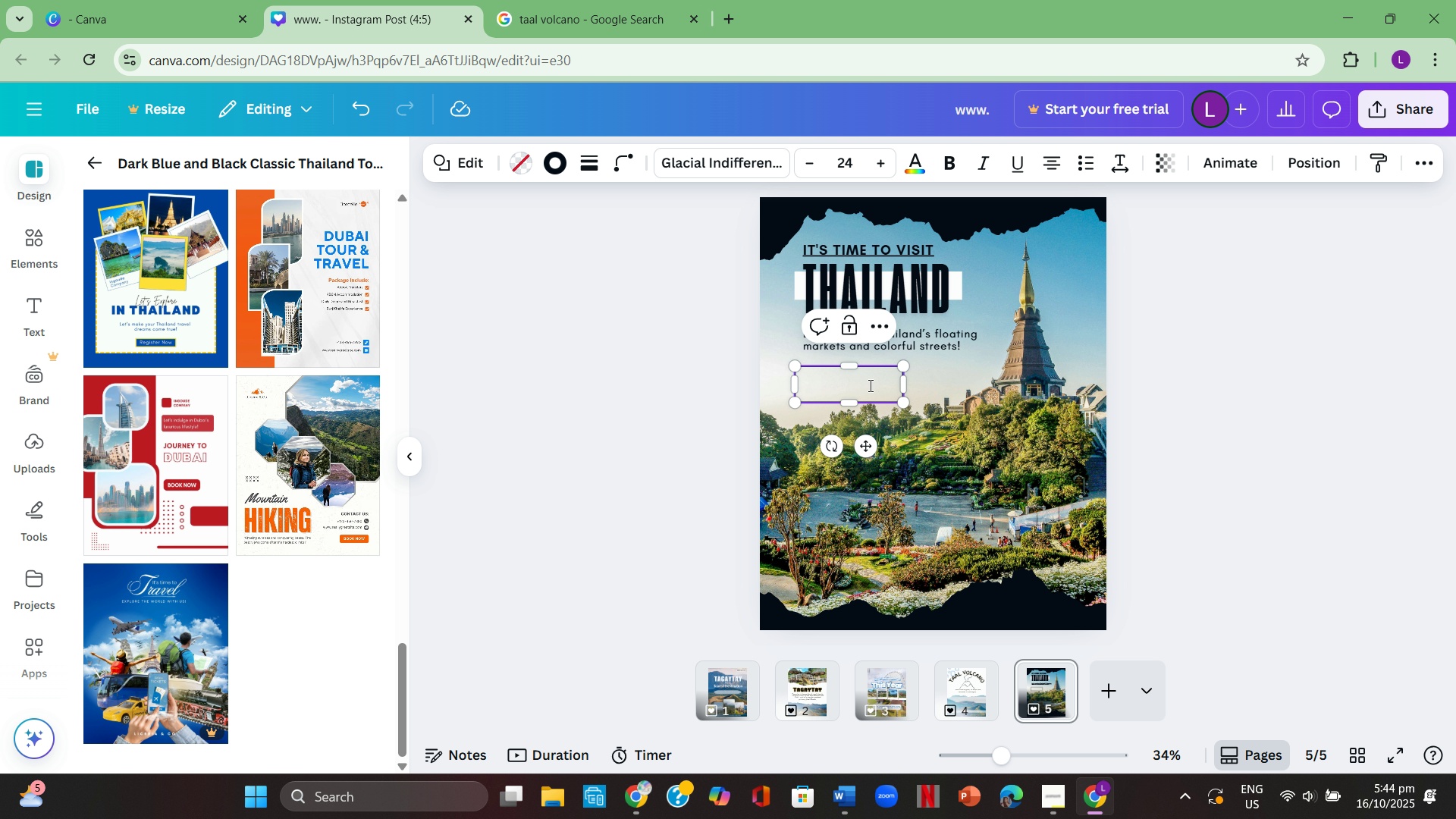 
key(Backspace)
 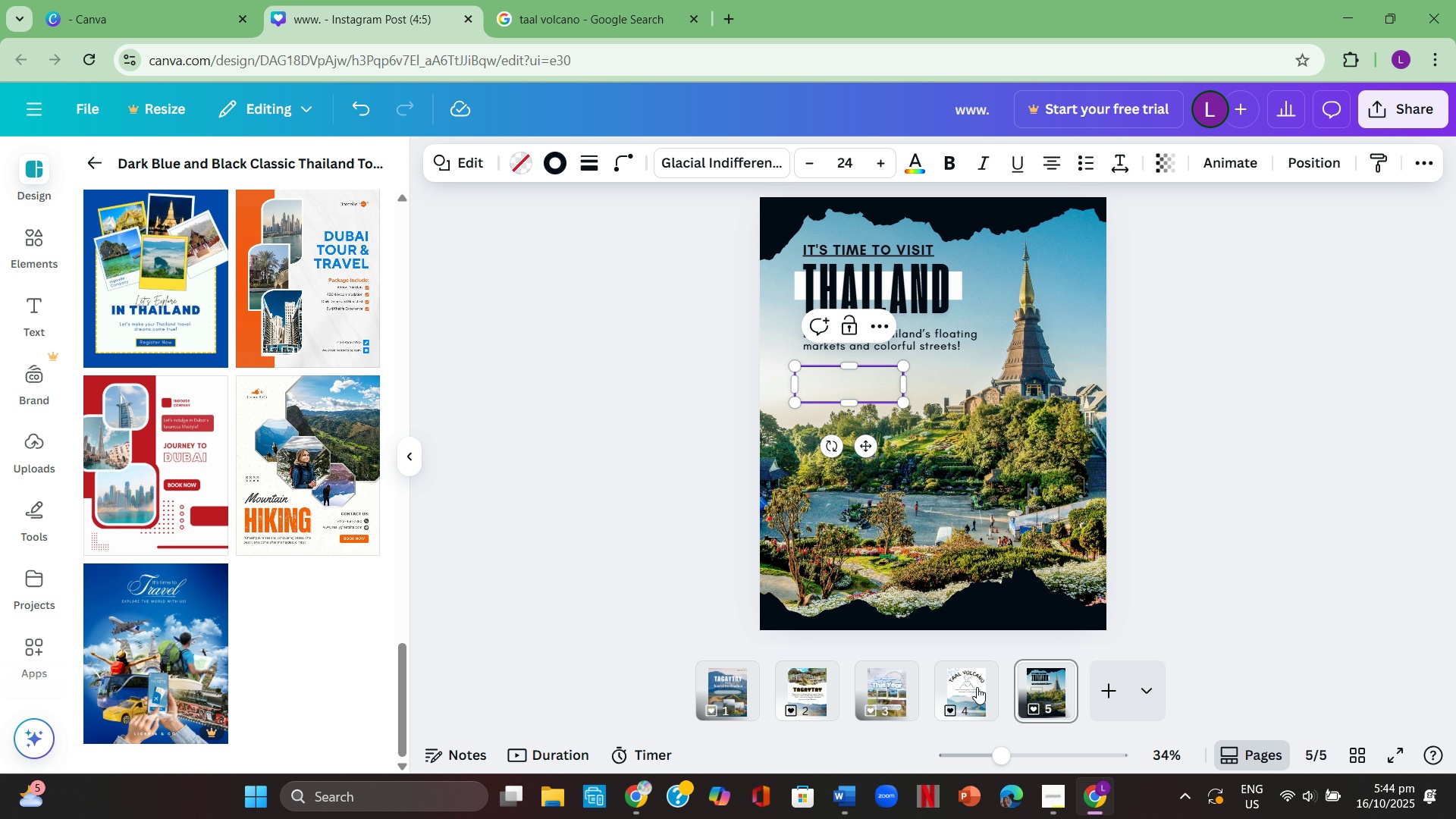 
left_click([976, 690])
 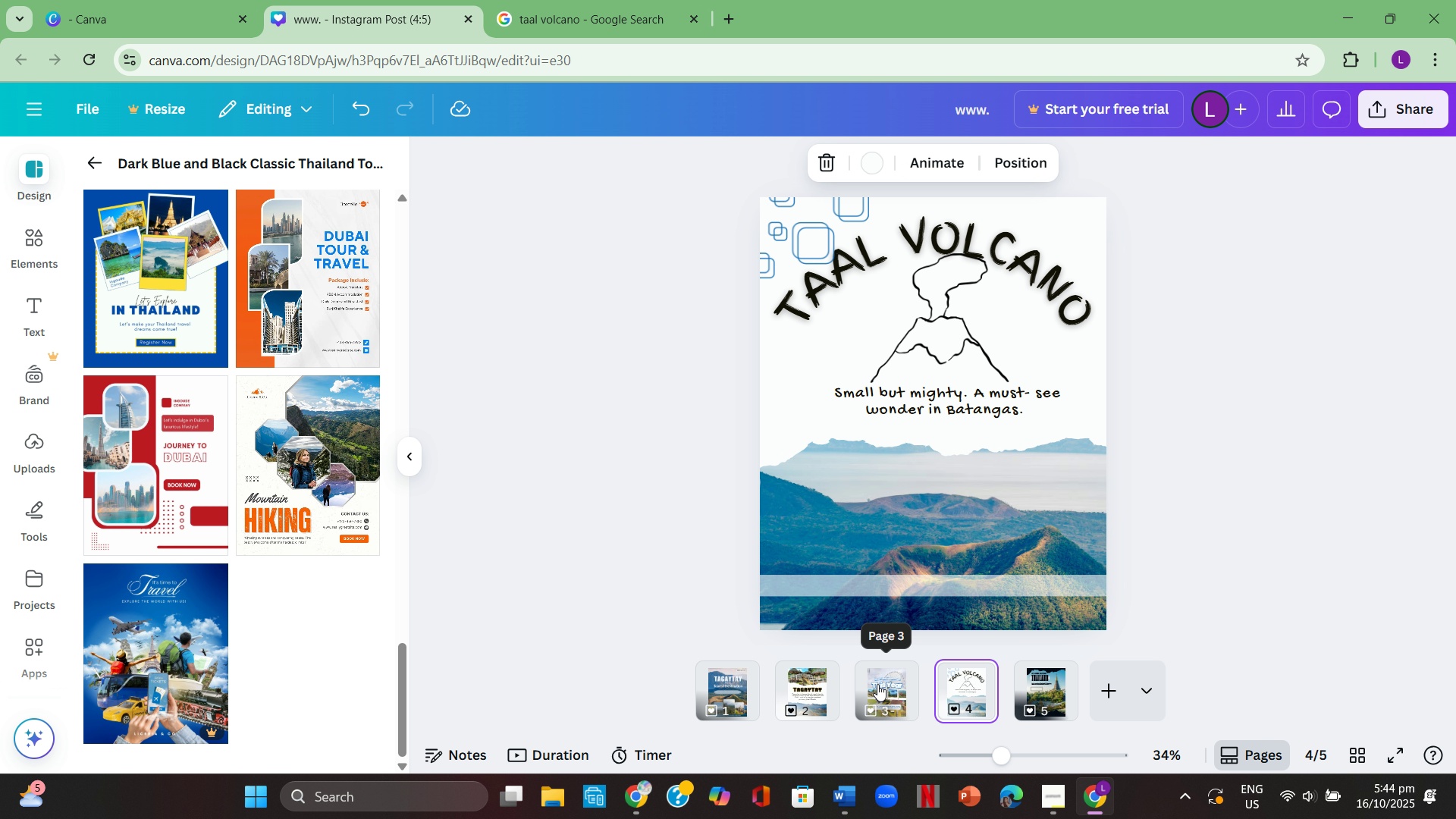 
left_click([877, 684])
 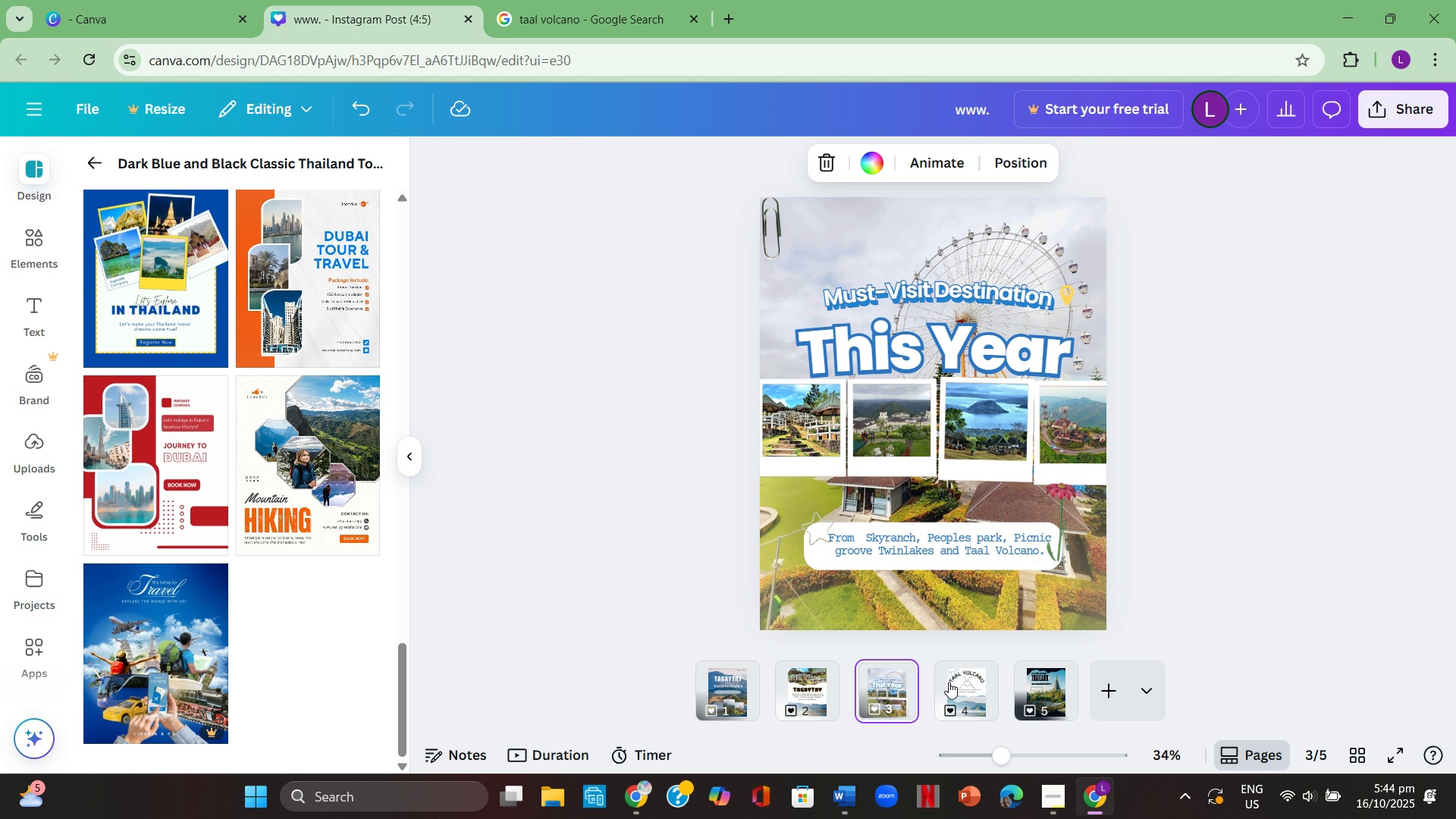 
left_click([956, 685])
 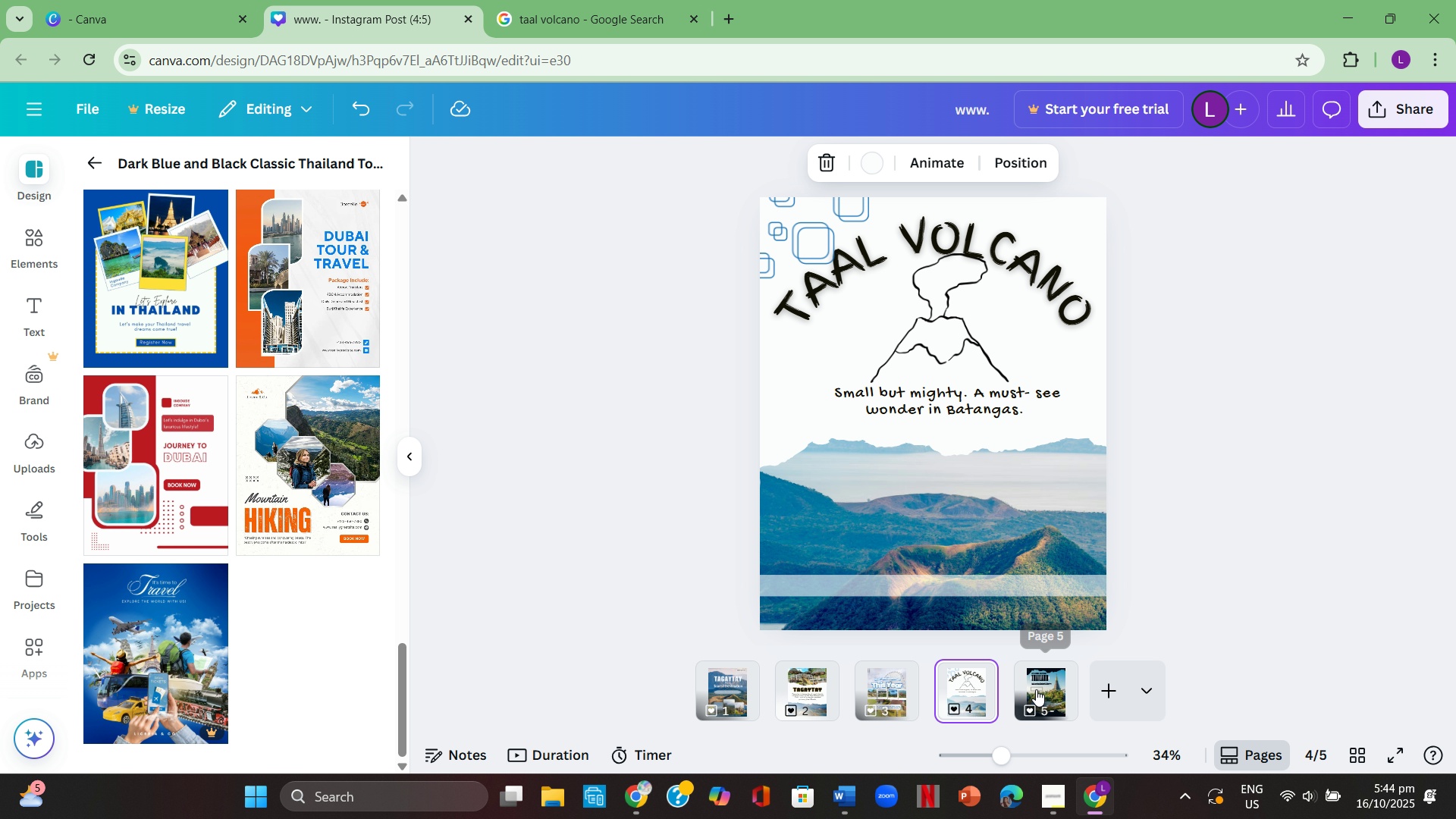 
left_click([1036, 689])
 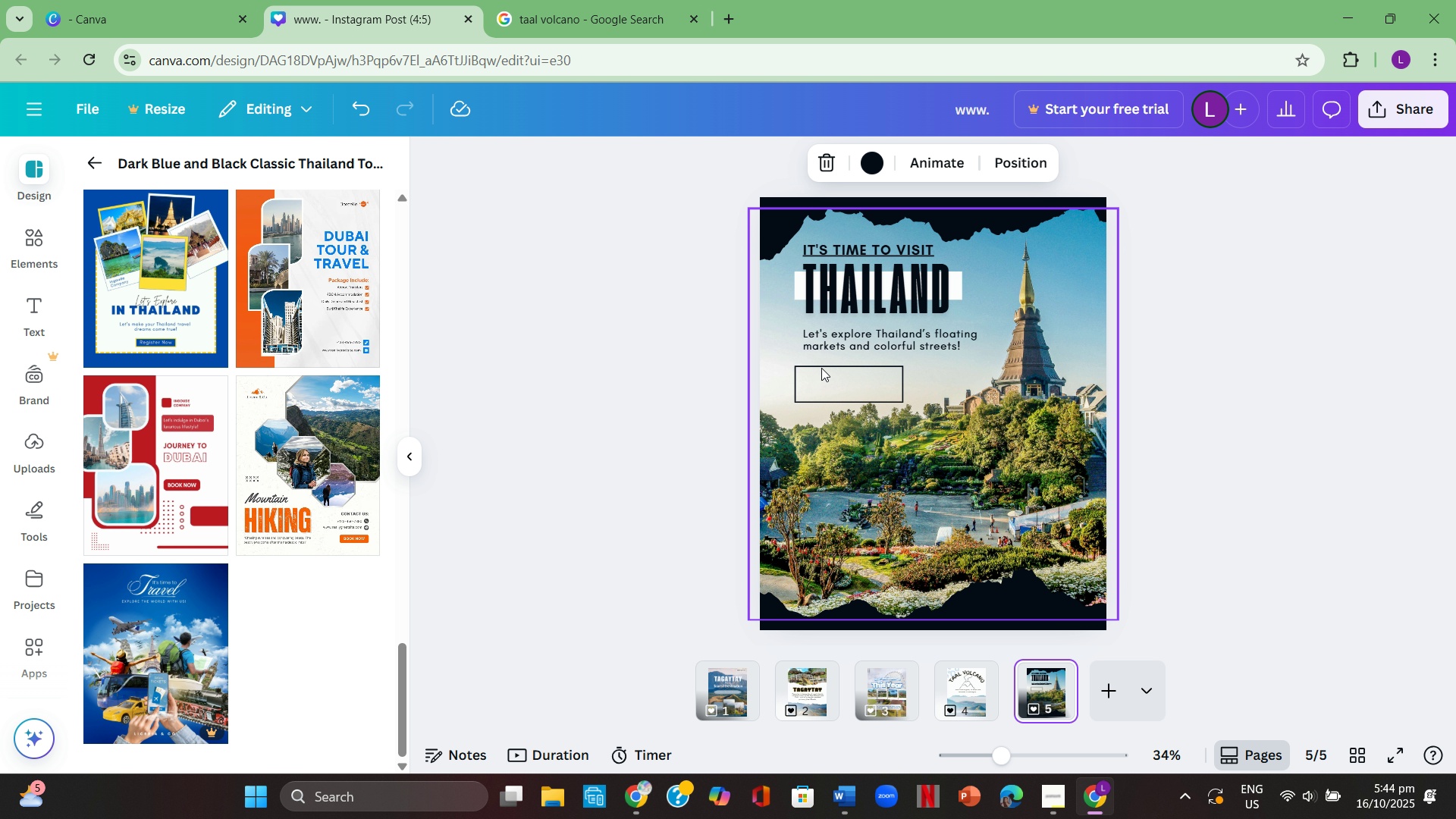 
left_click([831, 381])
 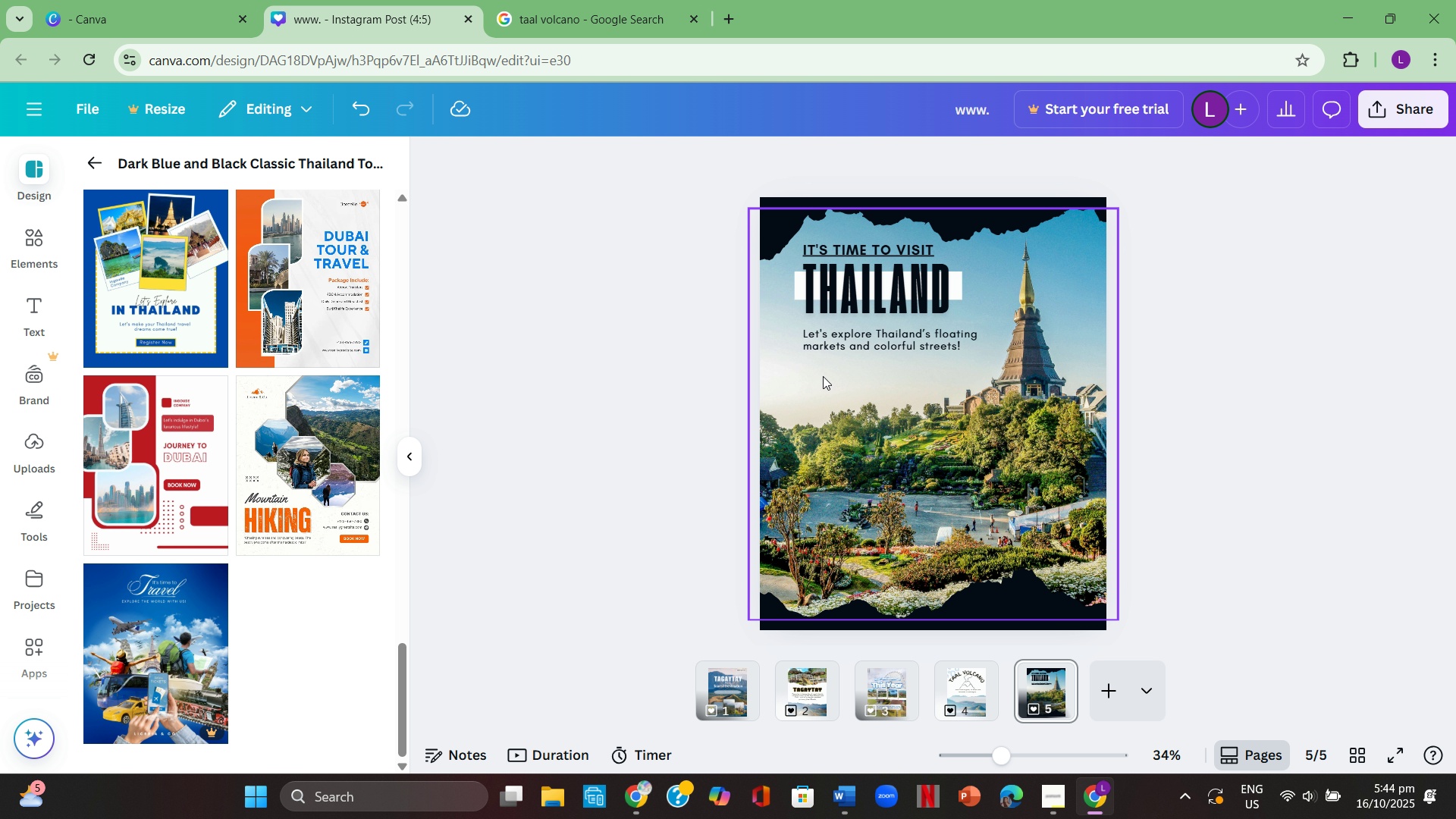 
key(Backspace)
 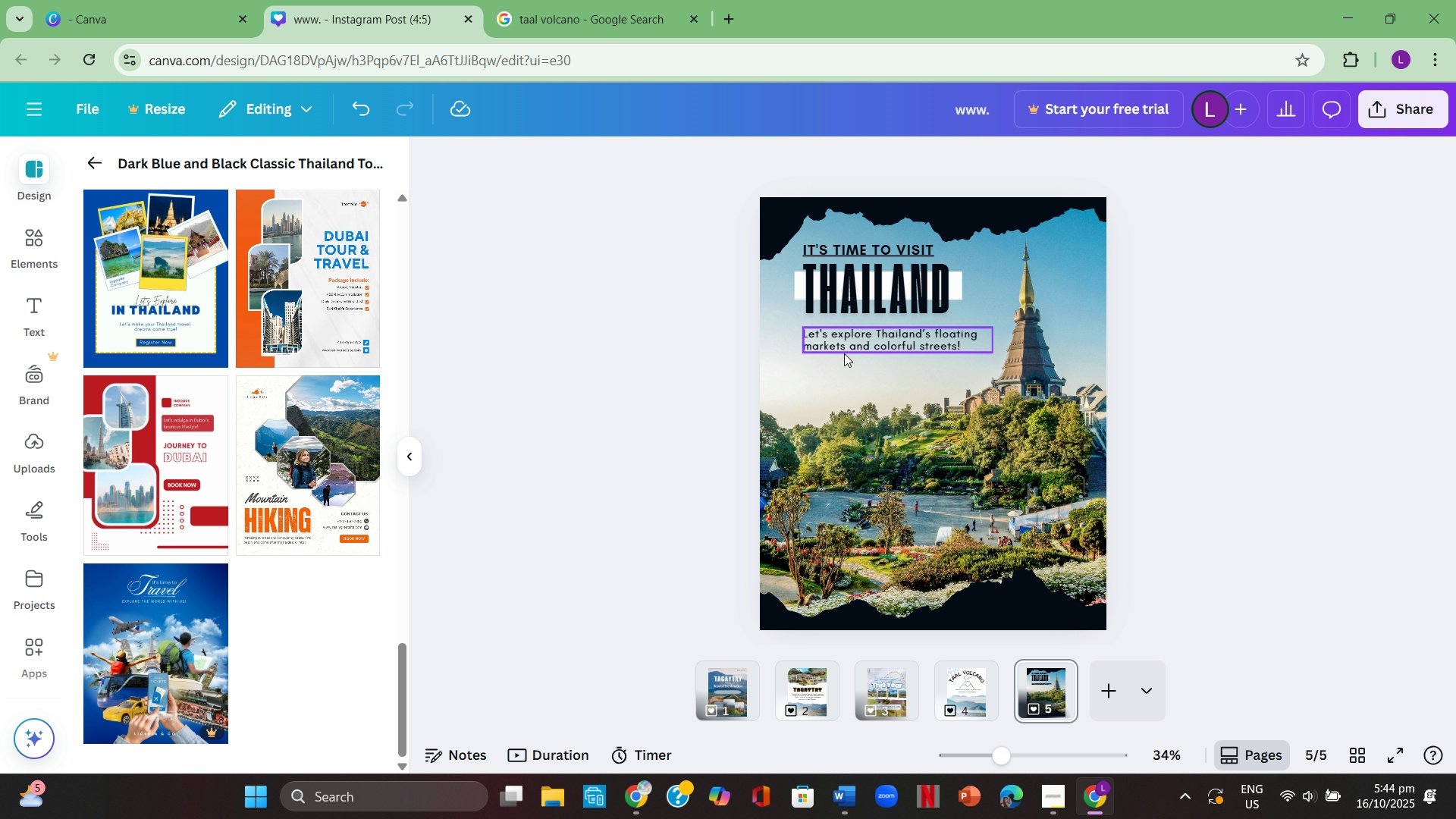 
left_click([843, 450])
 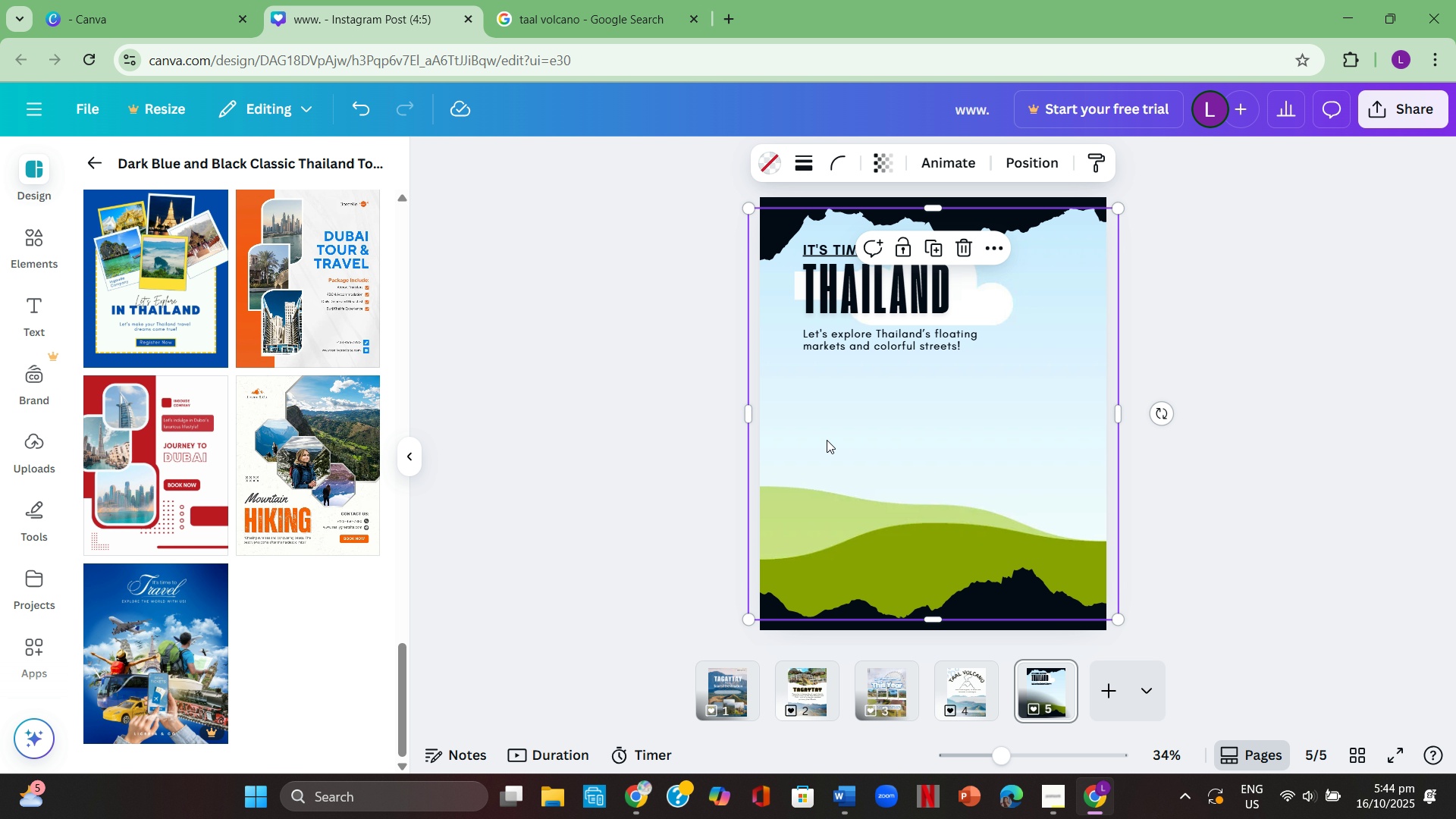 
key(Backspace)
 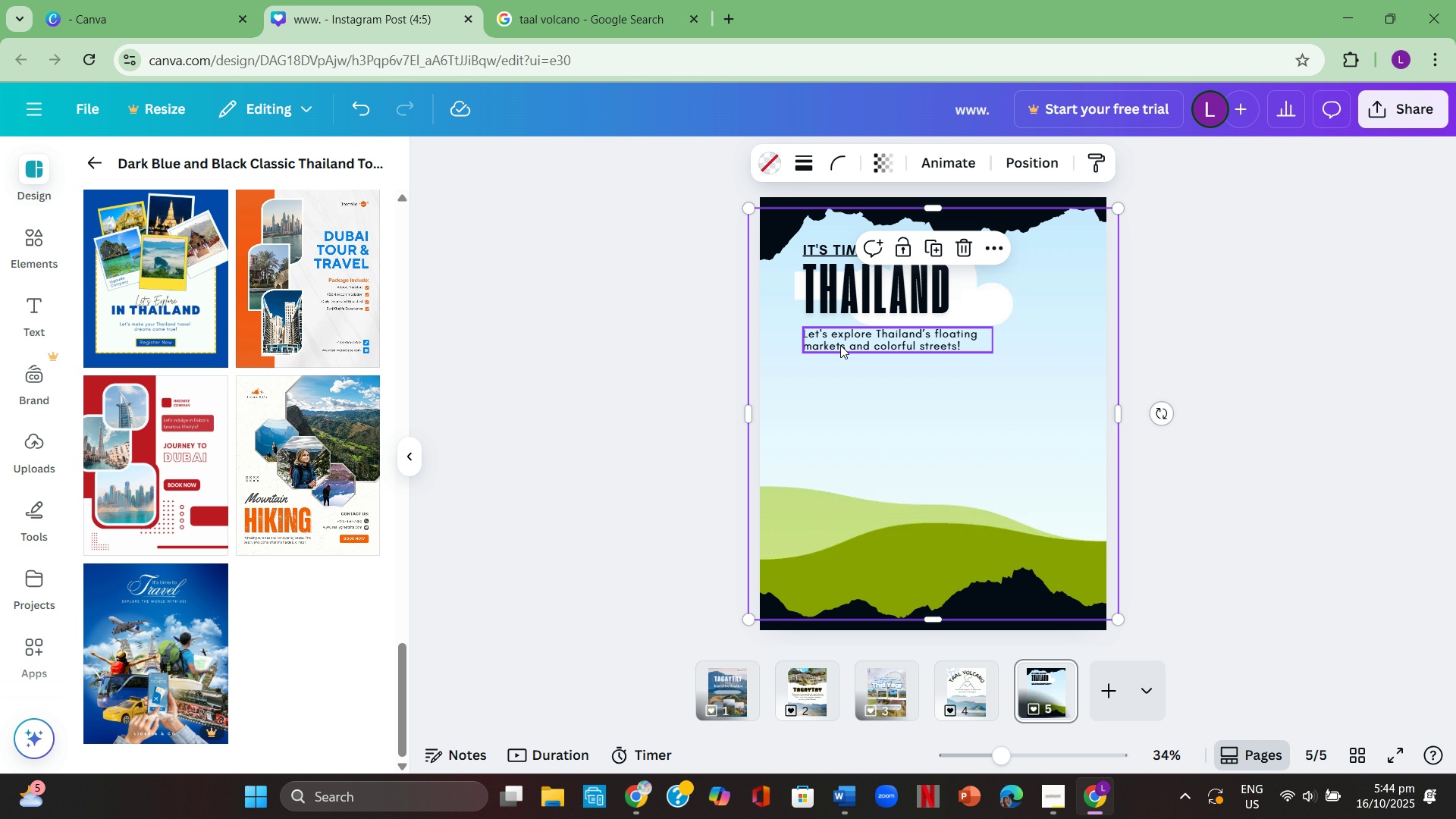 
left_click([840, 345])
 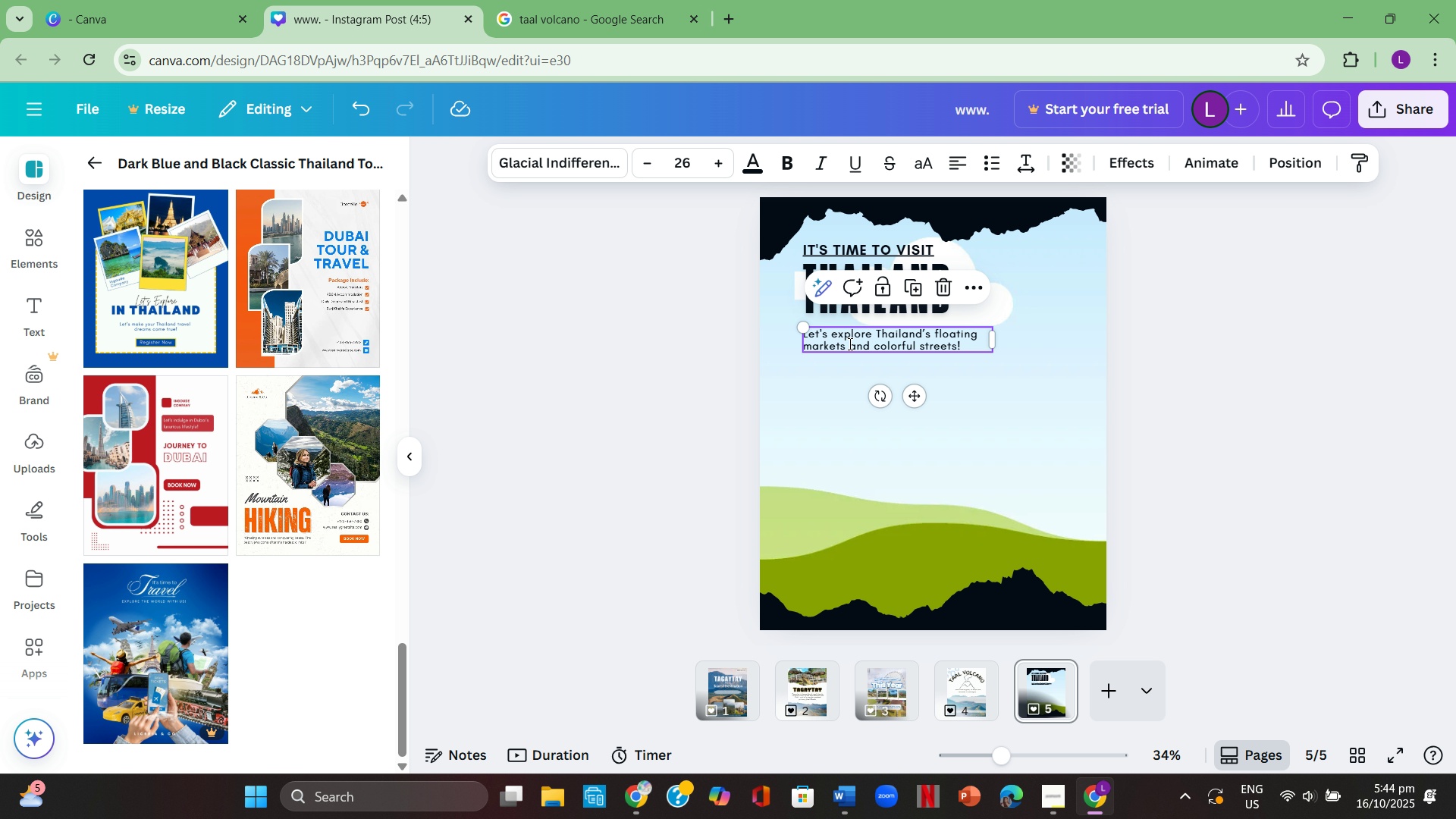 
left_click([849, 344])
 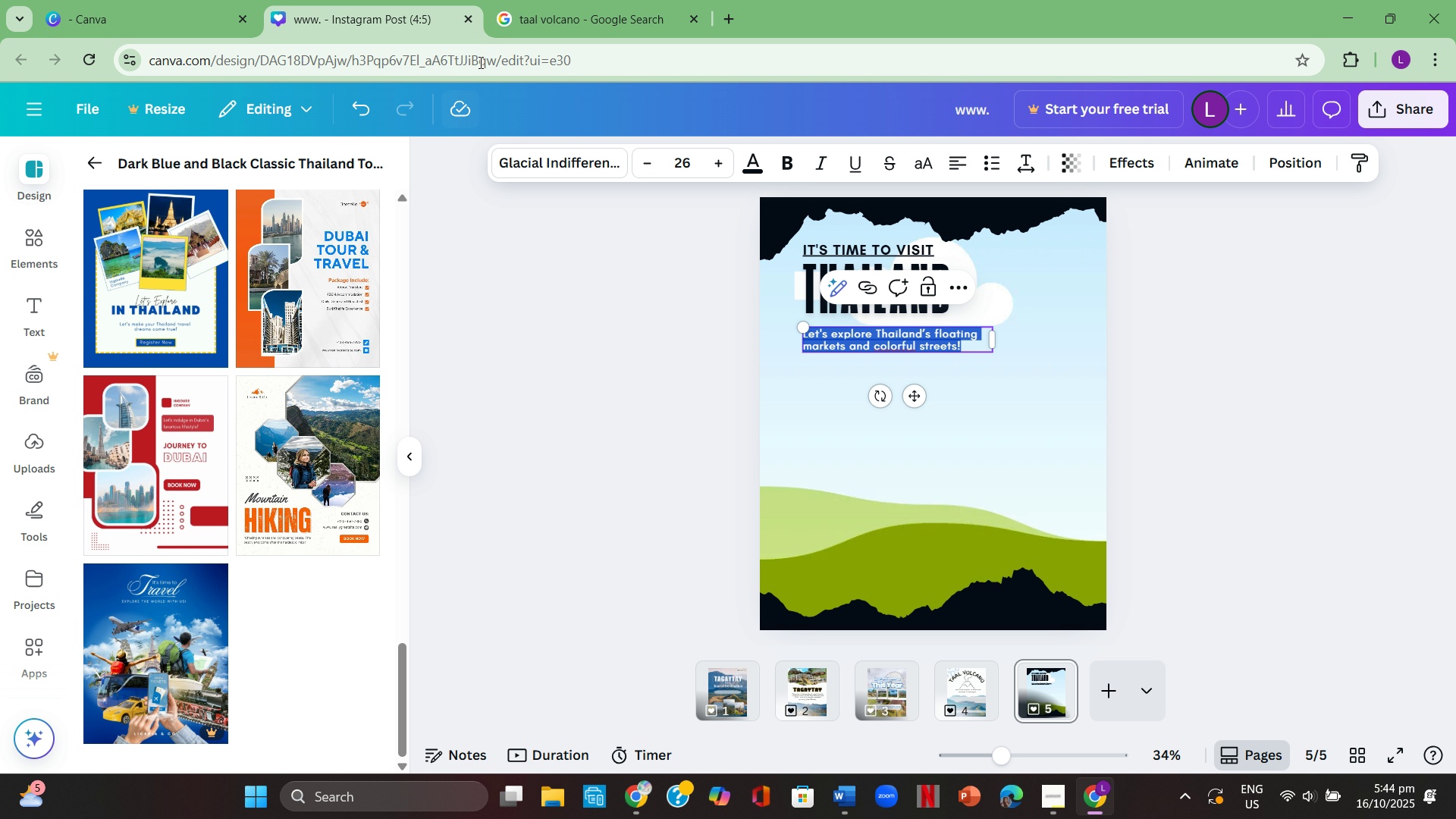 
left_click([566, 0])
 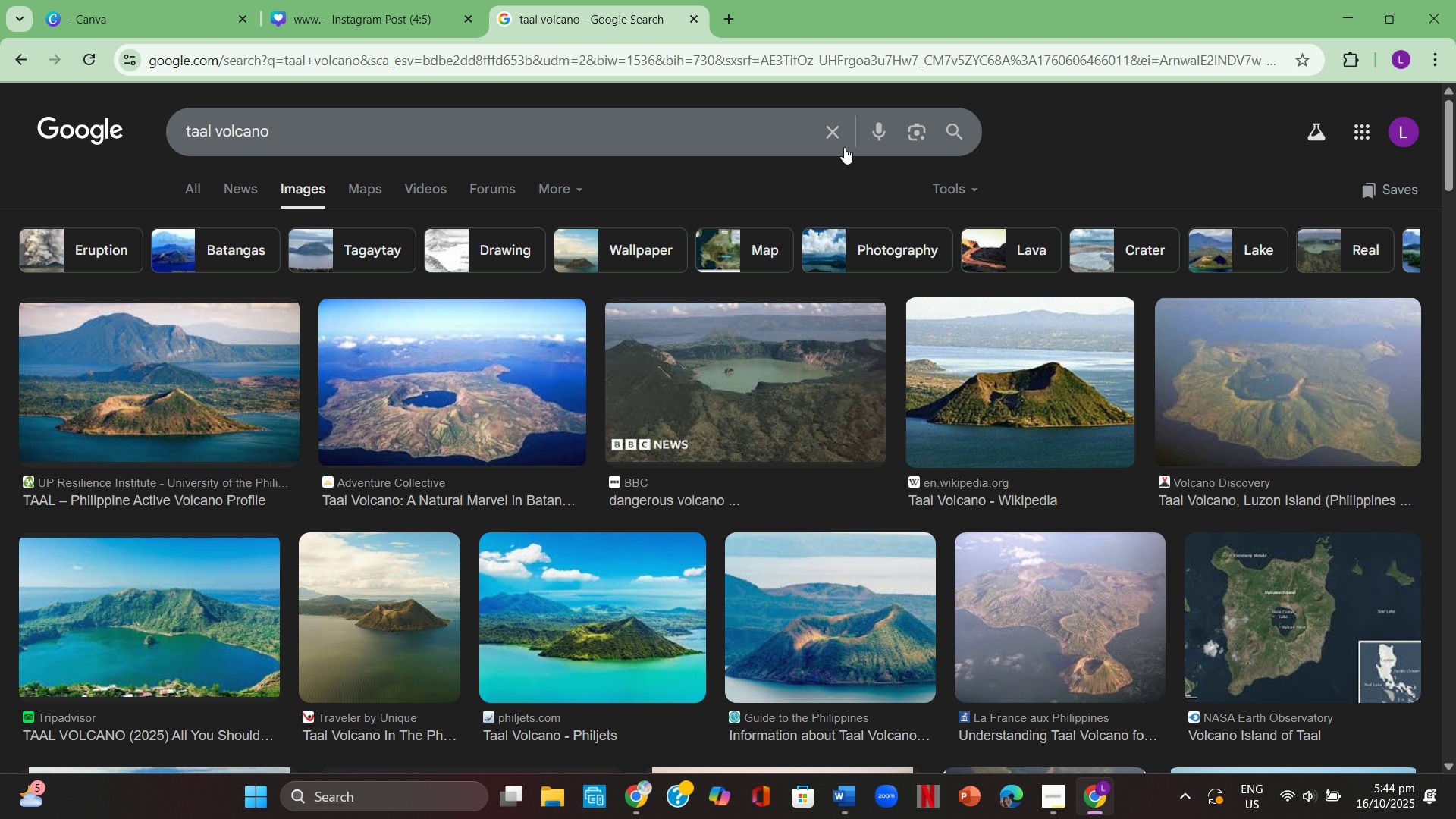 
left_click([843, 139])
 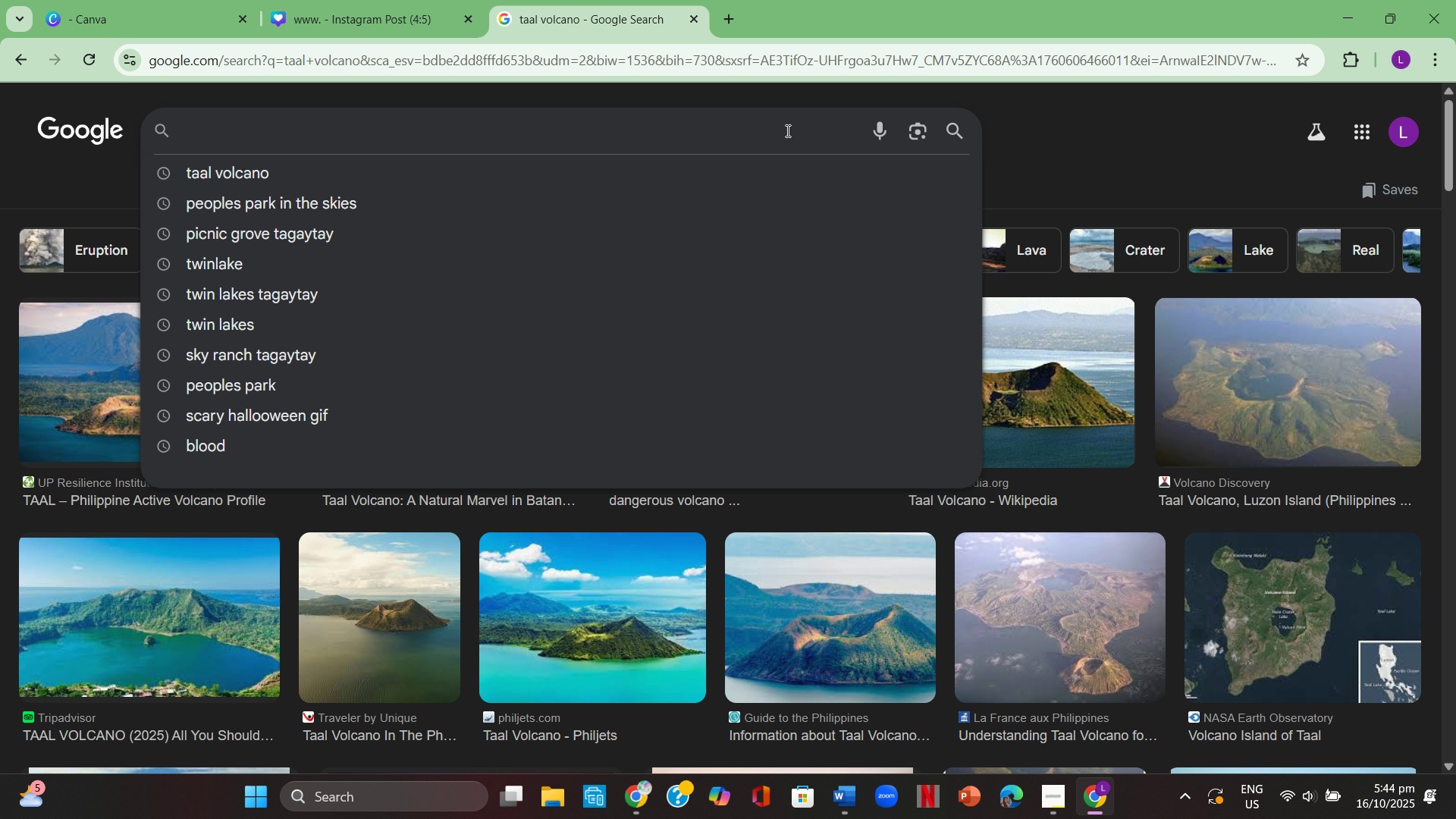 
left_click([786, 130])
 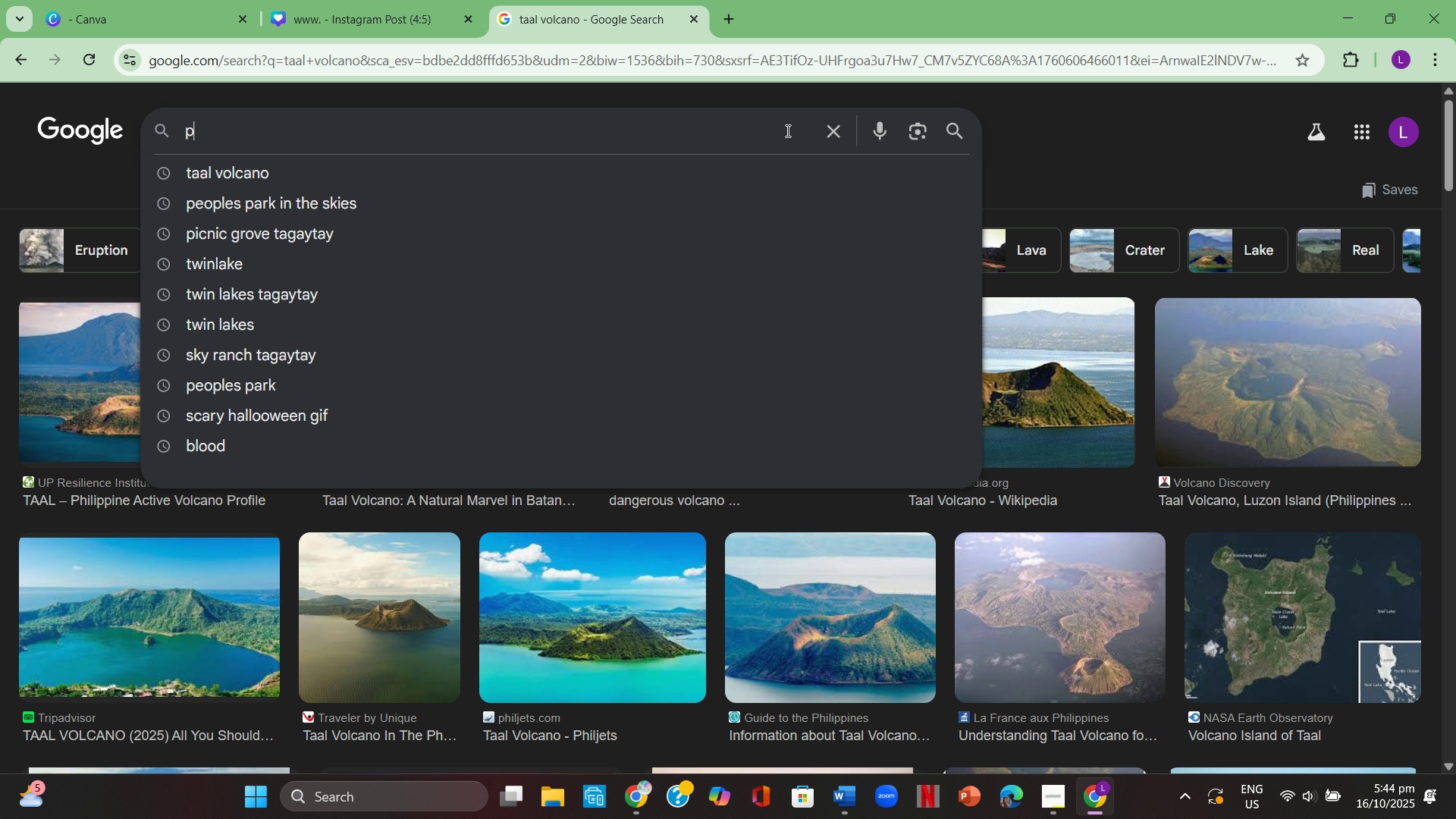 
type(picnic groove)
 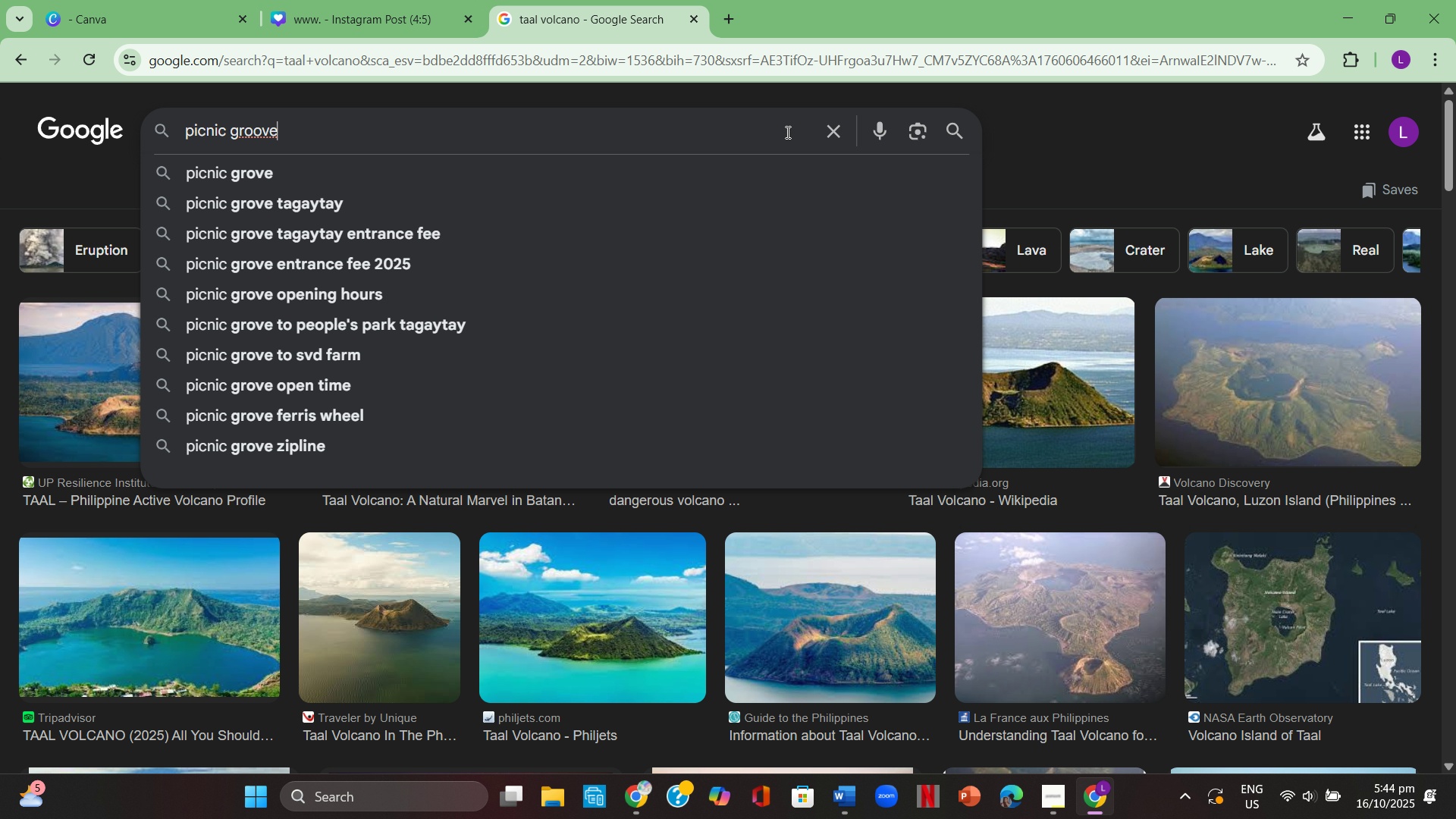 
key(Enter)
 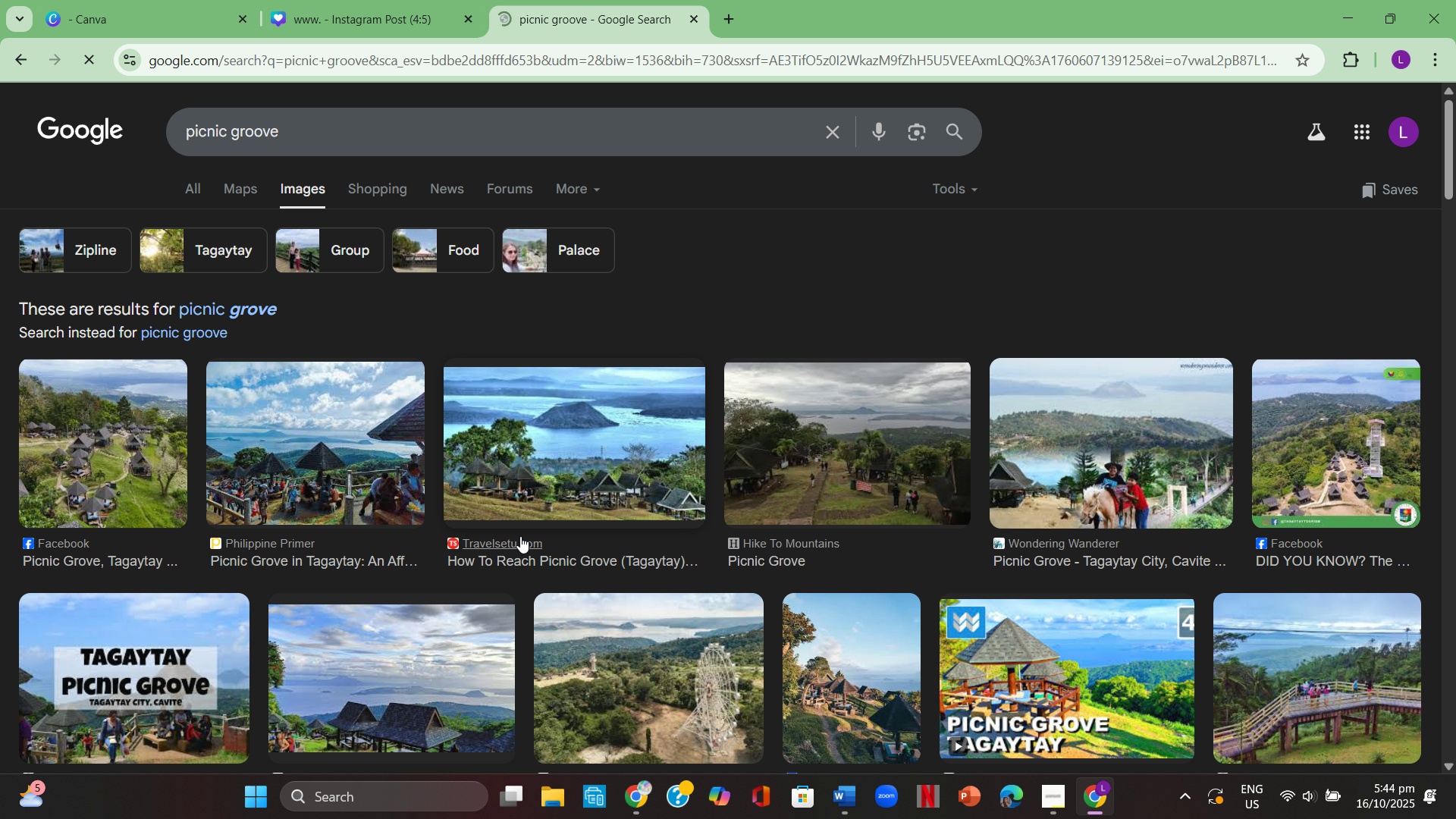 
scroll: coordinate [535, 518], scroll_direction: down, amount: 4.0
 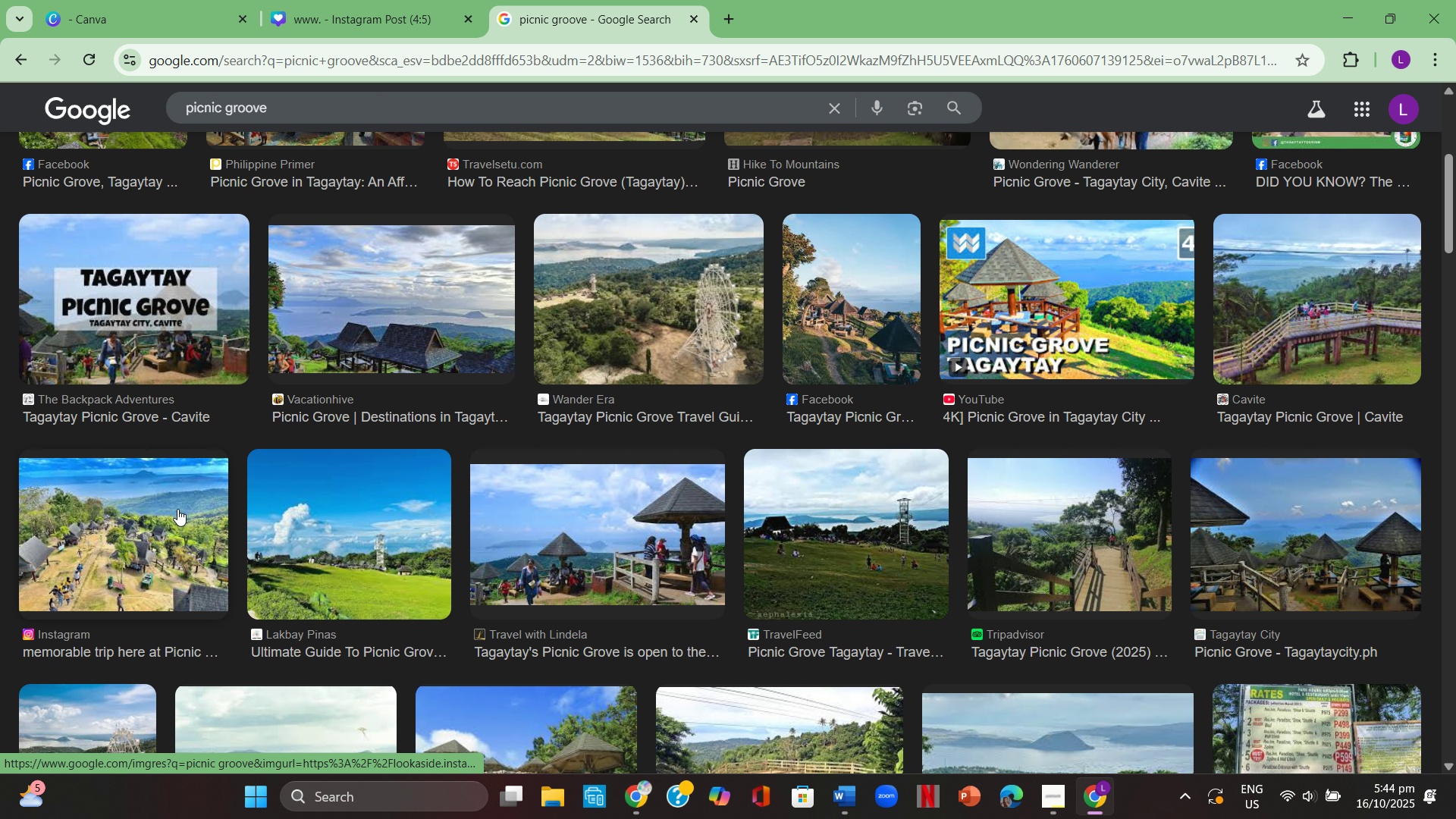 
scroll: coordinate [356, 351], scroll_direction: up, amount: 4.0
 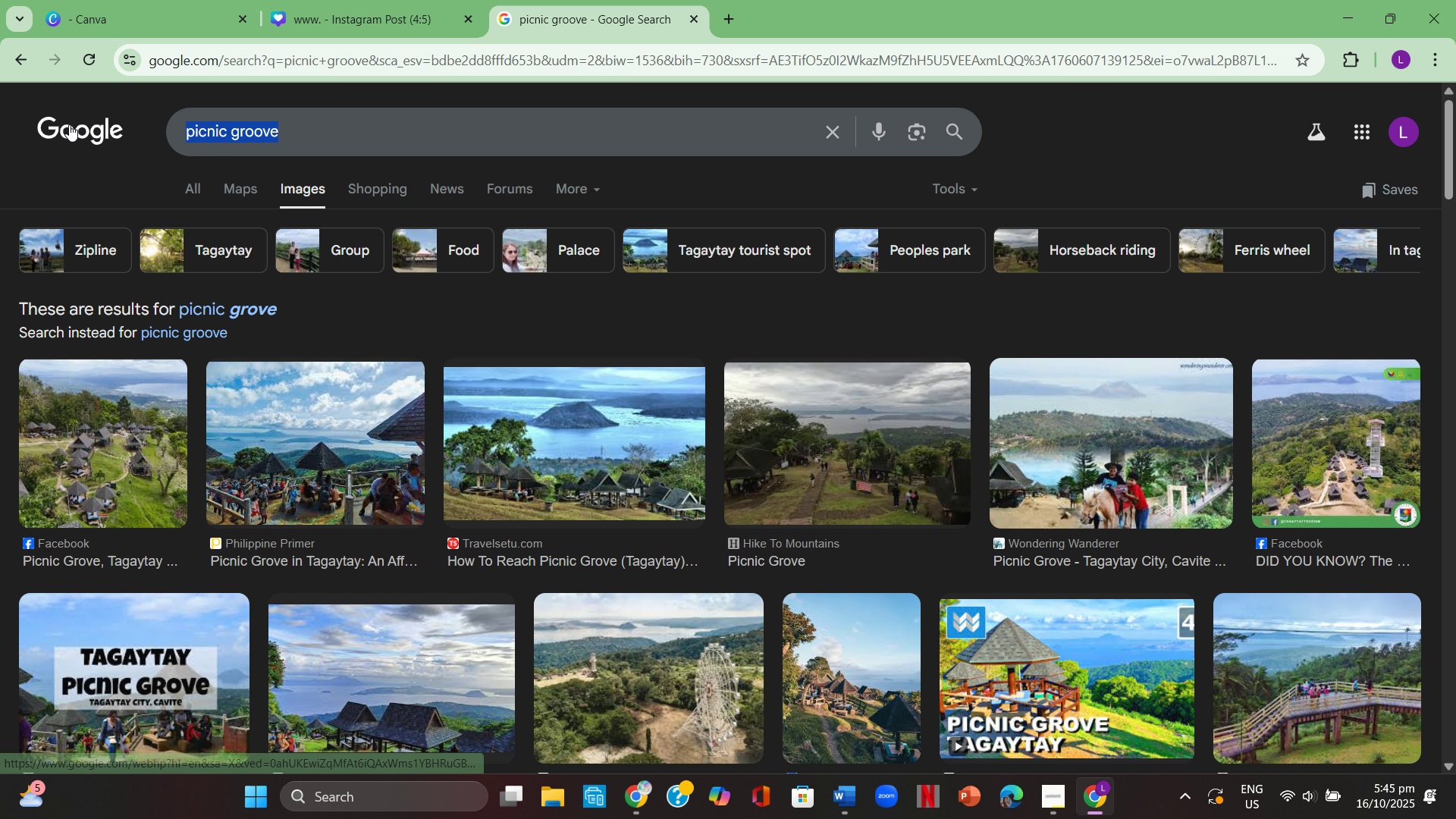 
key(Backspace)
type(new picnic groove)
 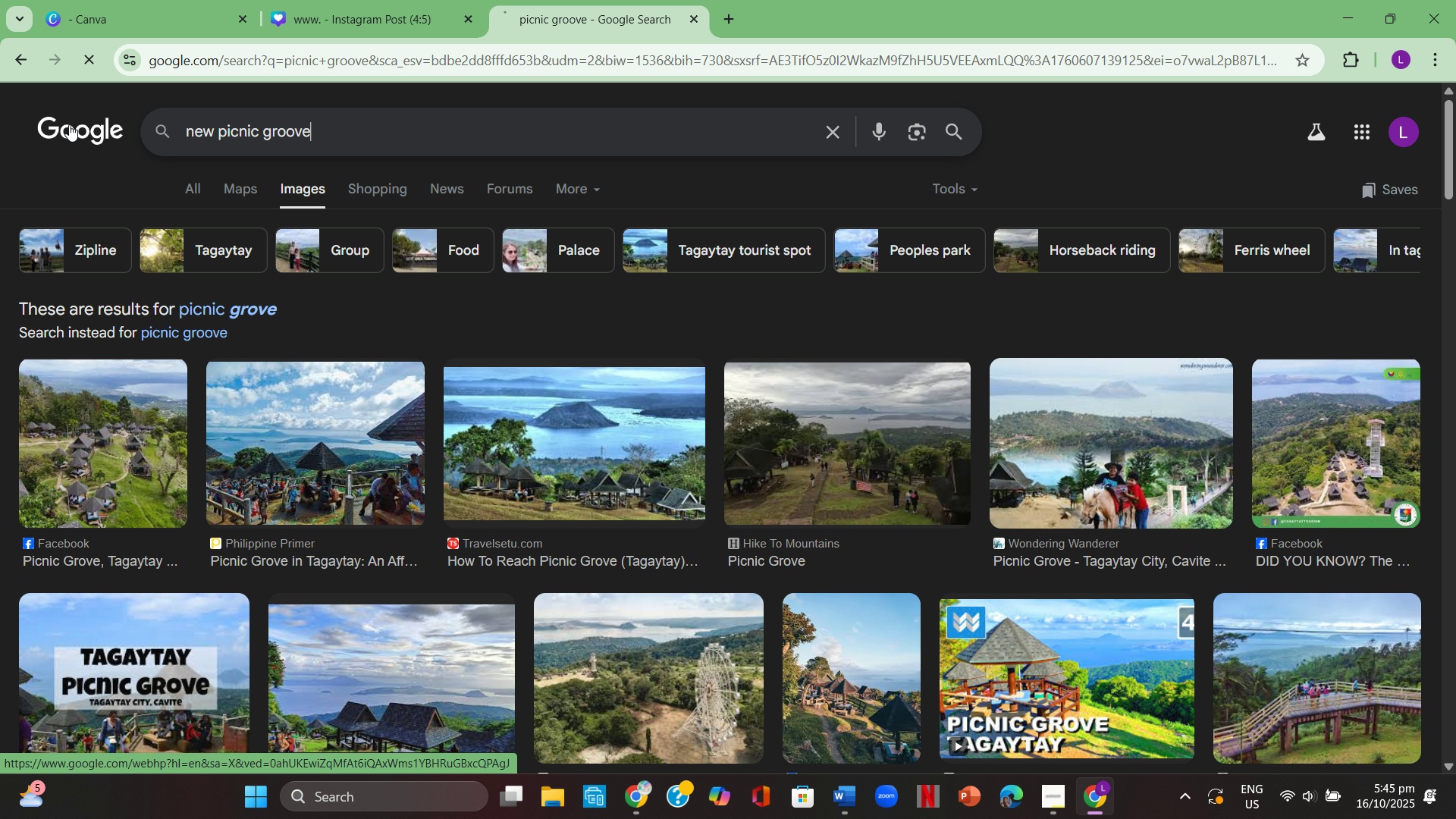 
key(Enter)
 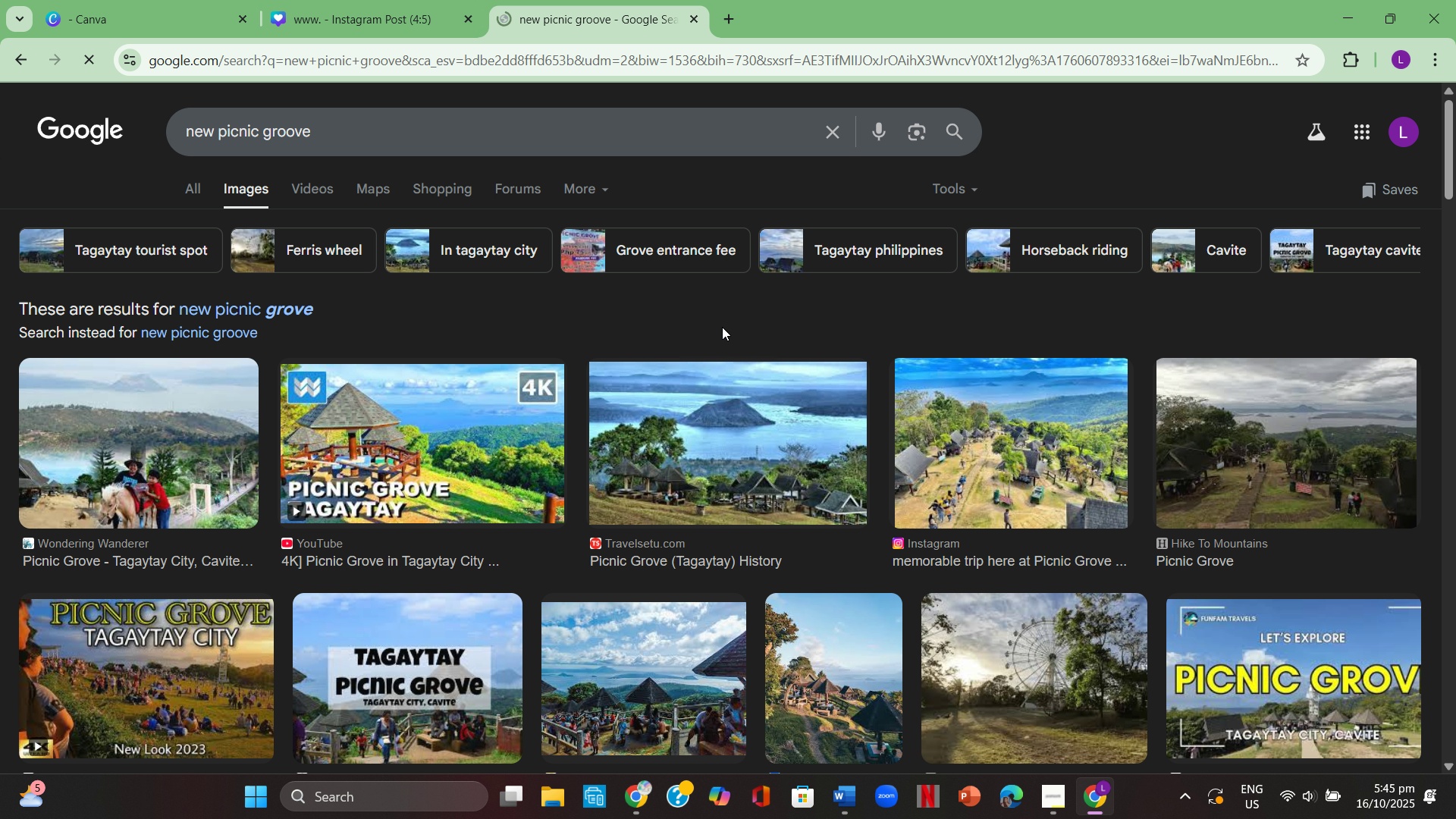 
scroll: coordinate [723, 412], scroll_direction: down, amount: 9.0
 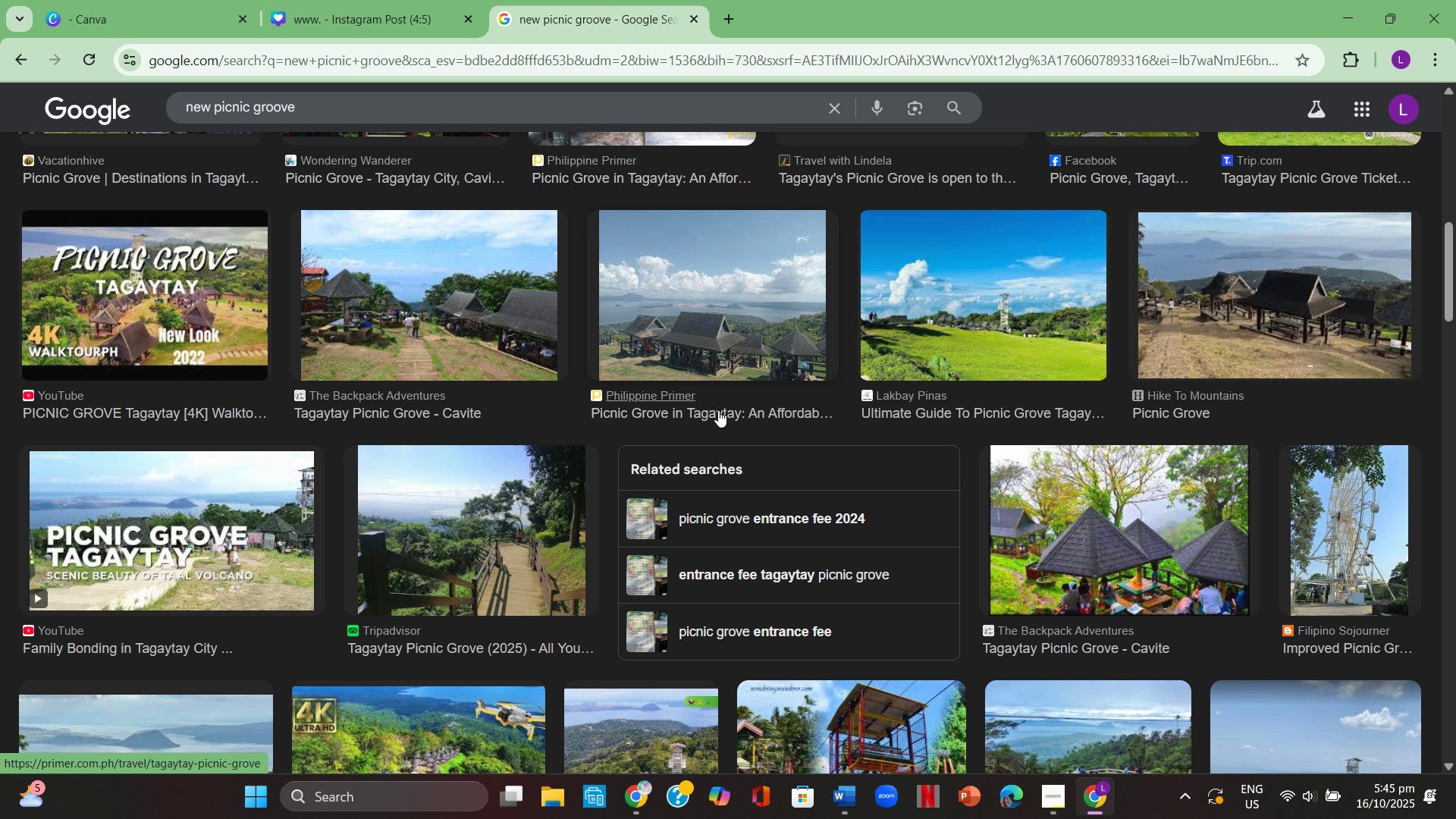 
scroll: coordinate [717, 405], scroll_direction: up, amount: 7.0
 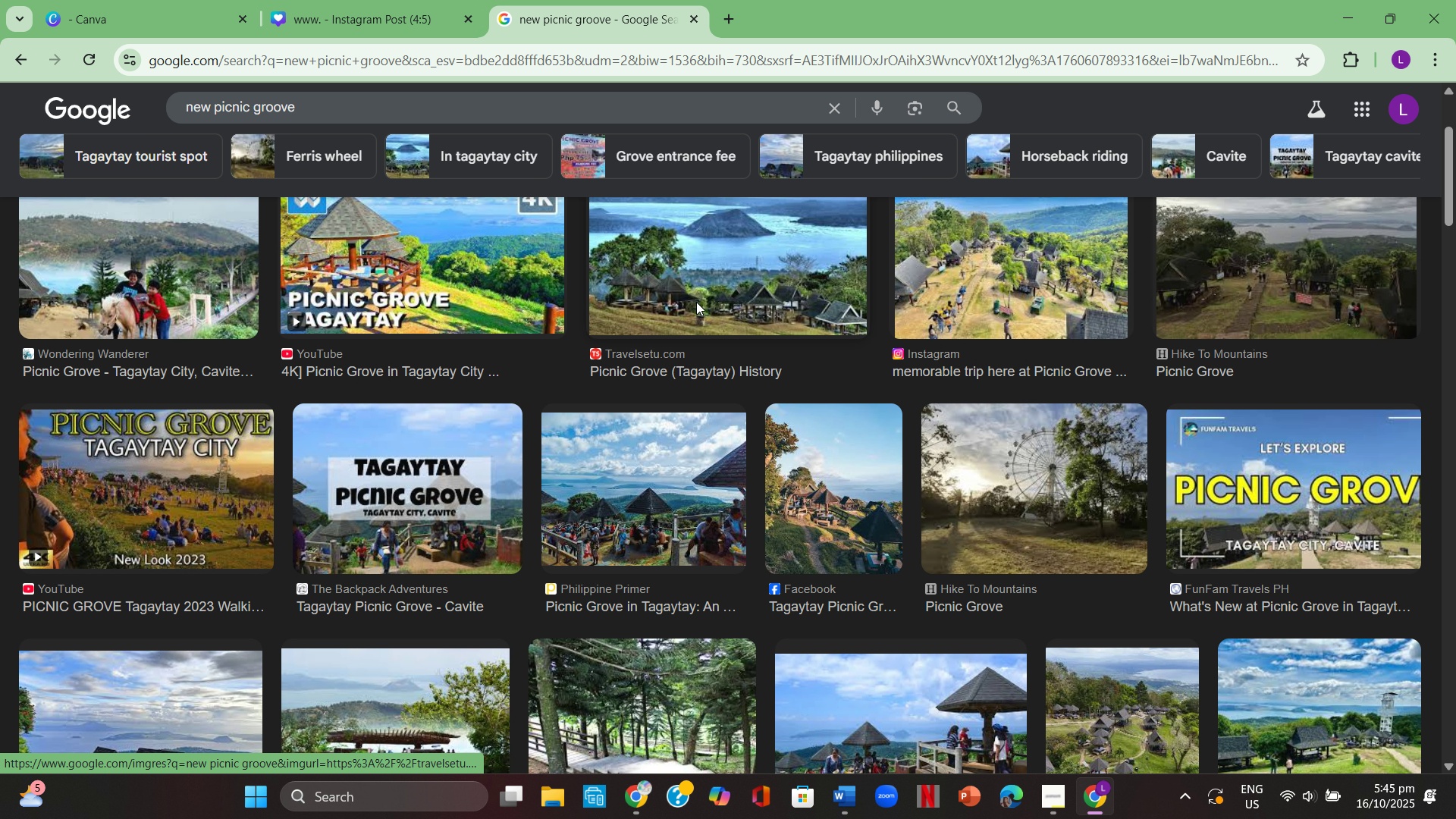 
left_click([696, 302])
 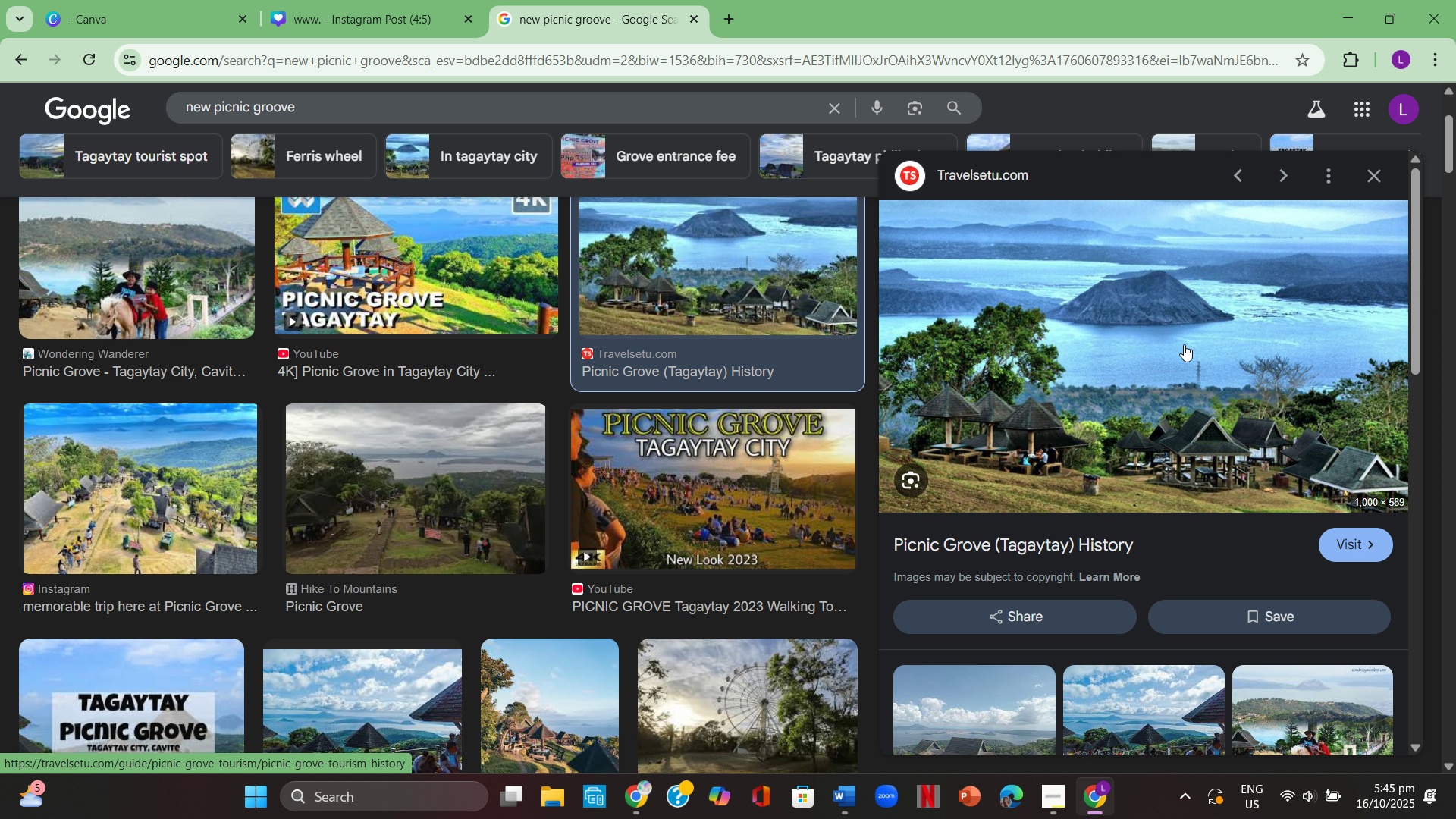 
right_click([1169, 321])
 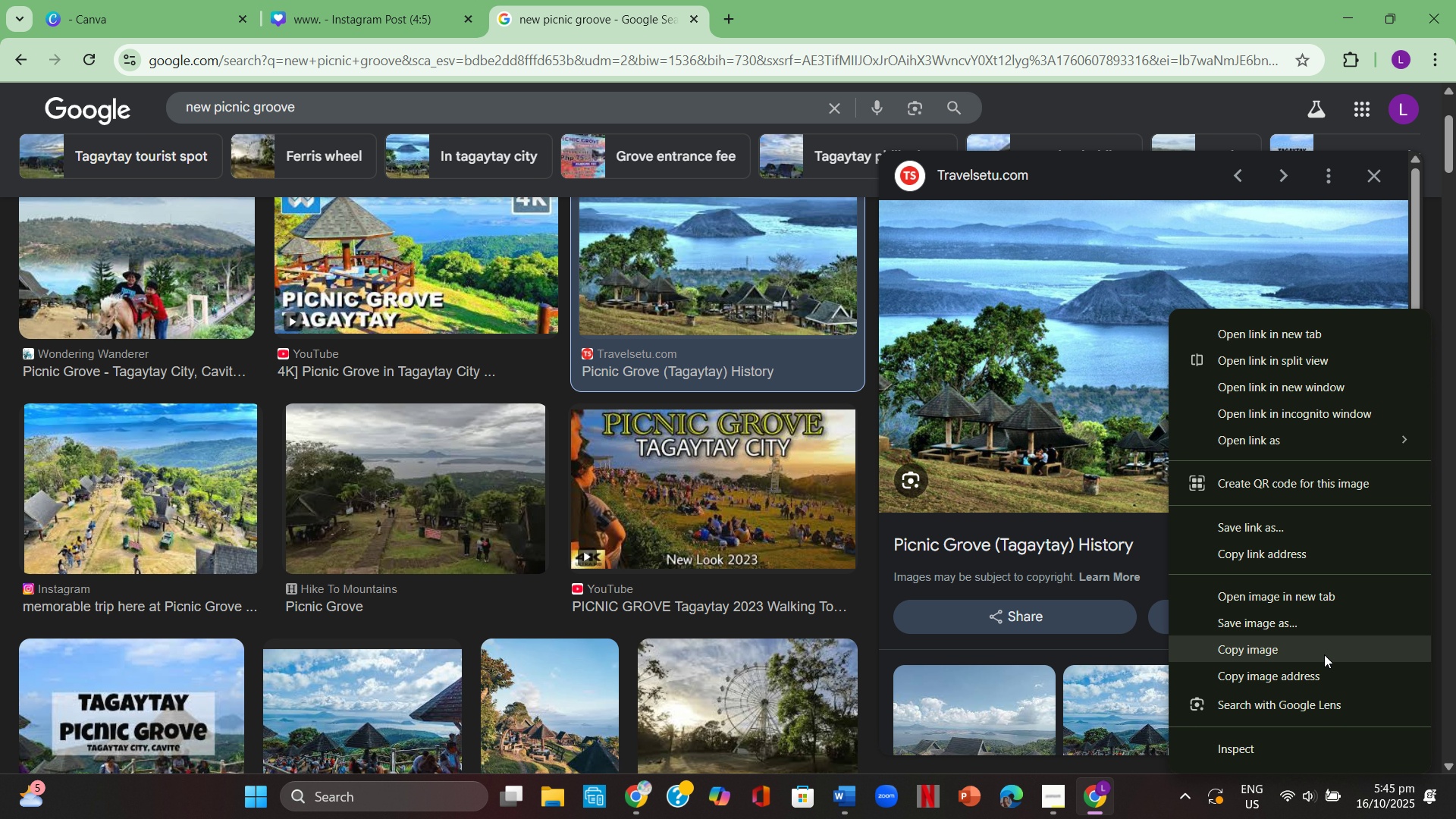 
left_click([1324, 654])
 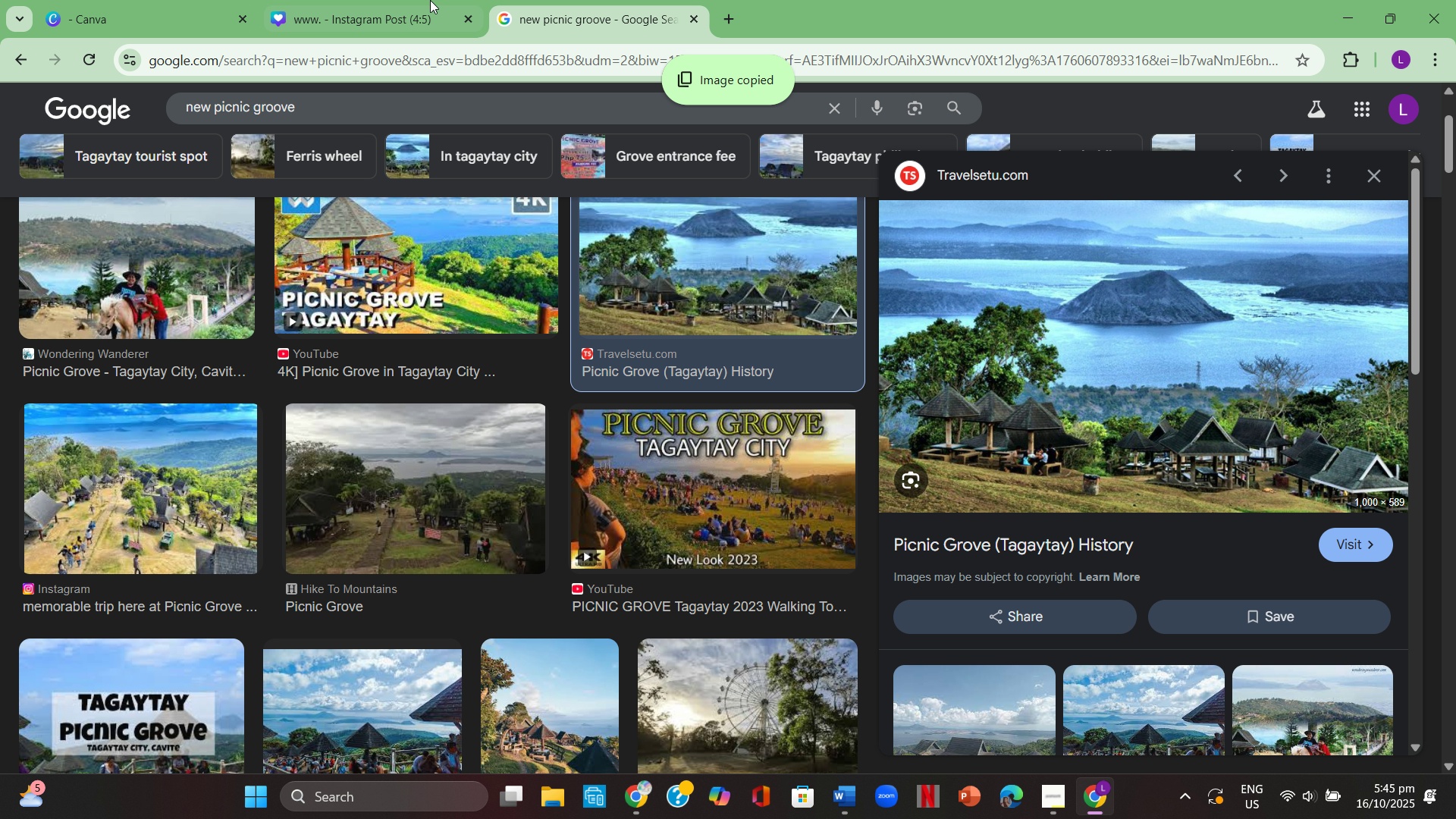 
left_click([414, 0])
 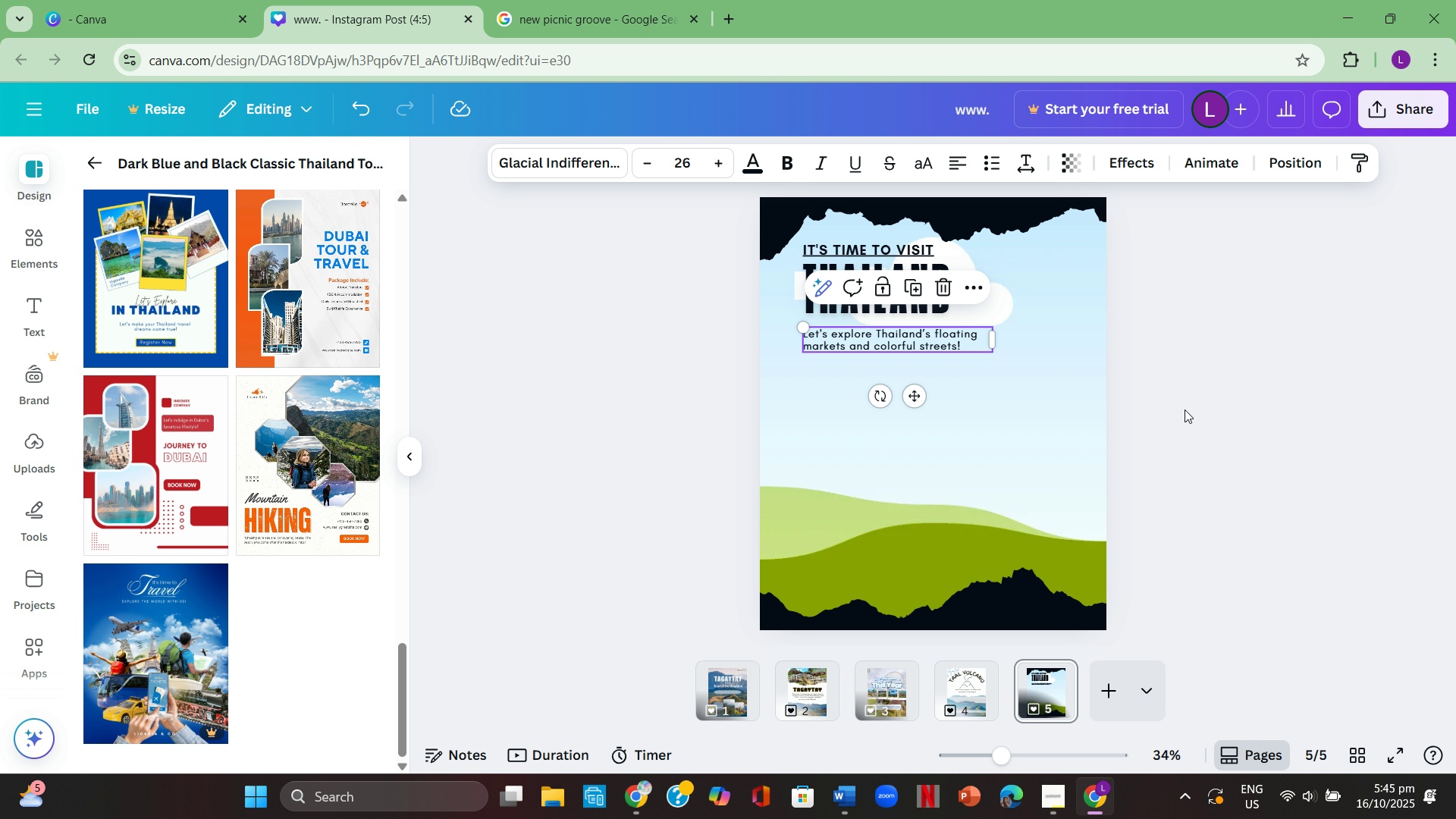 
key(Control+V)
 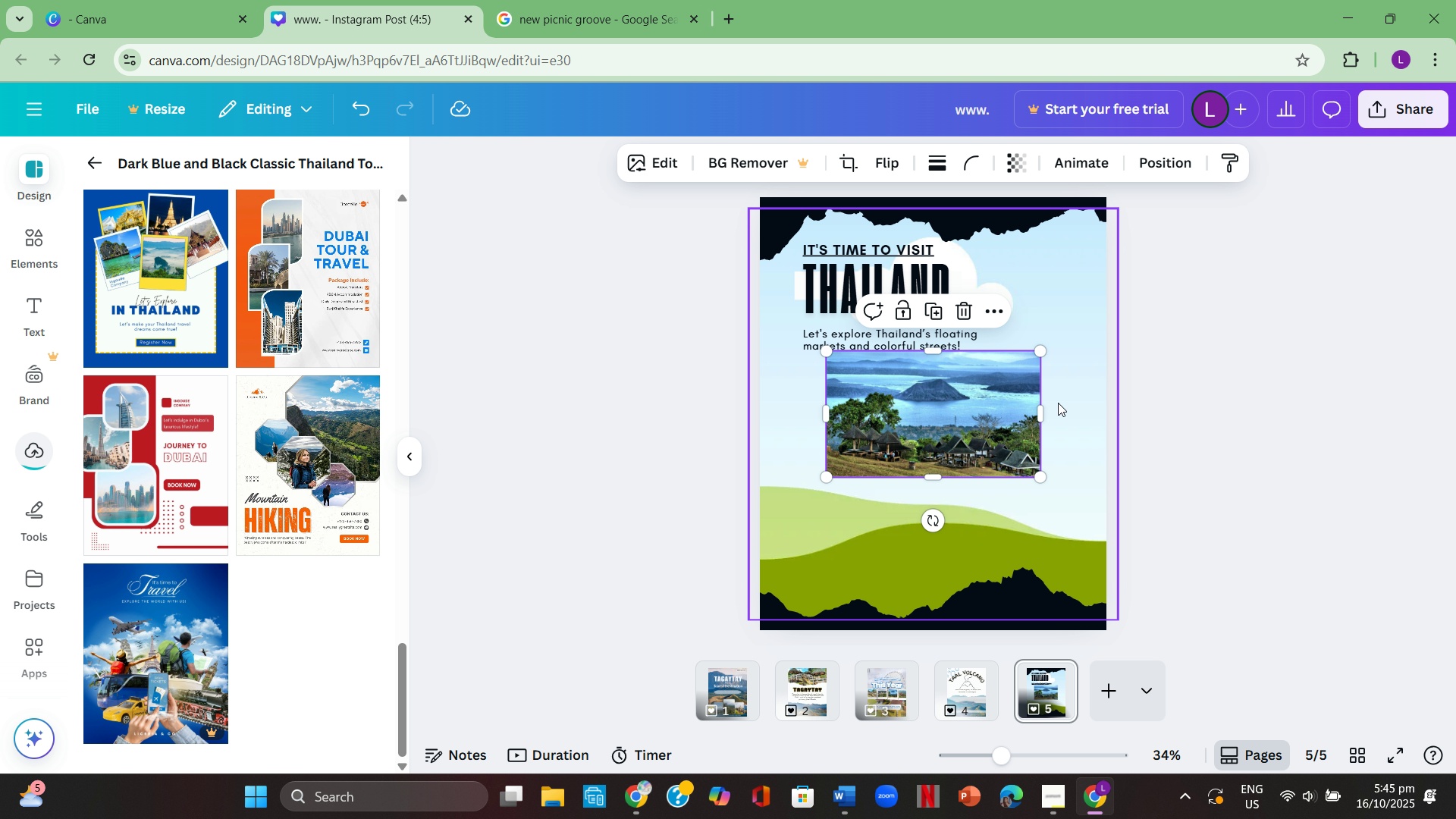 
left_click([986, 407])
 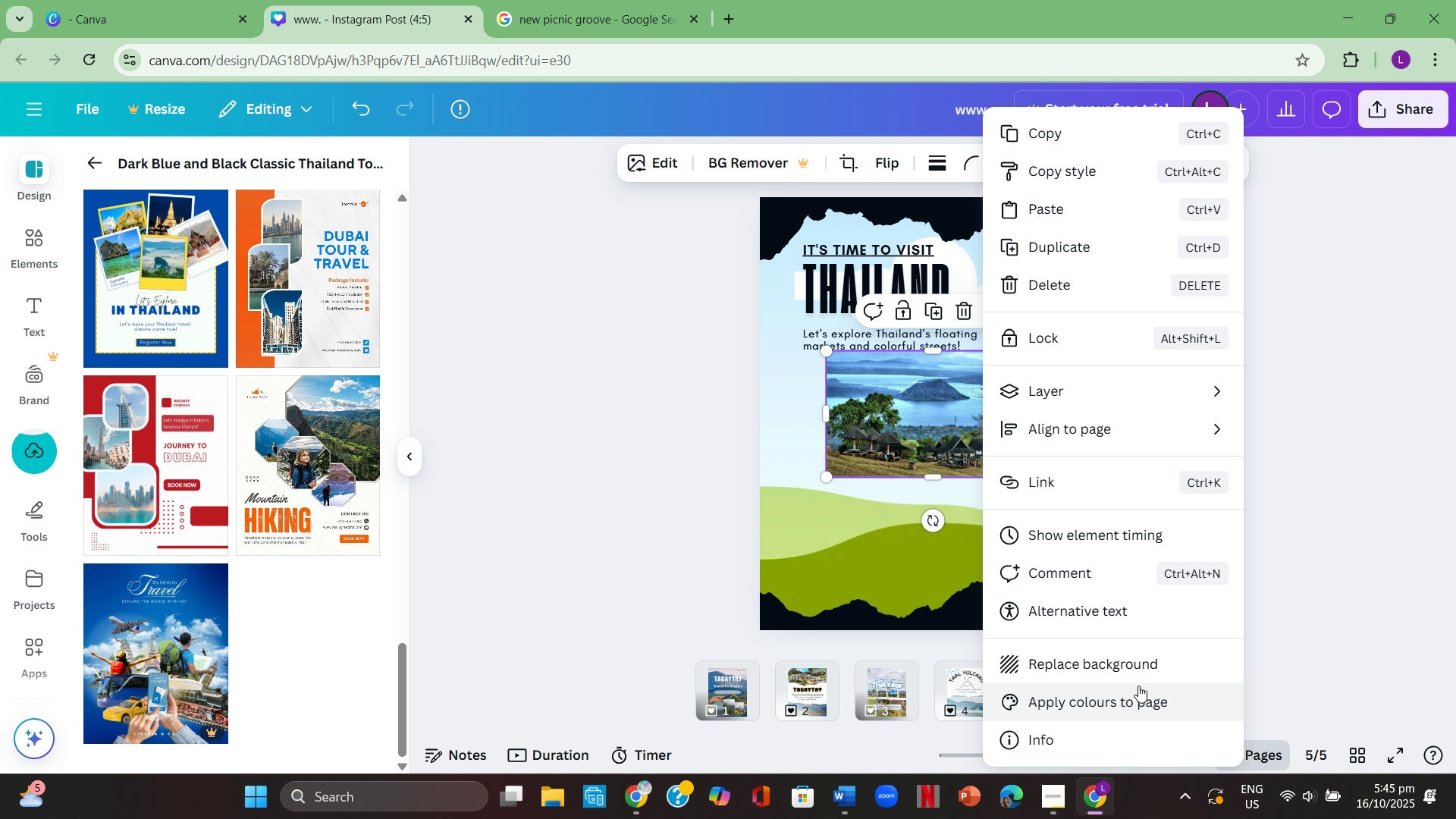 
left_click([1131, 664])
 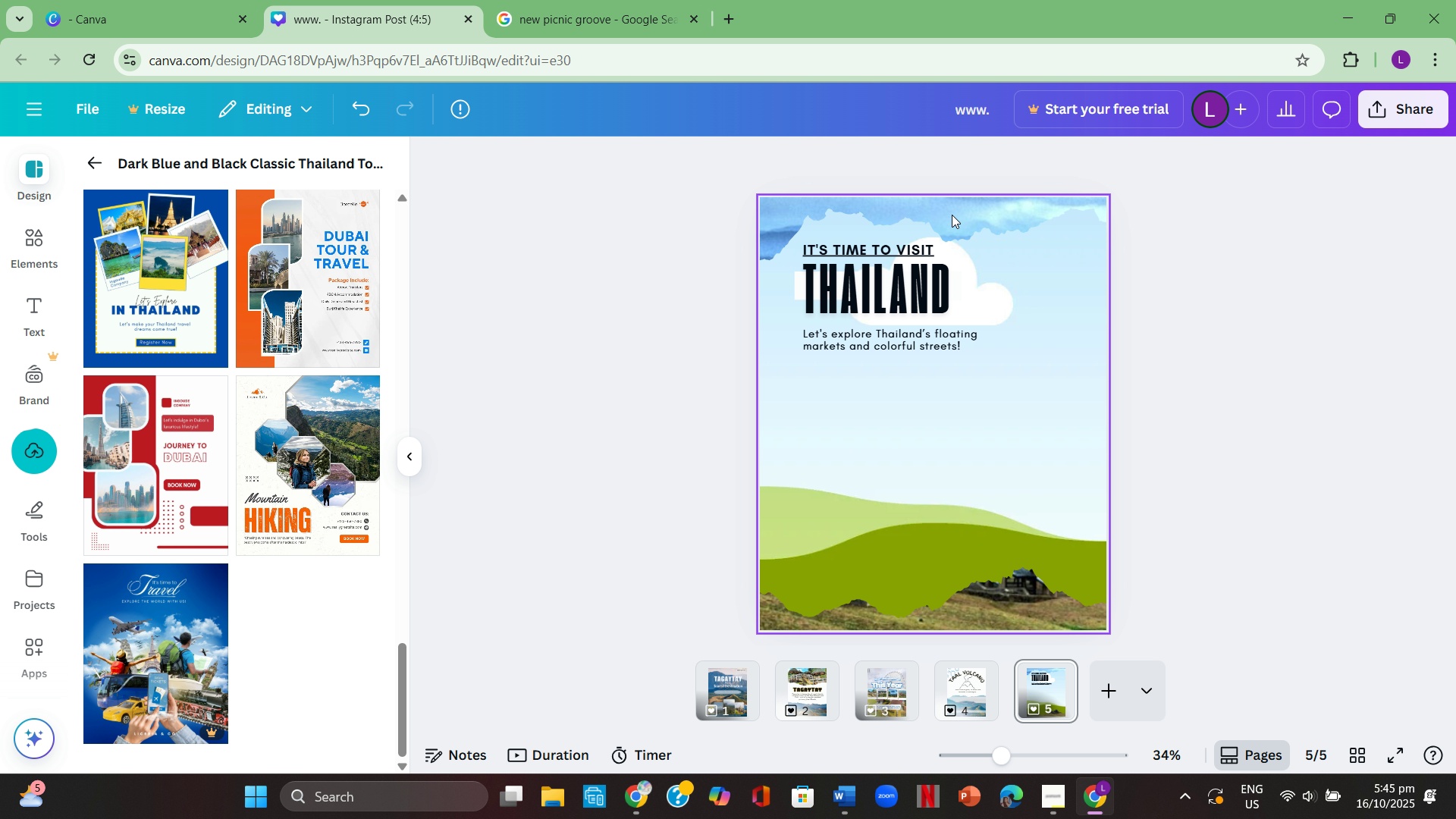 
left_click([952, 215])
 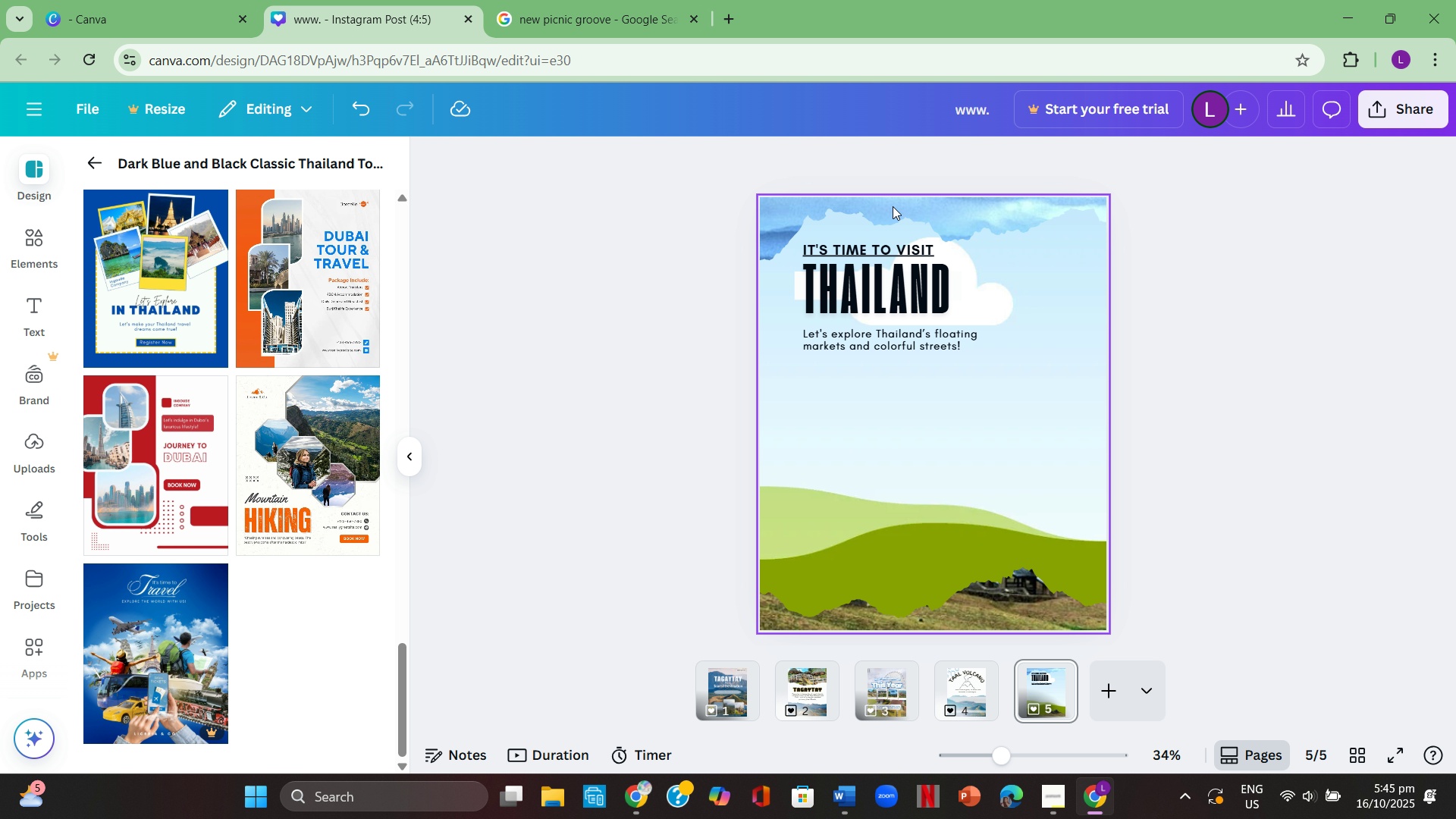 
left_click([893, 206])
 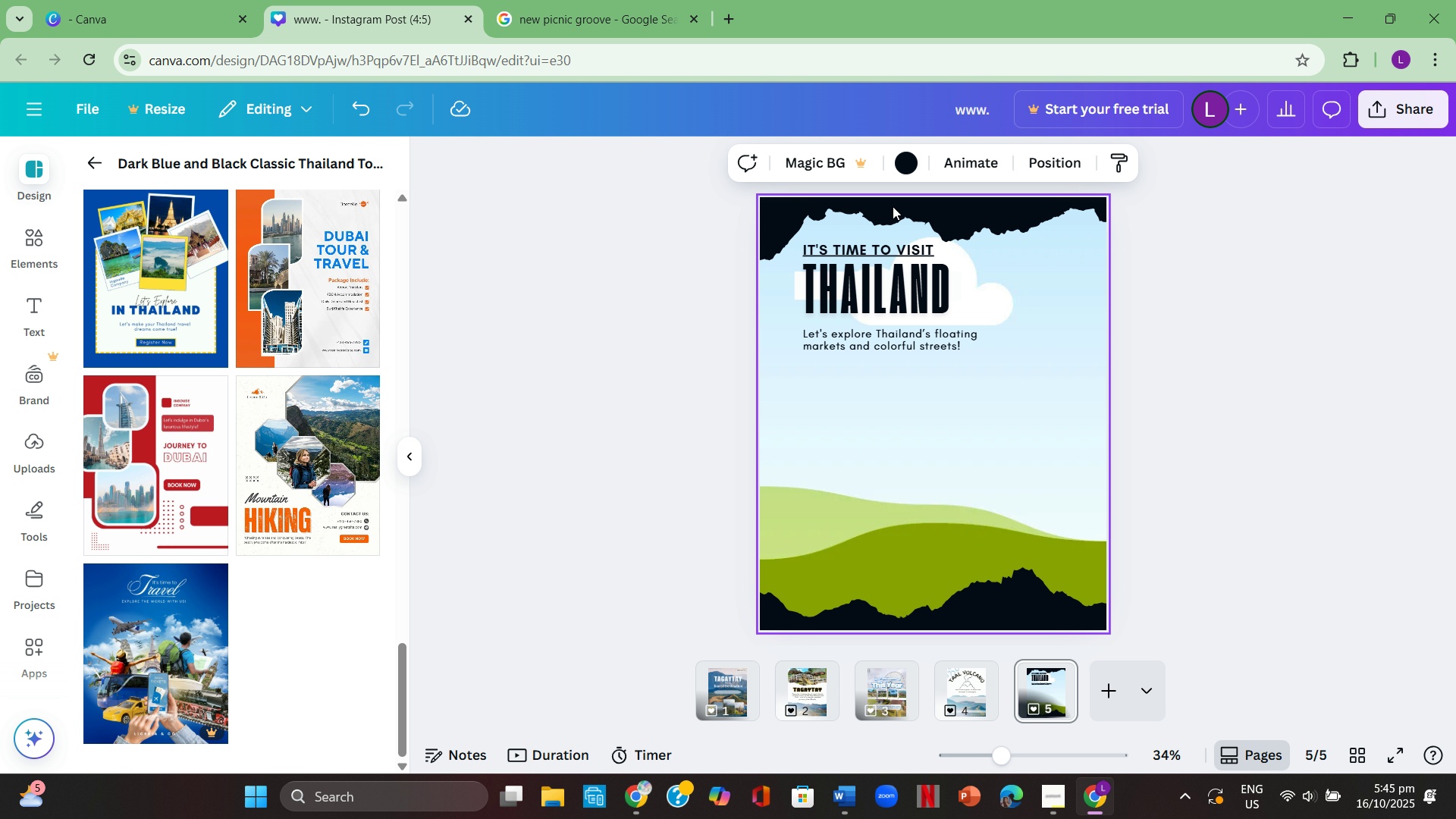 
key(Backspace)
 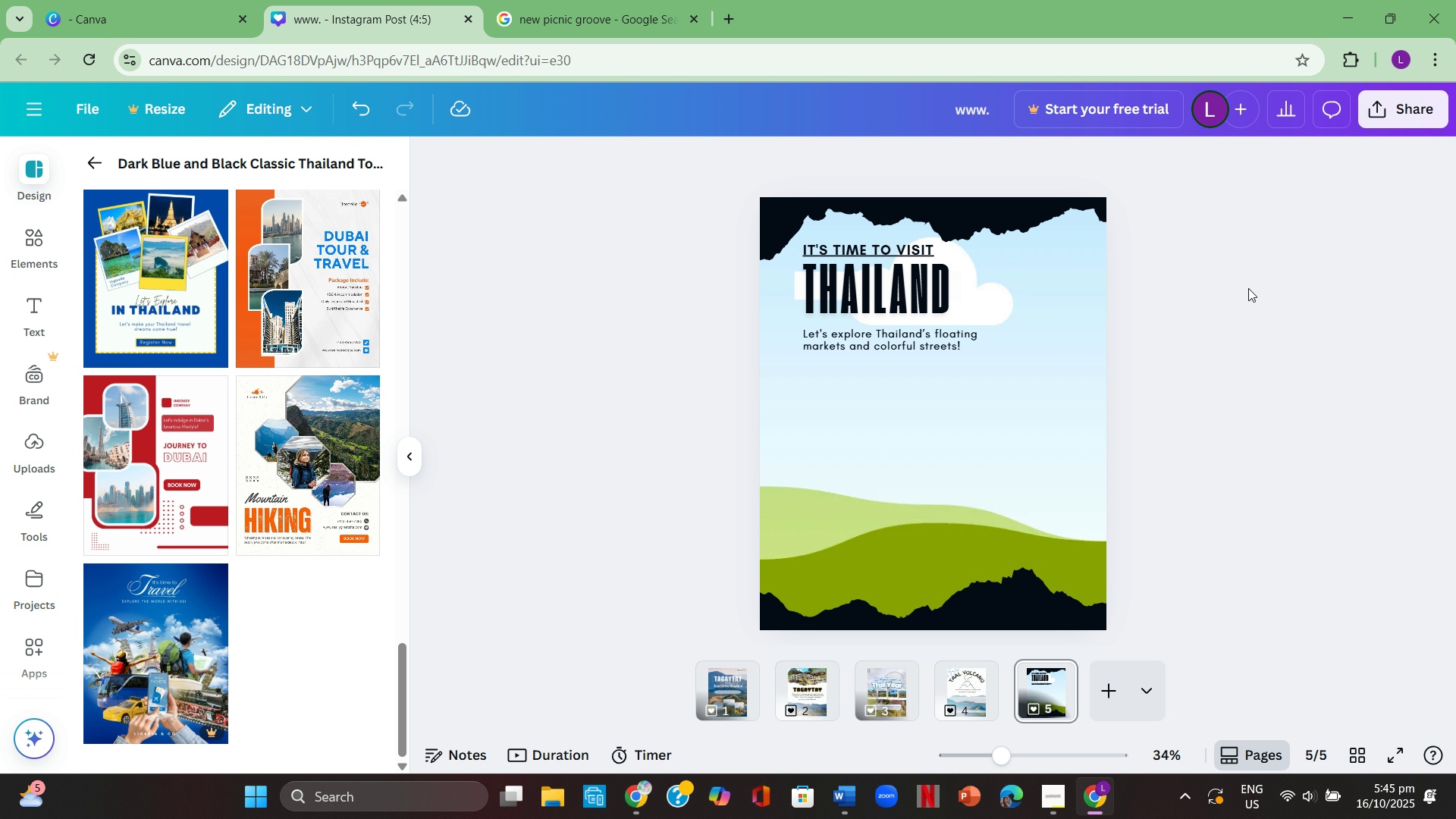 
key(Control+ControlLeft)
 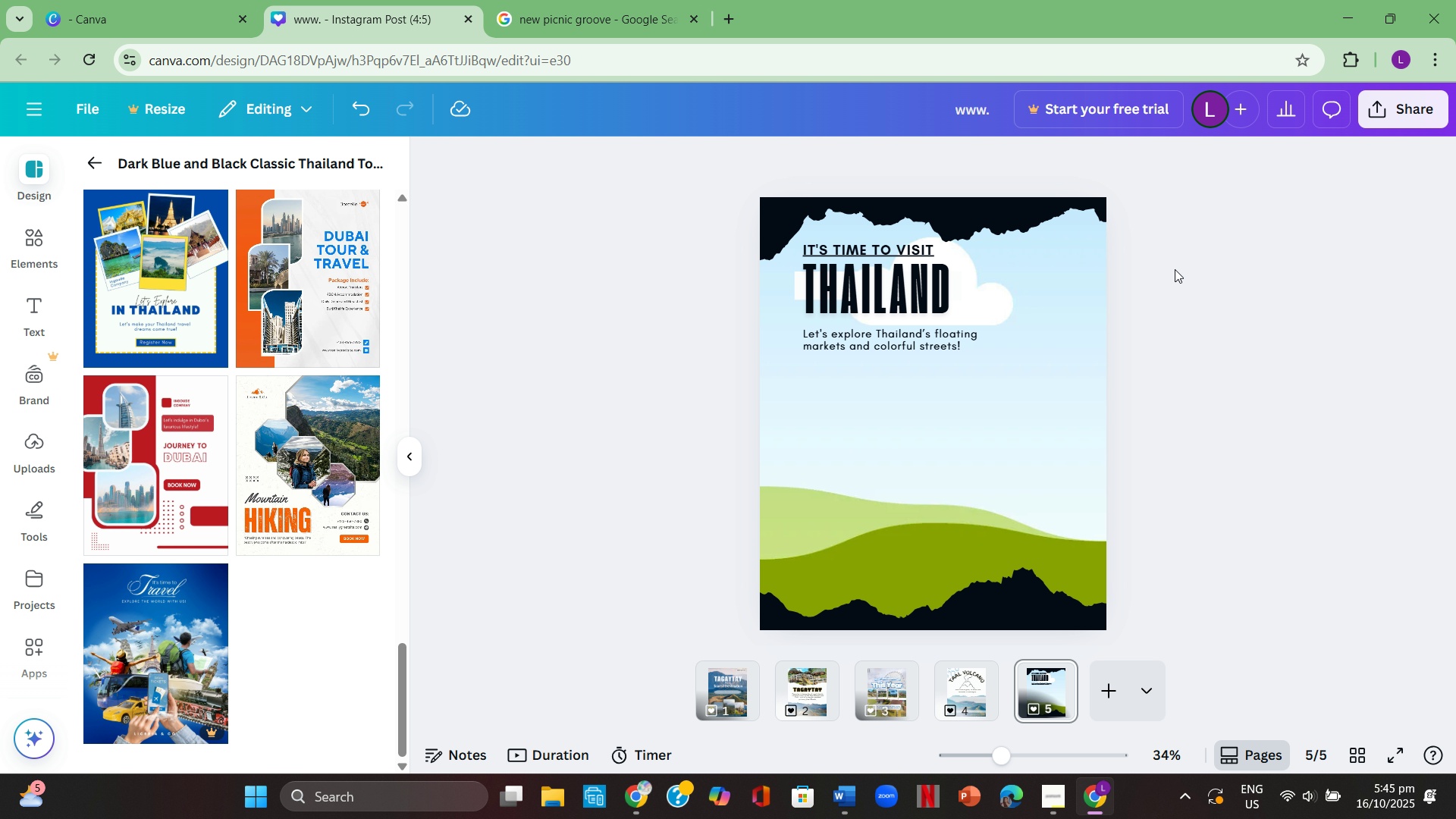 
key(Control+V)
 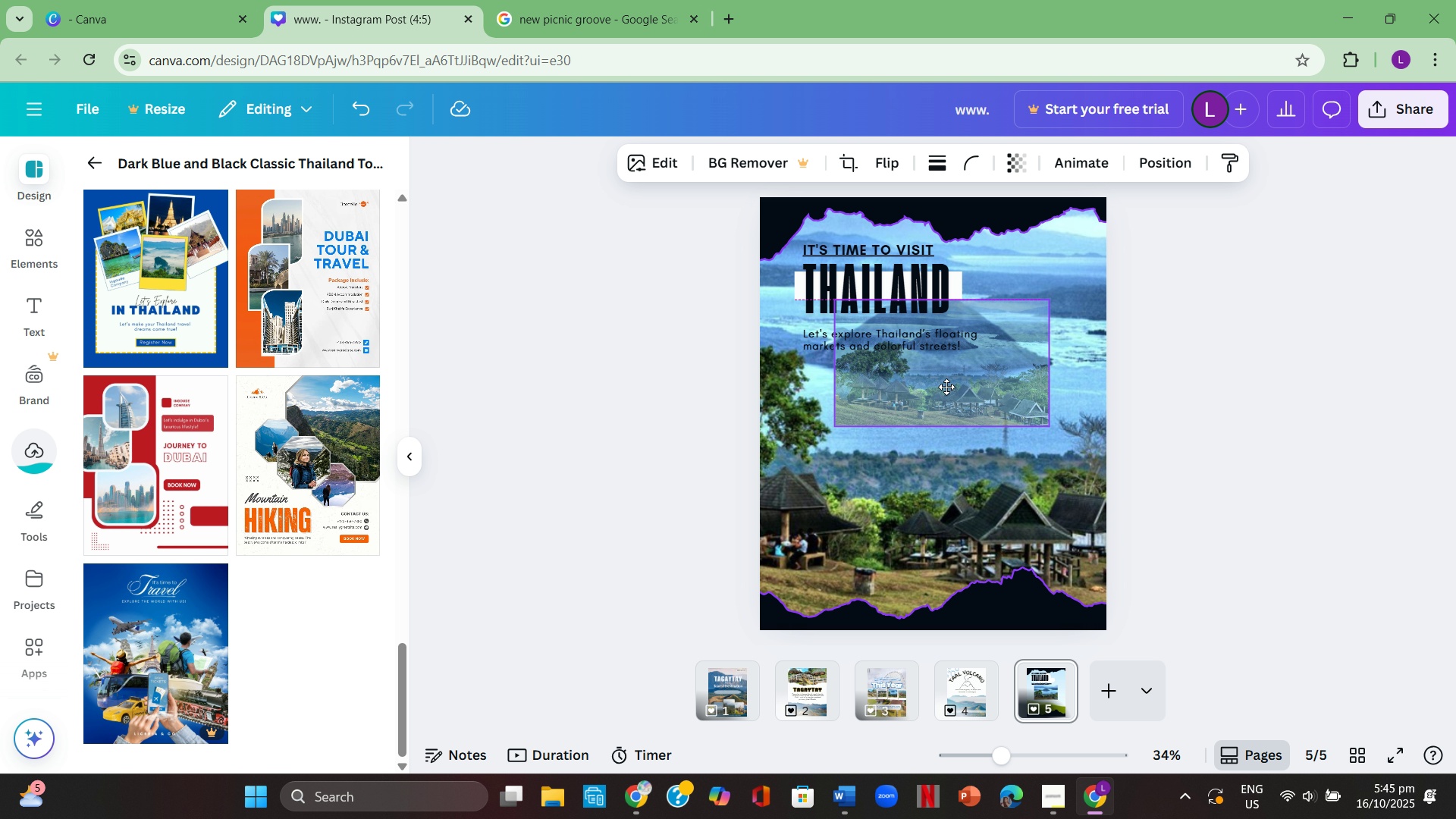 
left_click([1278, 371])
 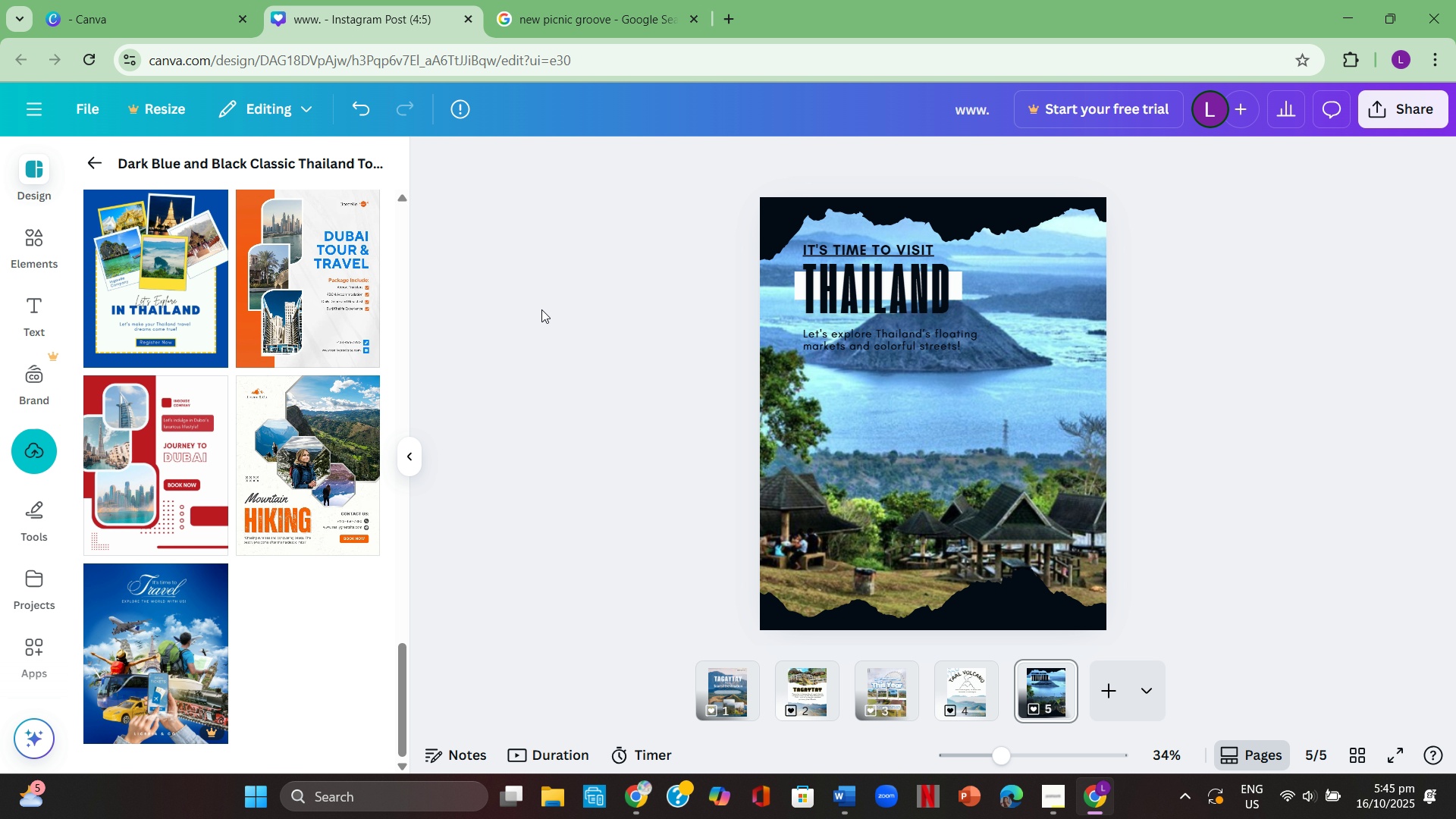 
scroll: coordinate [265, 421], scroll_direction: down, amount: 1.0
 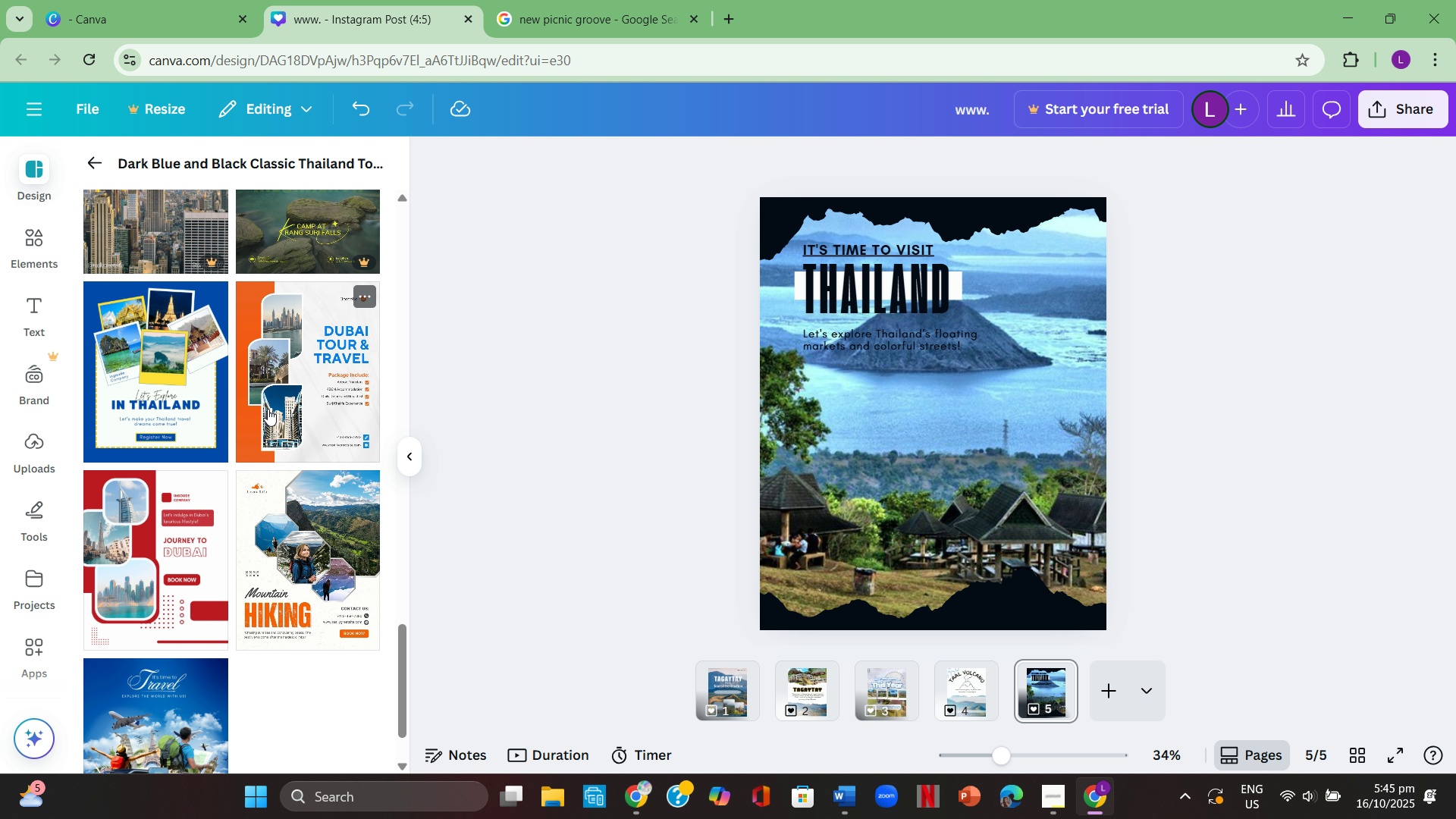 
scroll: coordinate [269, 409], scroll_direction: up, amount: 3.0
 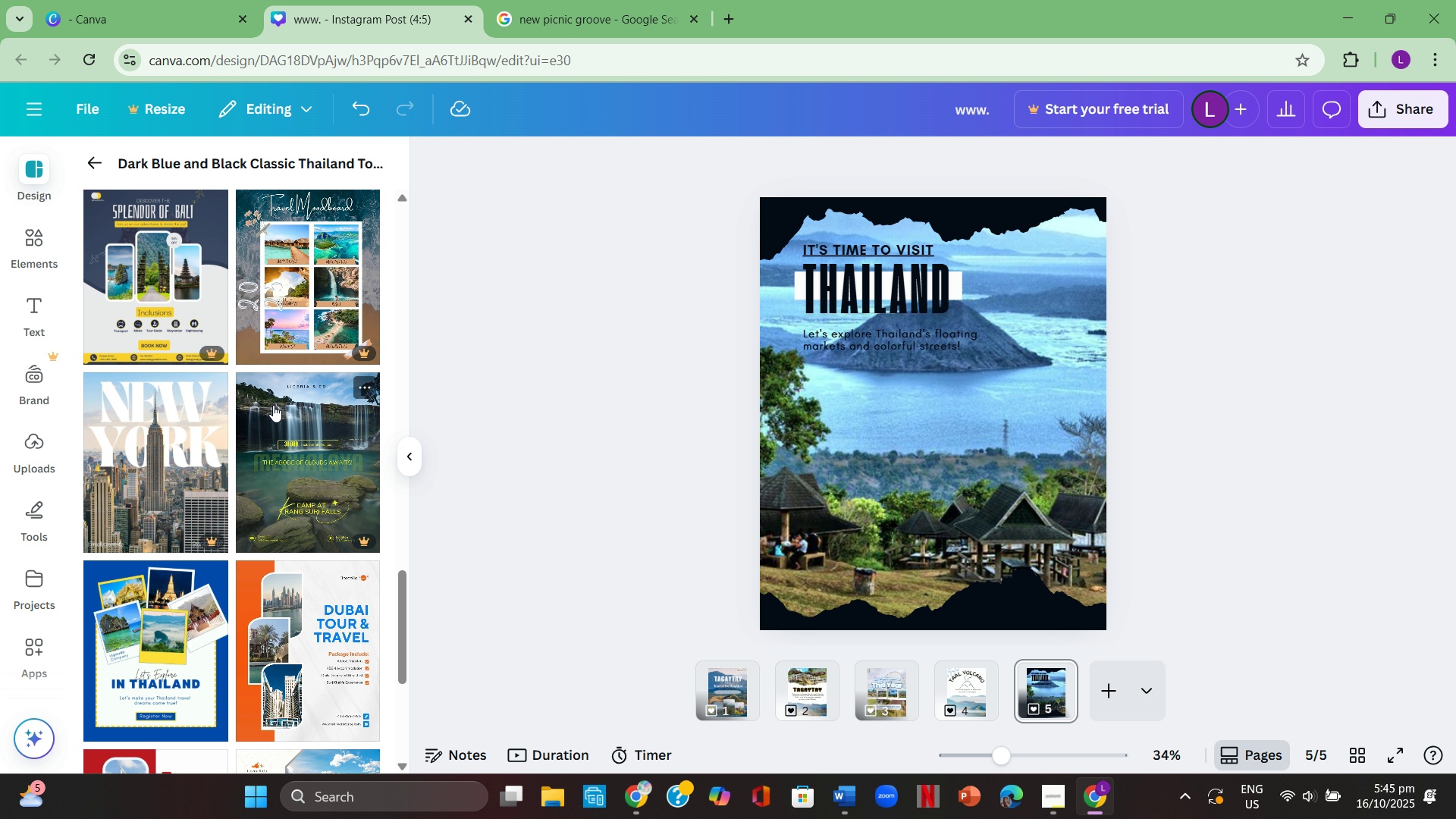 
scroll: coordinate [288, 454], scroll_direction: down, amount: 6.0
 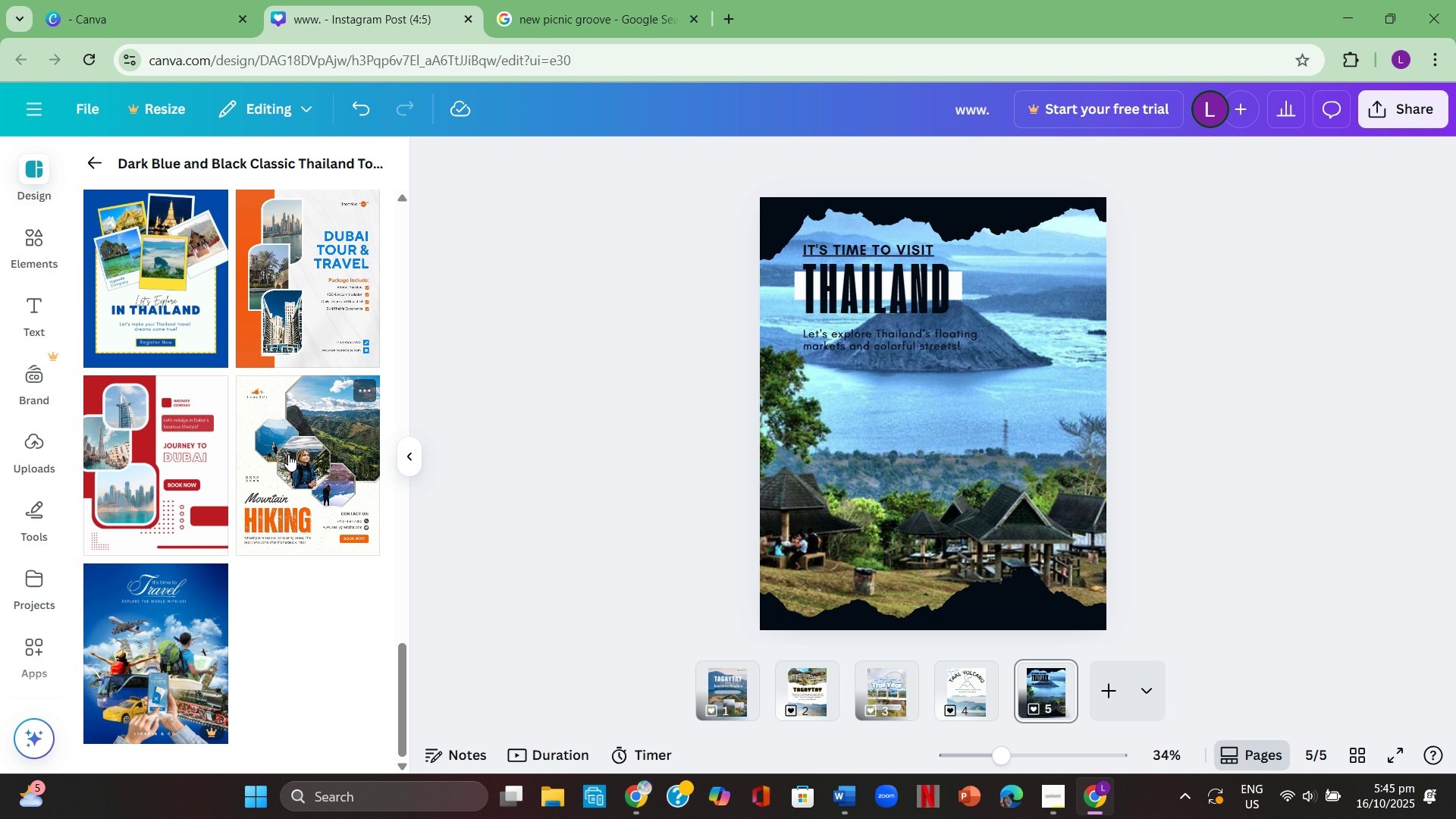 
left_click([288, 454])
 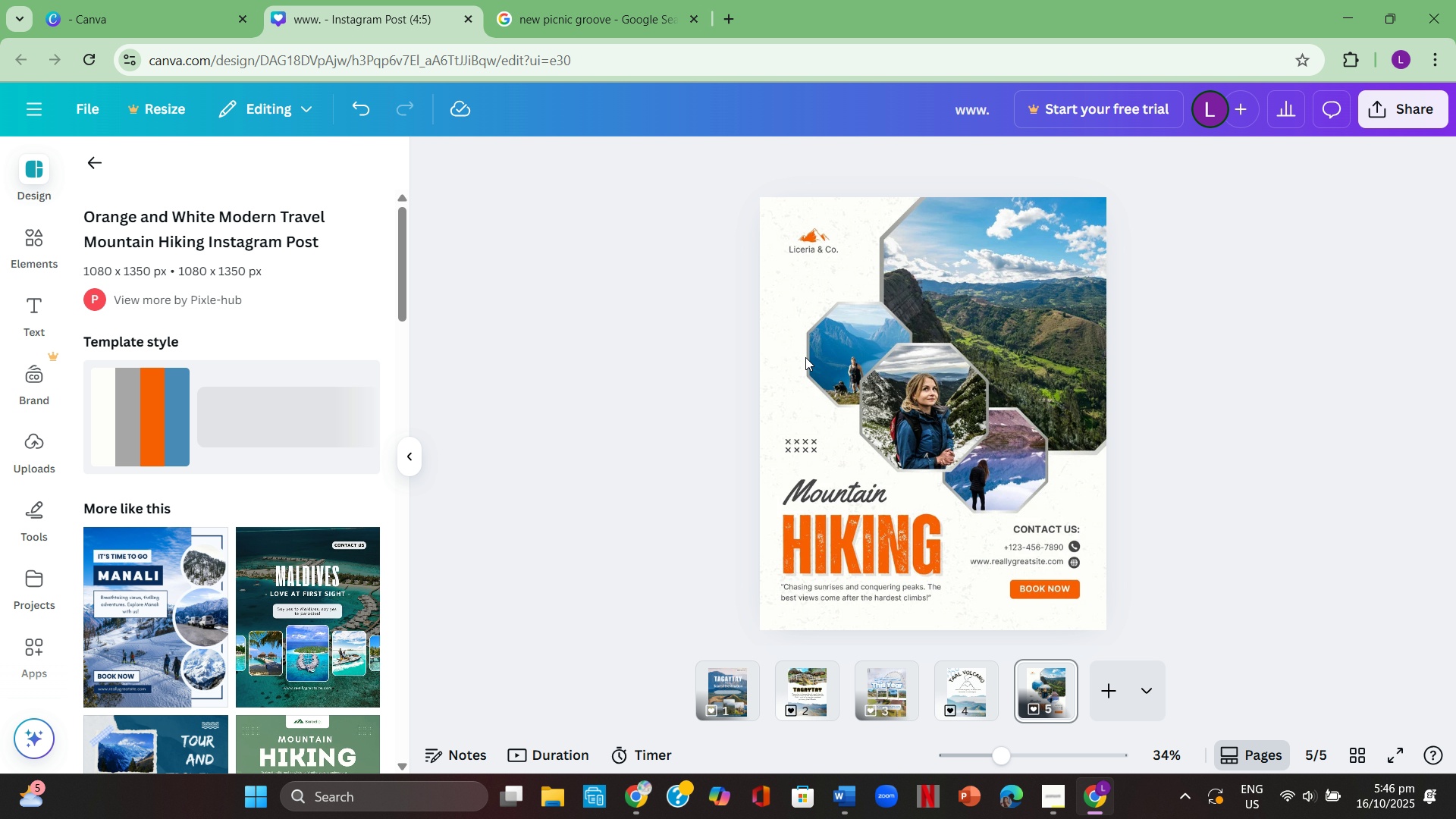 
scroll: coordinate [214, 542], scroll_direction: down, amount: 11.0
 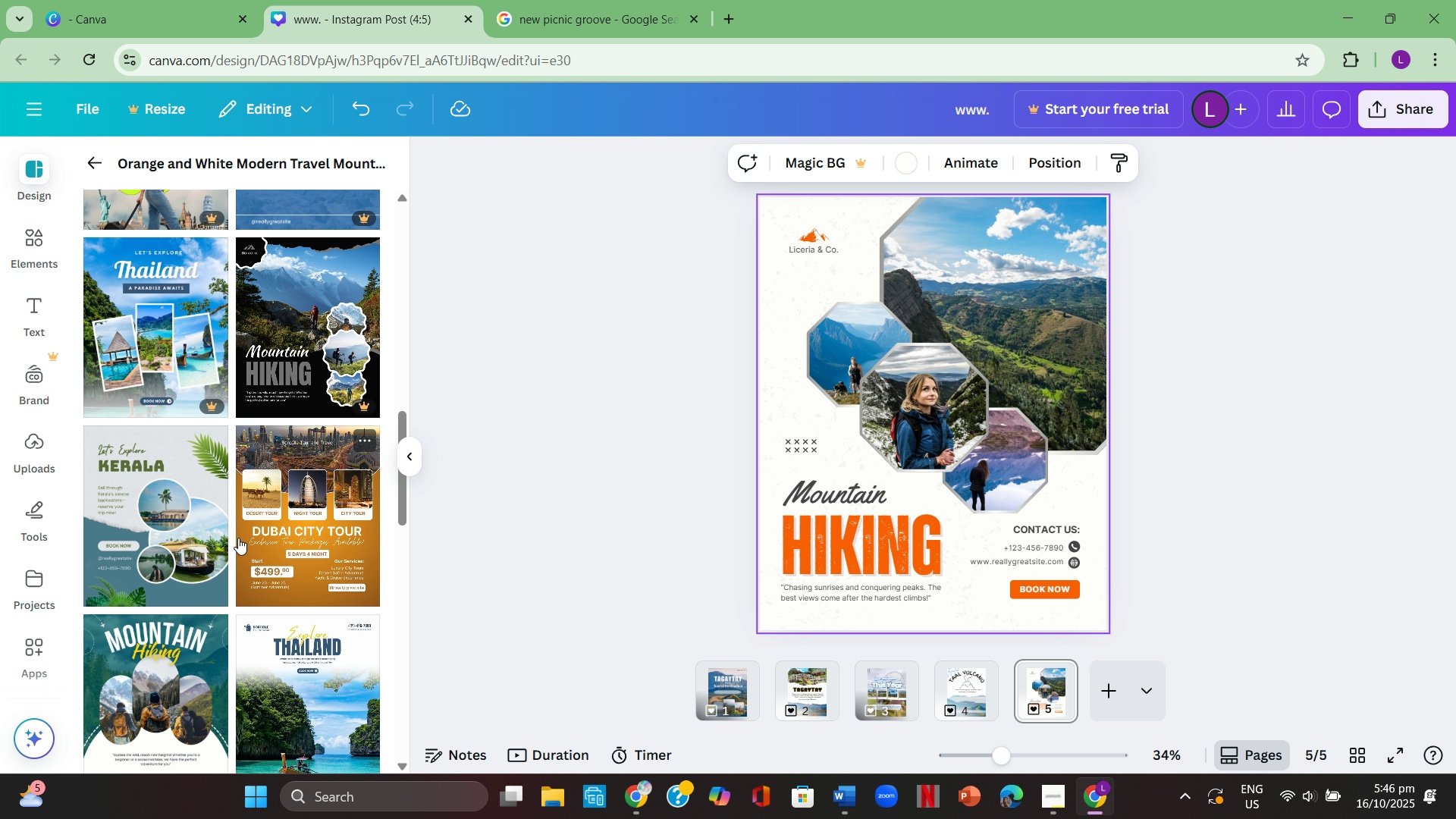 
scroll: coordinate [240, 538], scroll_direction: down, amount: 1.0
 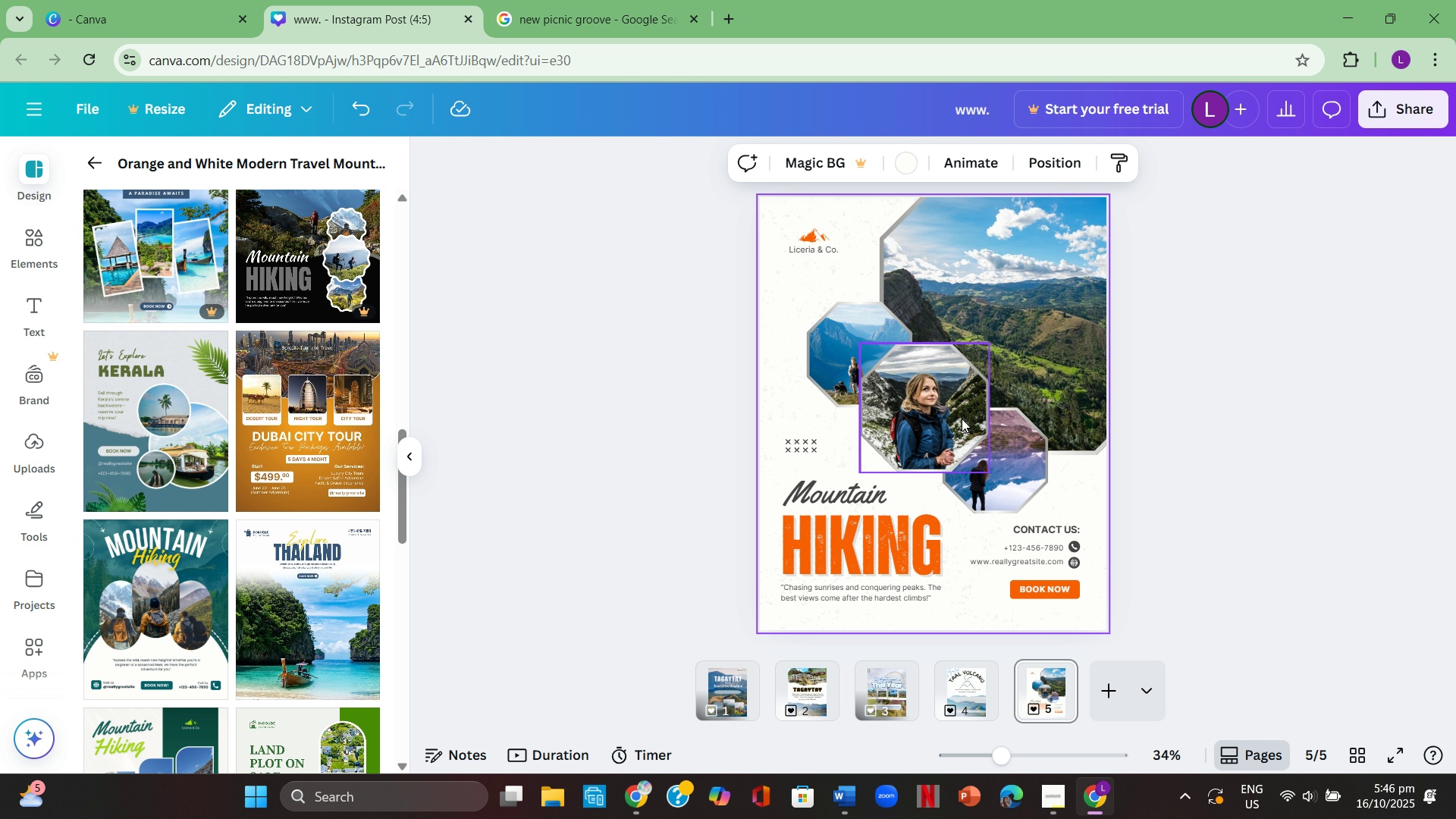 
left_click([1078, 307])
 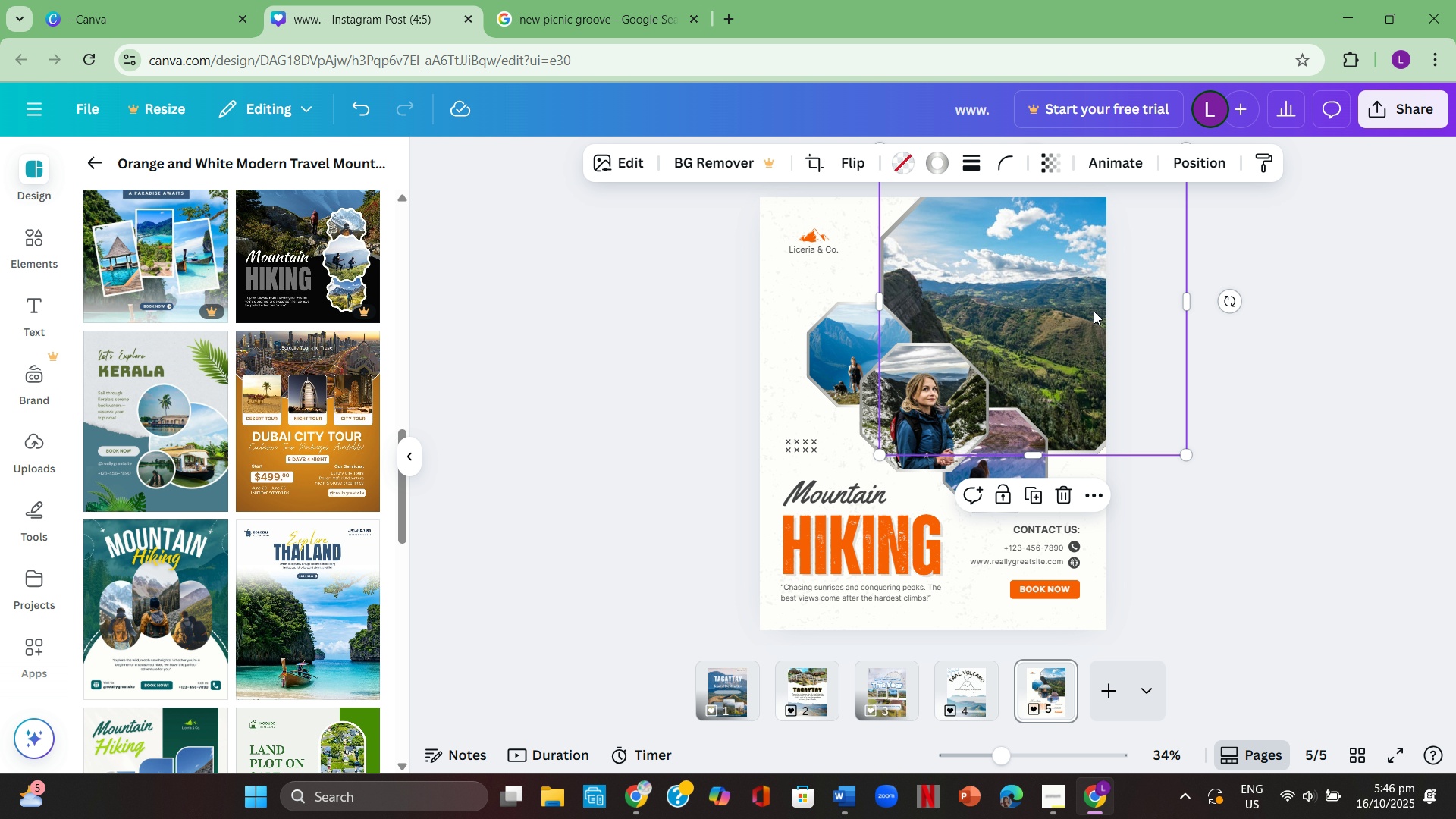 
left_click([1310, 355])
 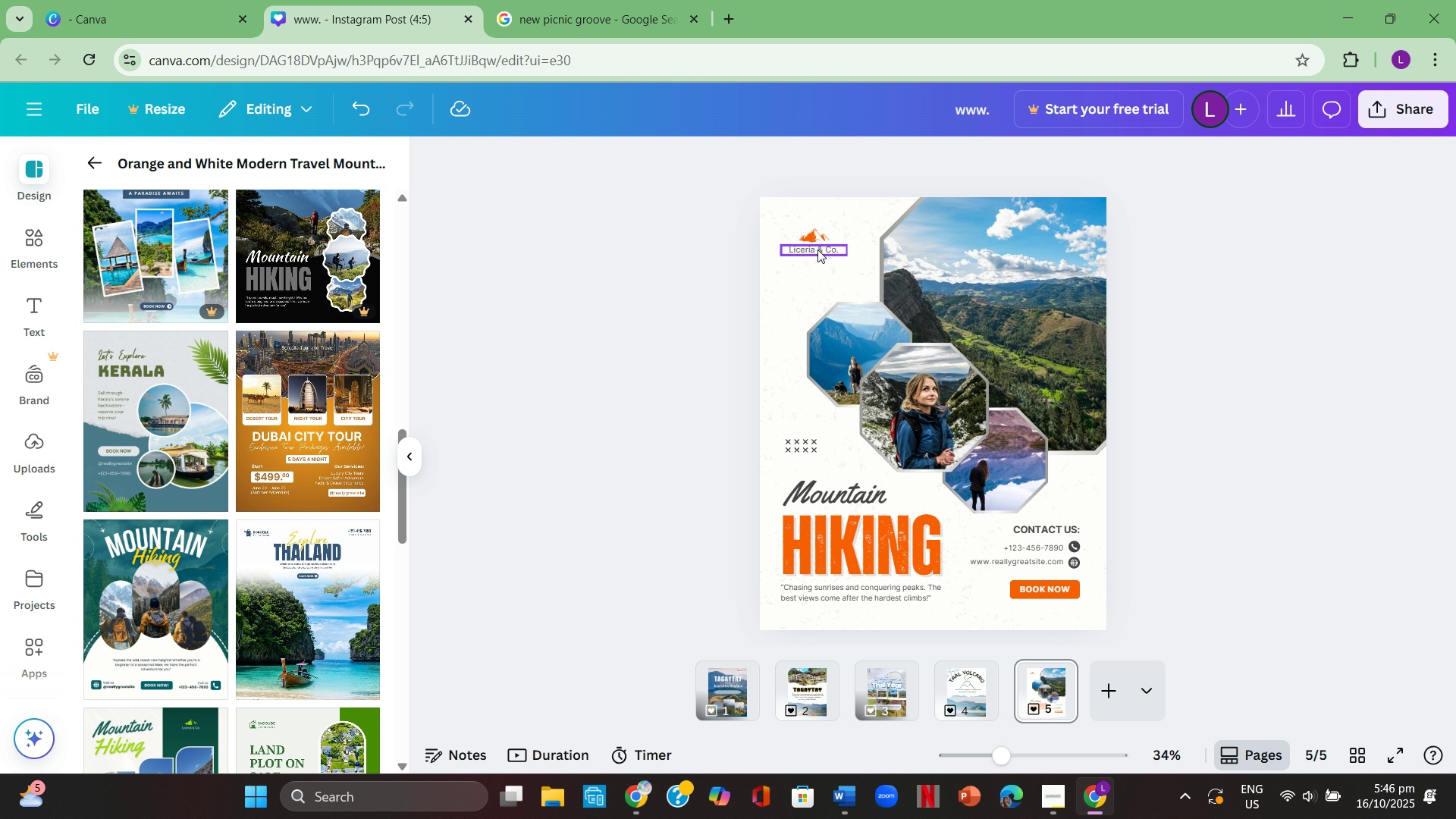 
left_click([817, 253])
 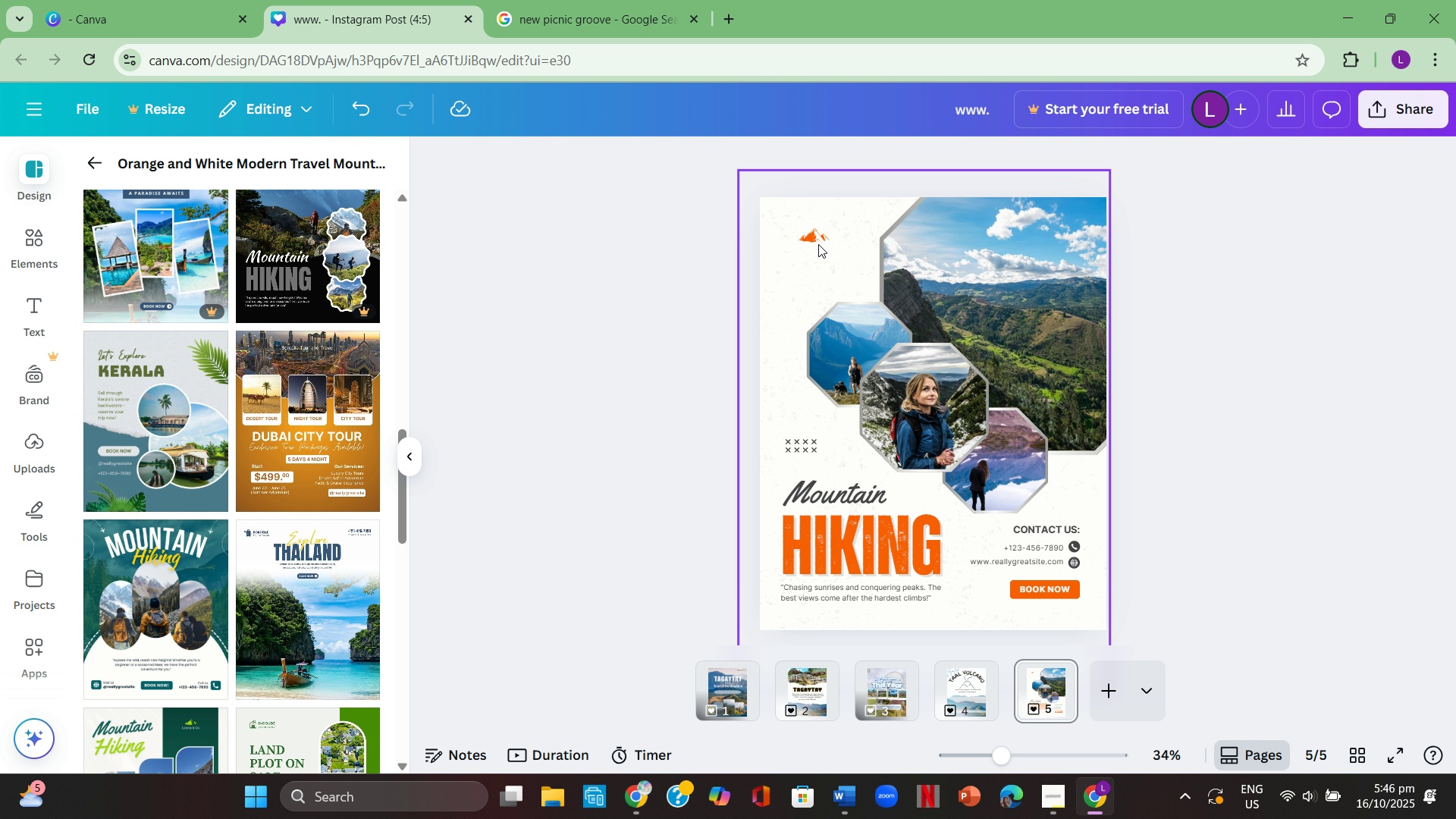 
key(Backspace)
 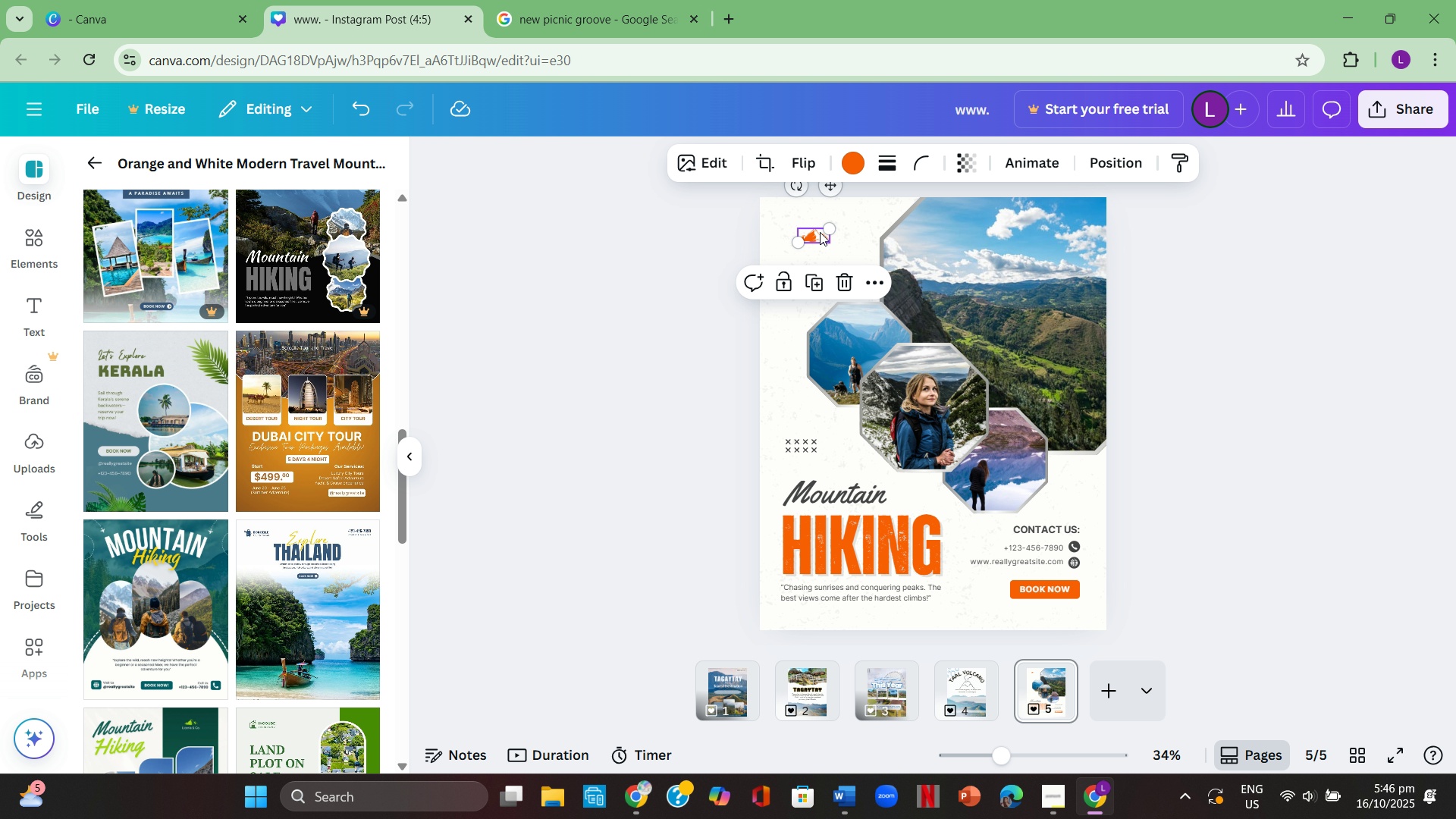 
left_click([820, 232])
 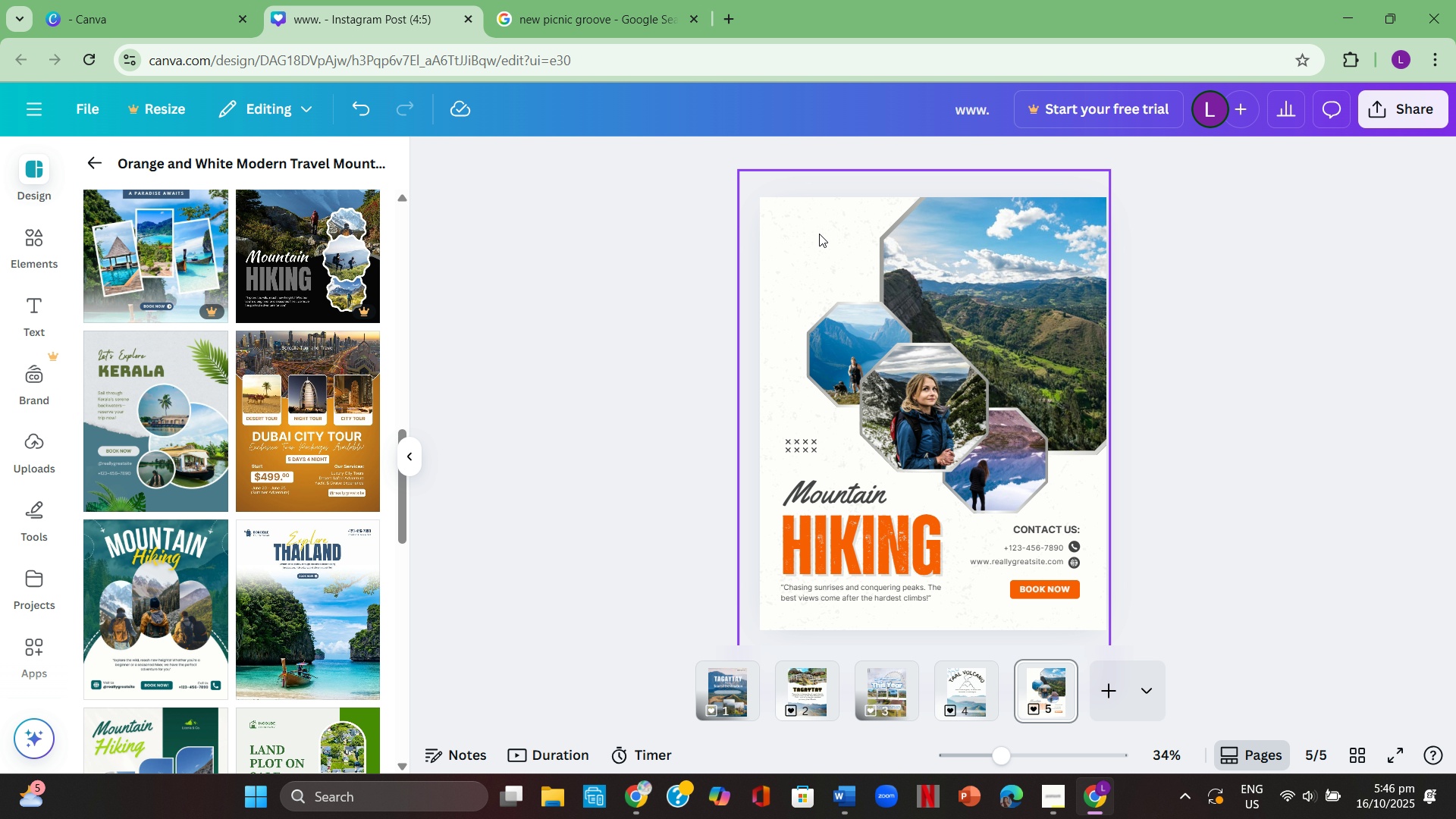 
key(Backspace)
 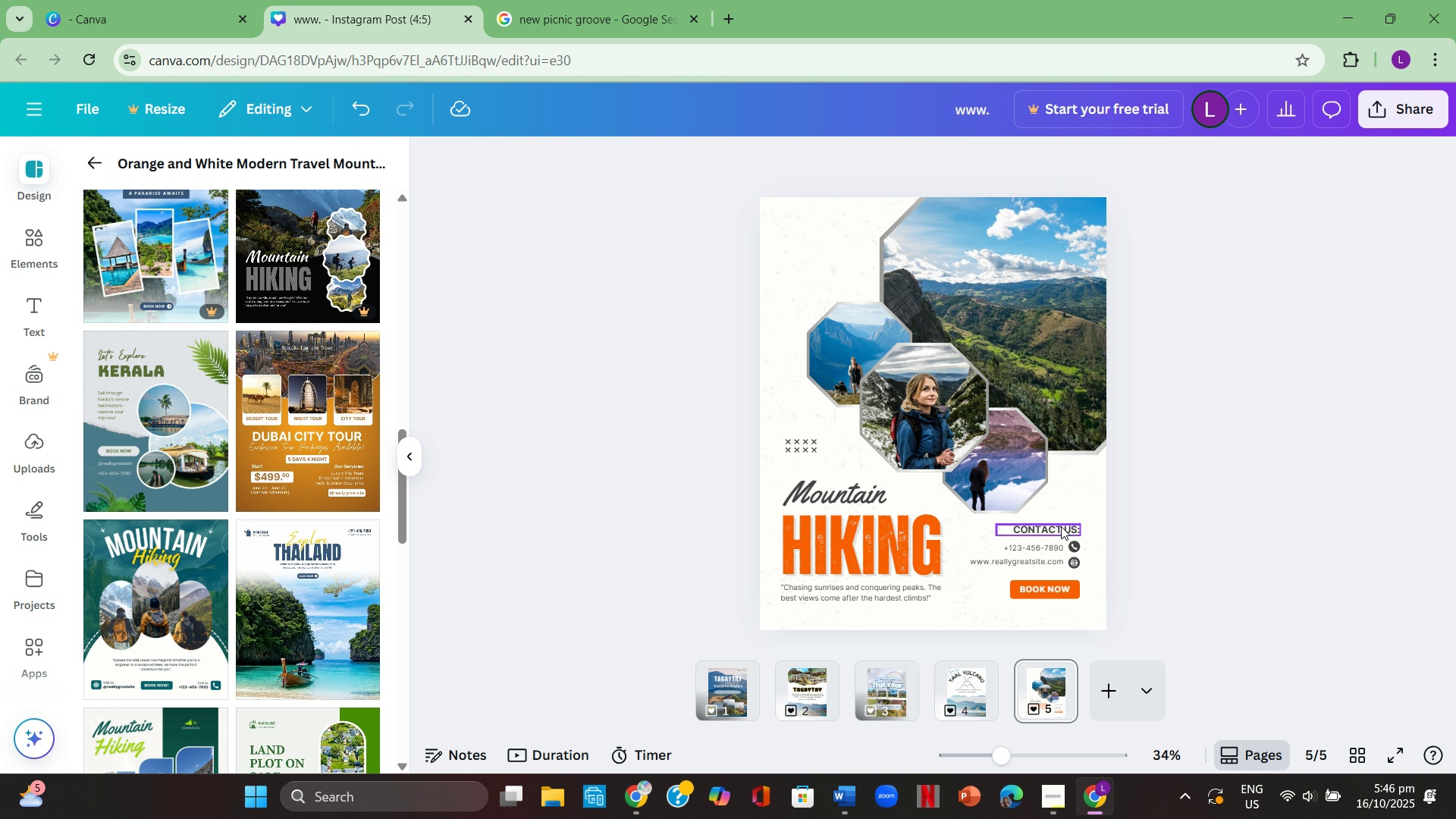 
left_click([1061, 526])
 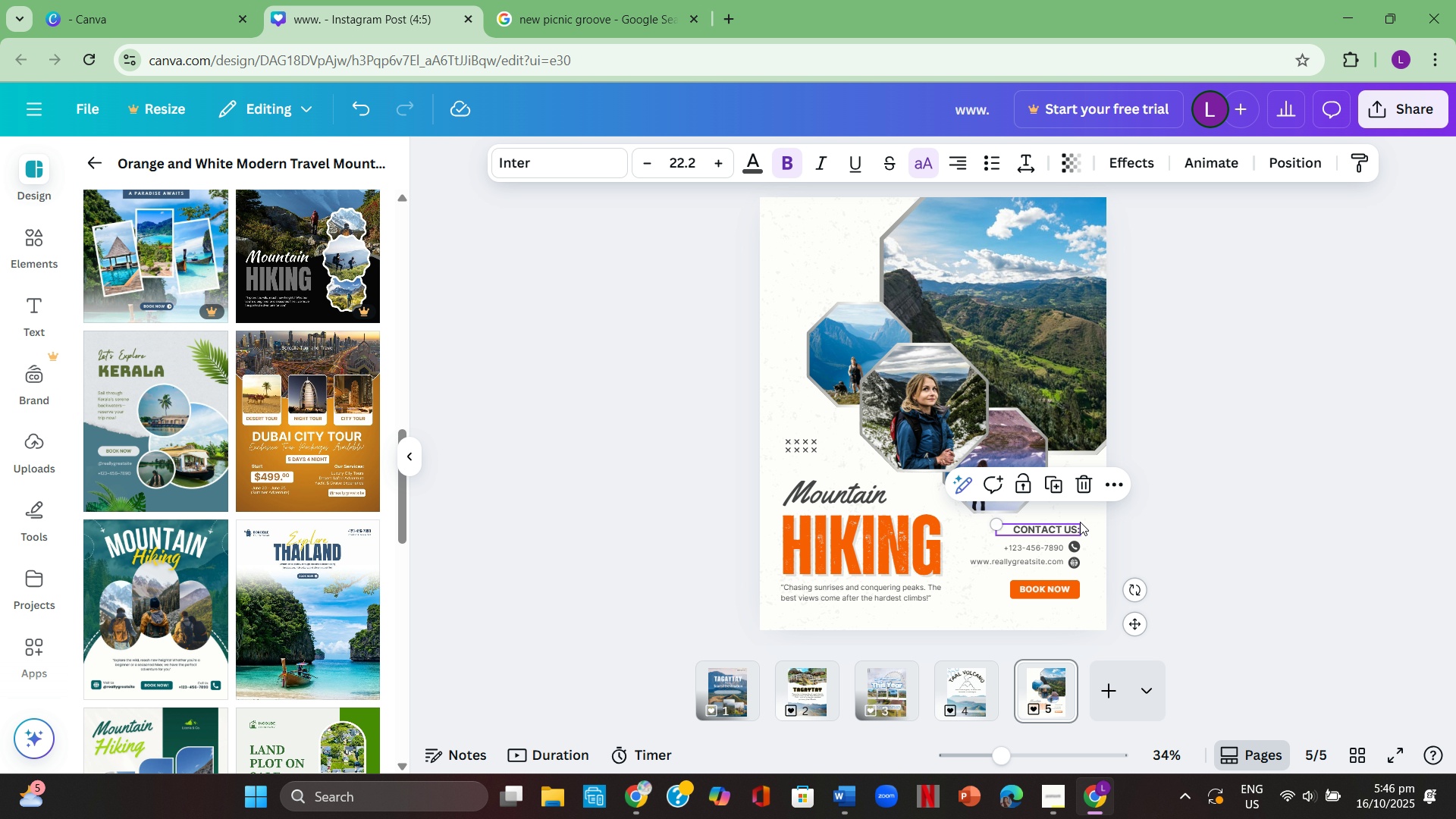 
left_click([1156, 515])
 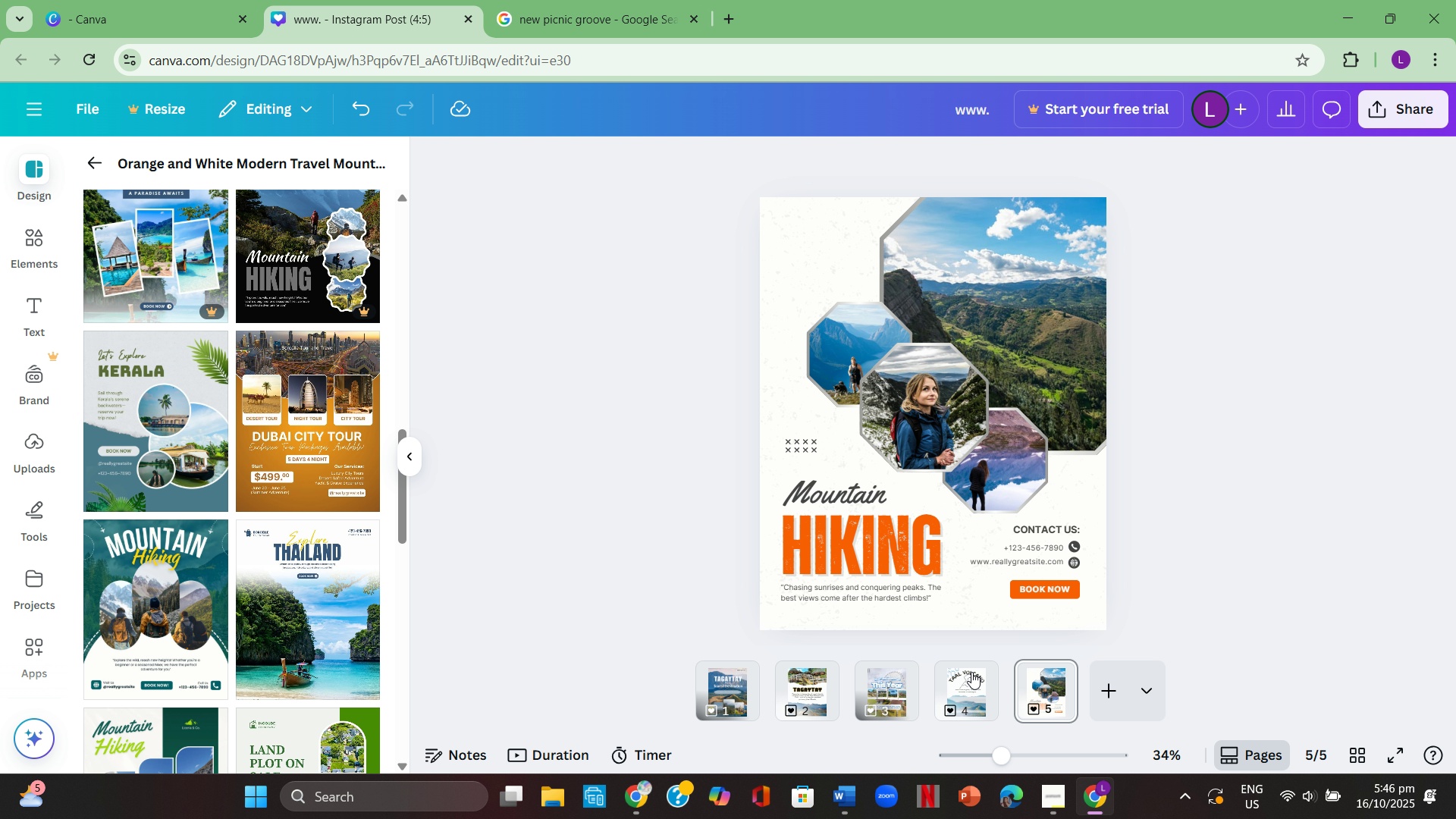 
left_click([971, 672])
 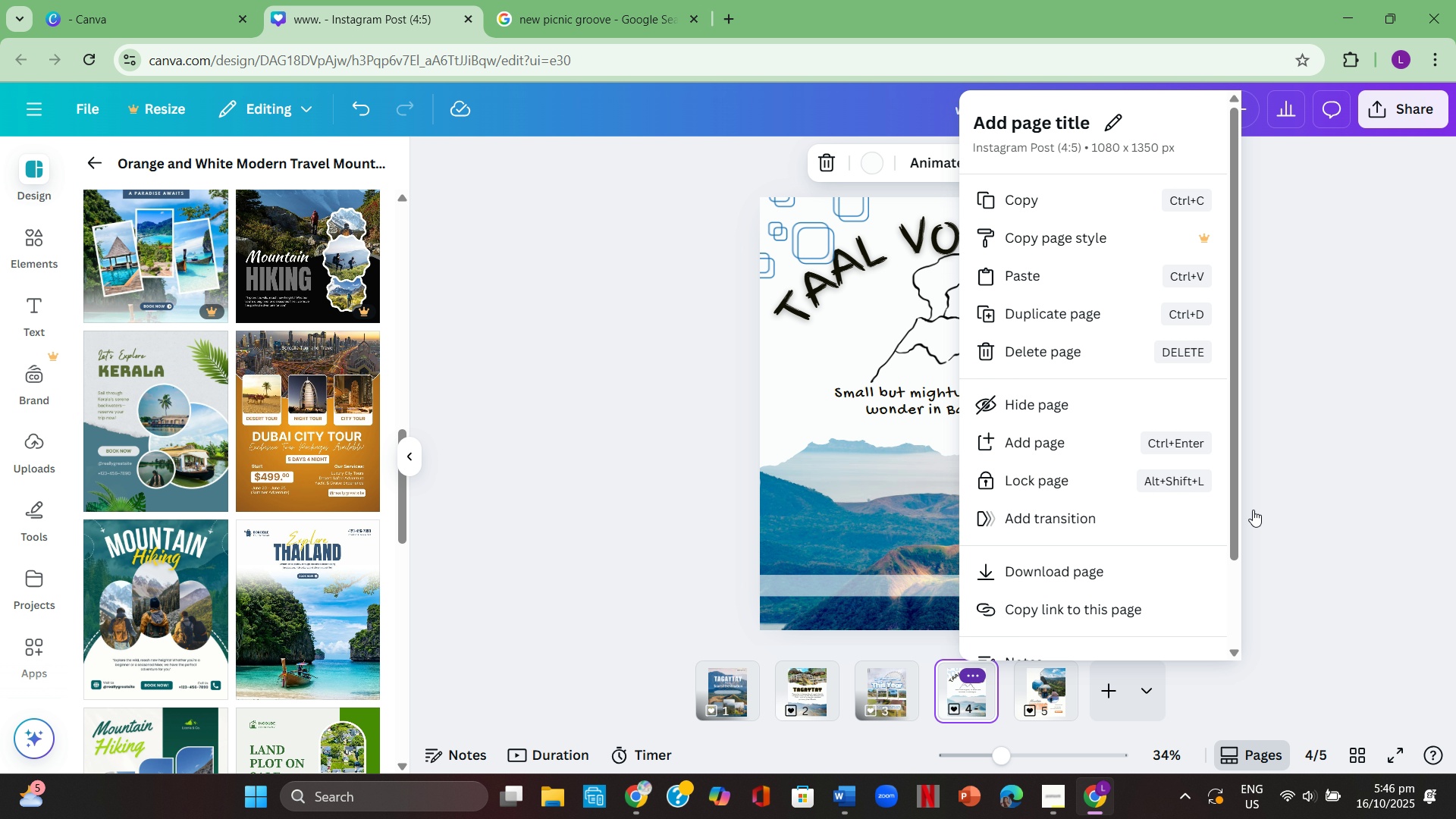 
left_click([1269, 505])
 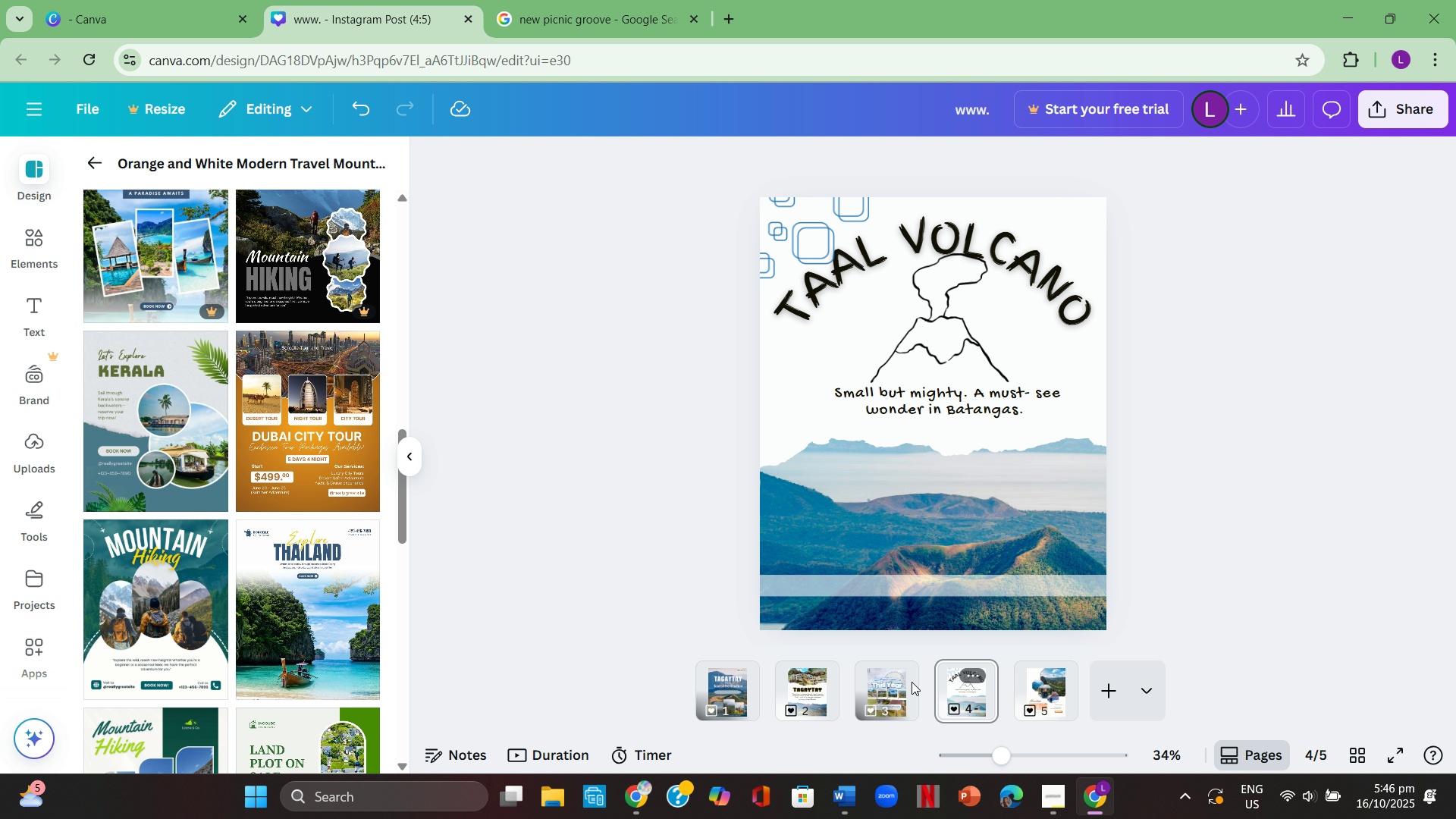 
left_click([881, 687])
 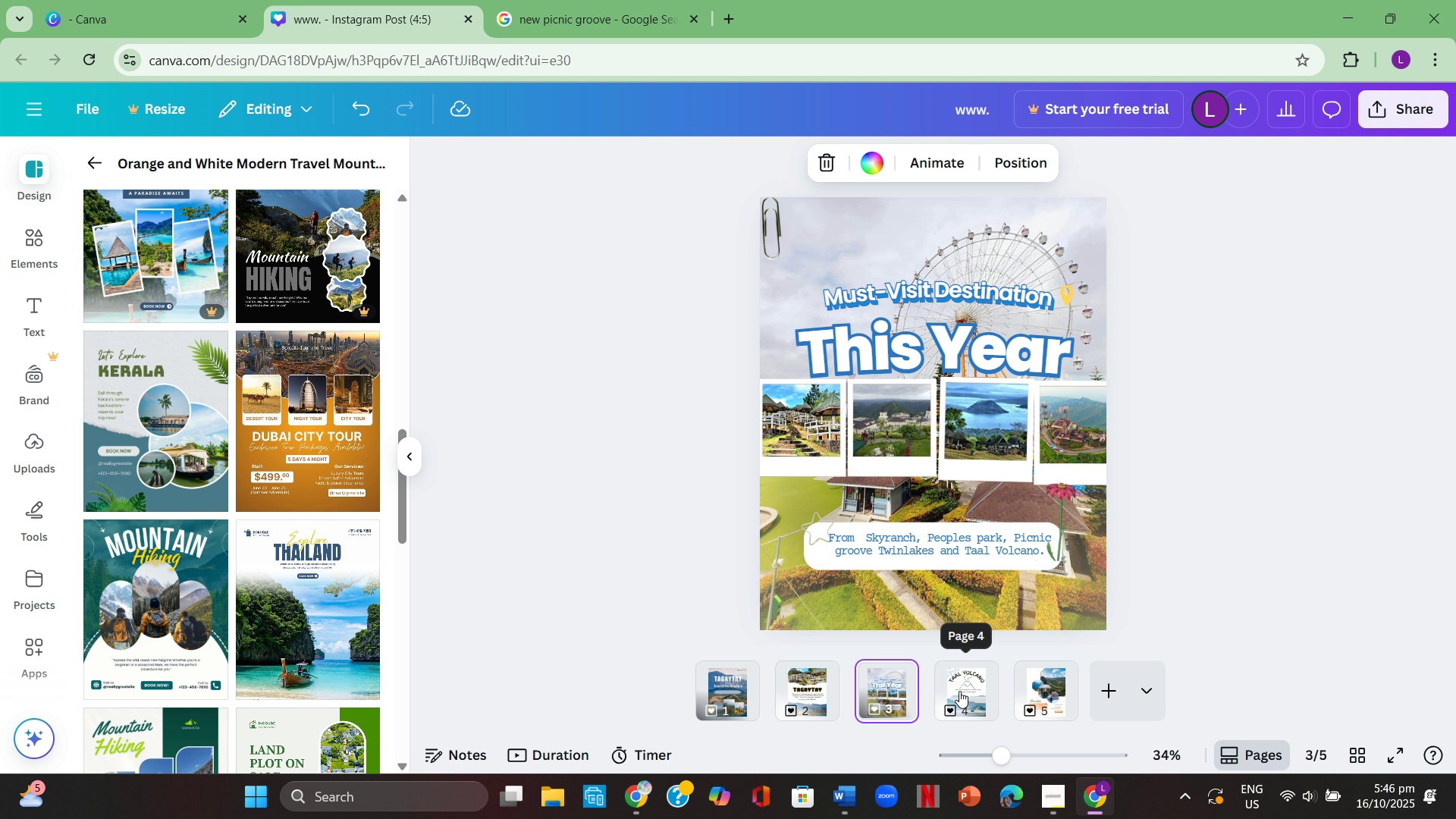 
left_click([959, 691])
 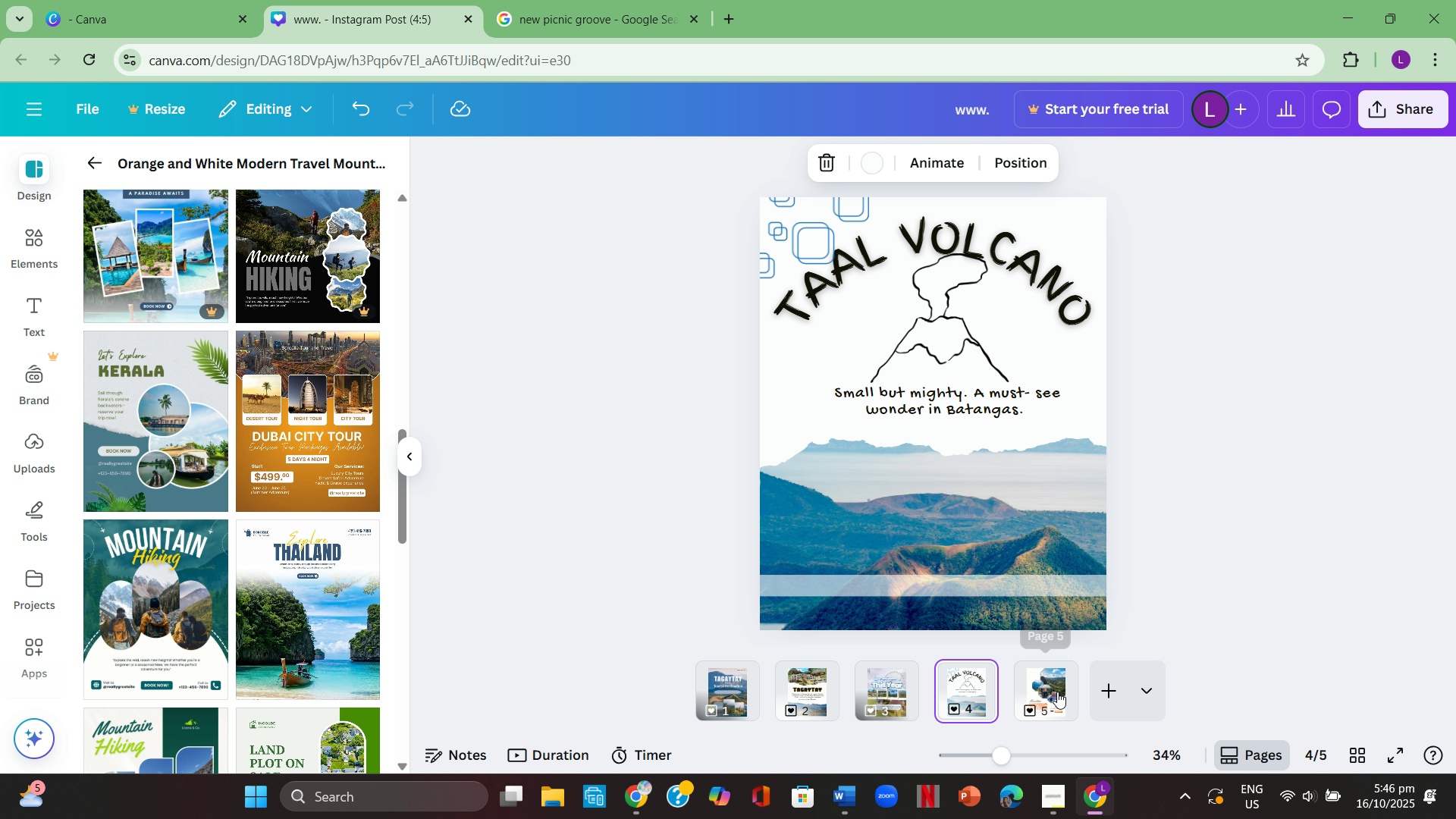 
left_click([1056, 690])
 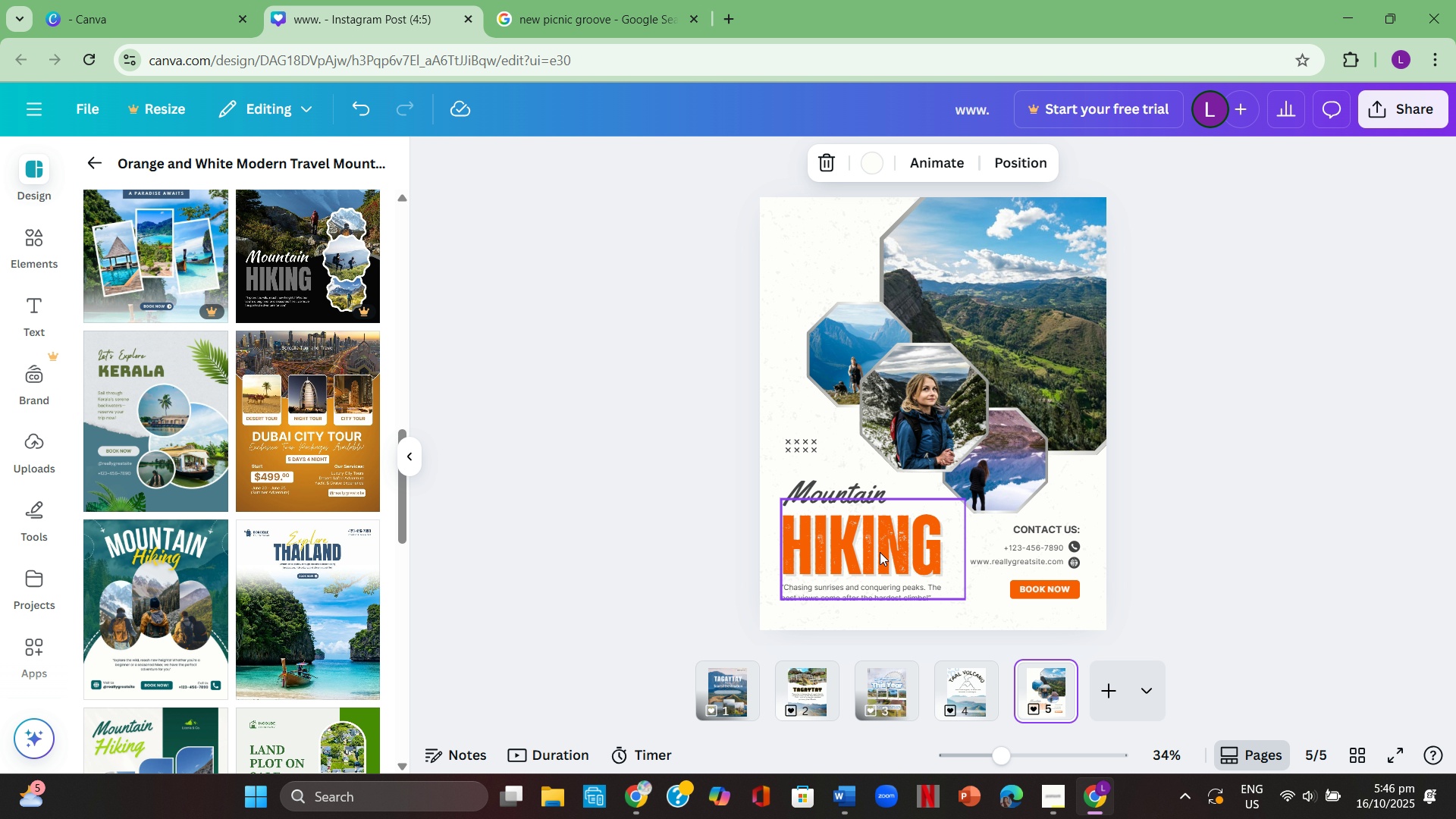 
wait(7.25)
 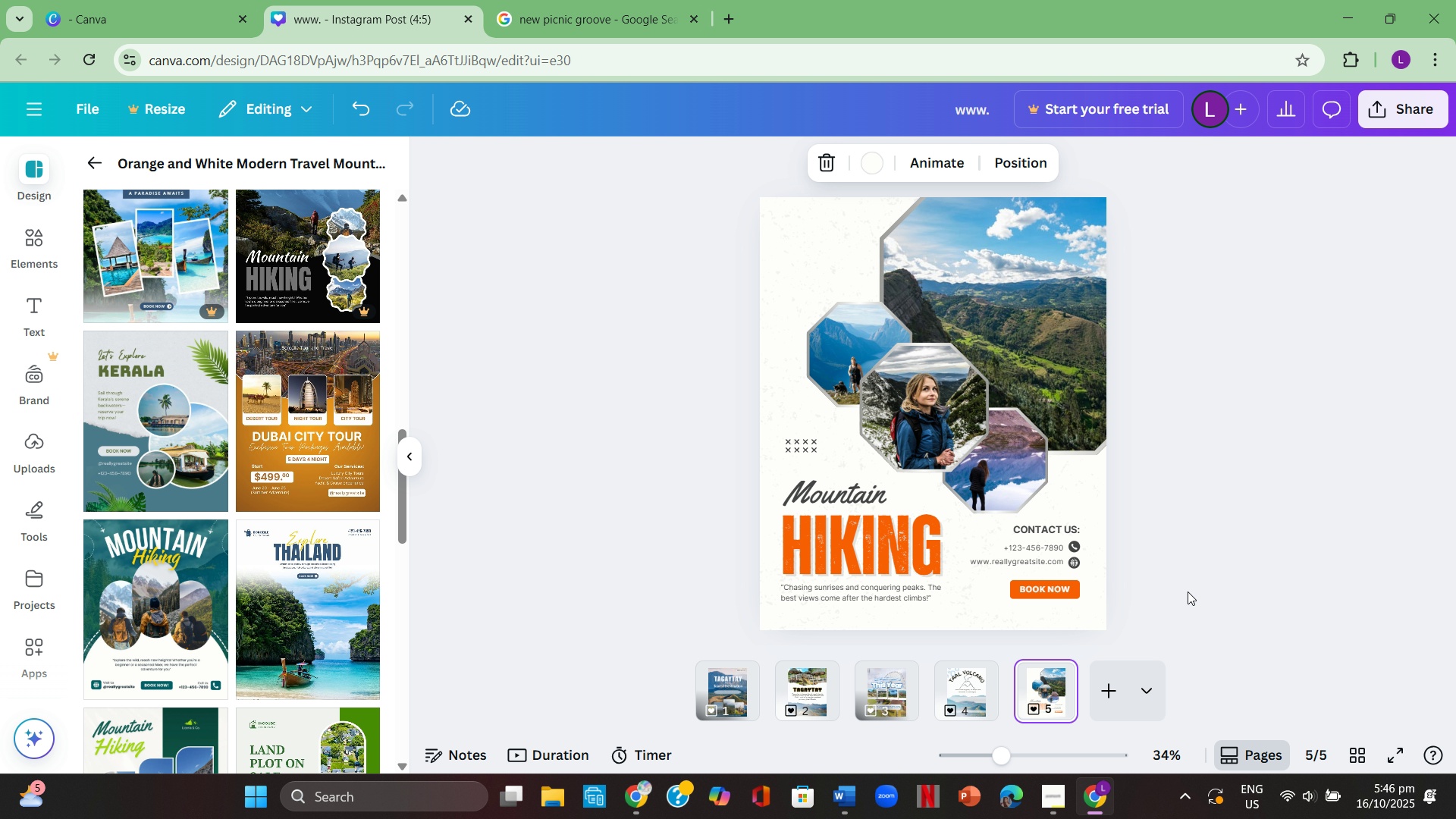 
left_click([1168, 425])
 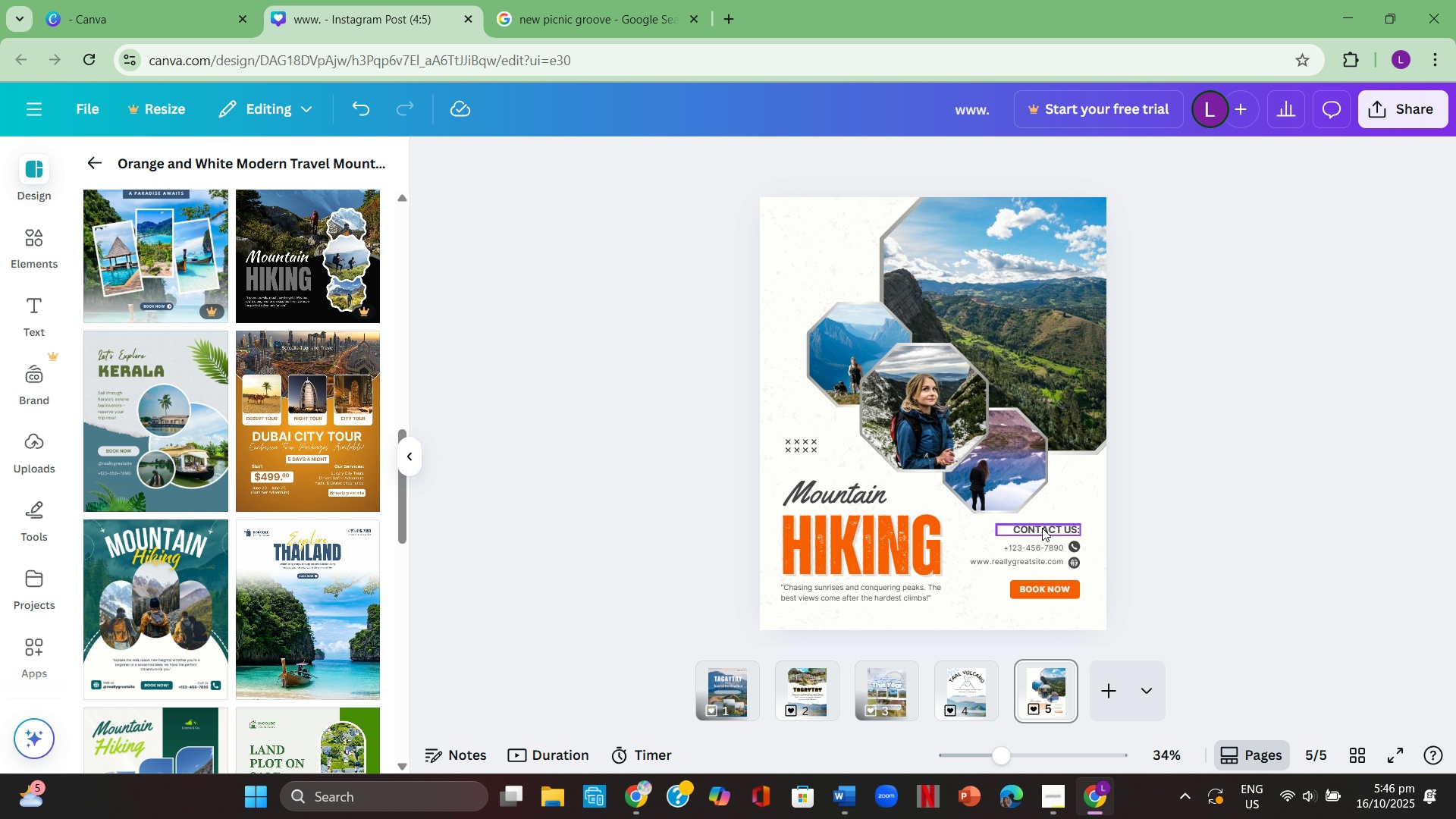 
left_click([1042, 530])
 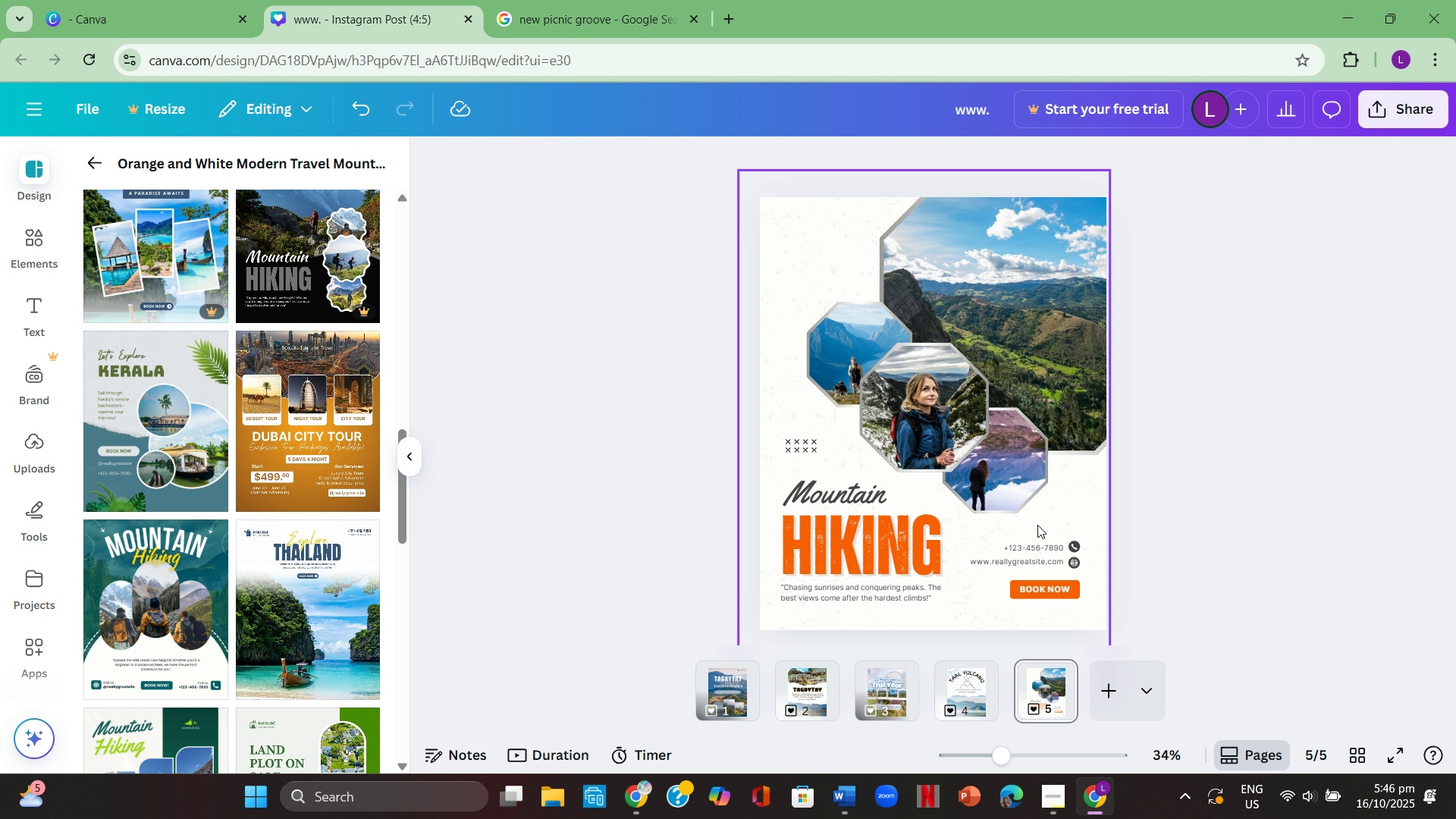 
key(Backspace)
 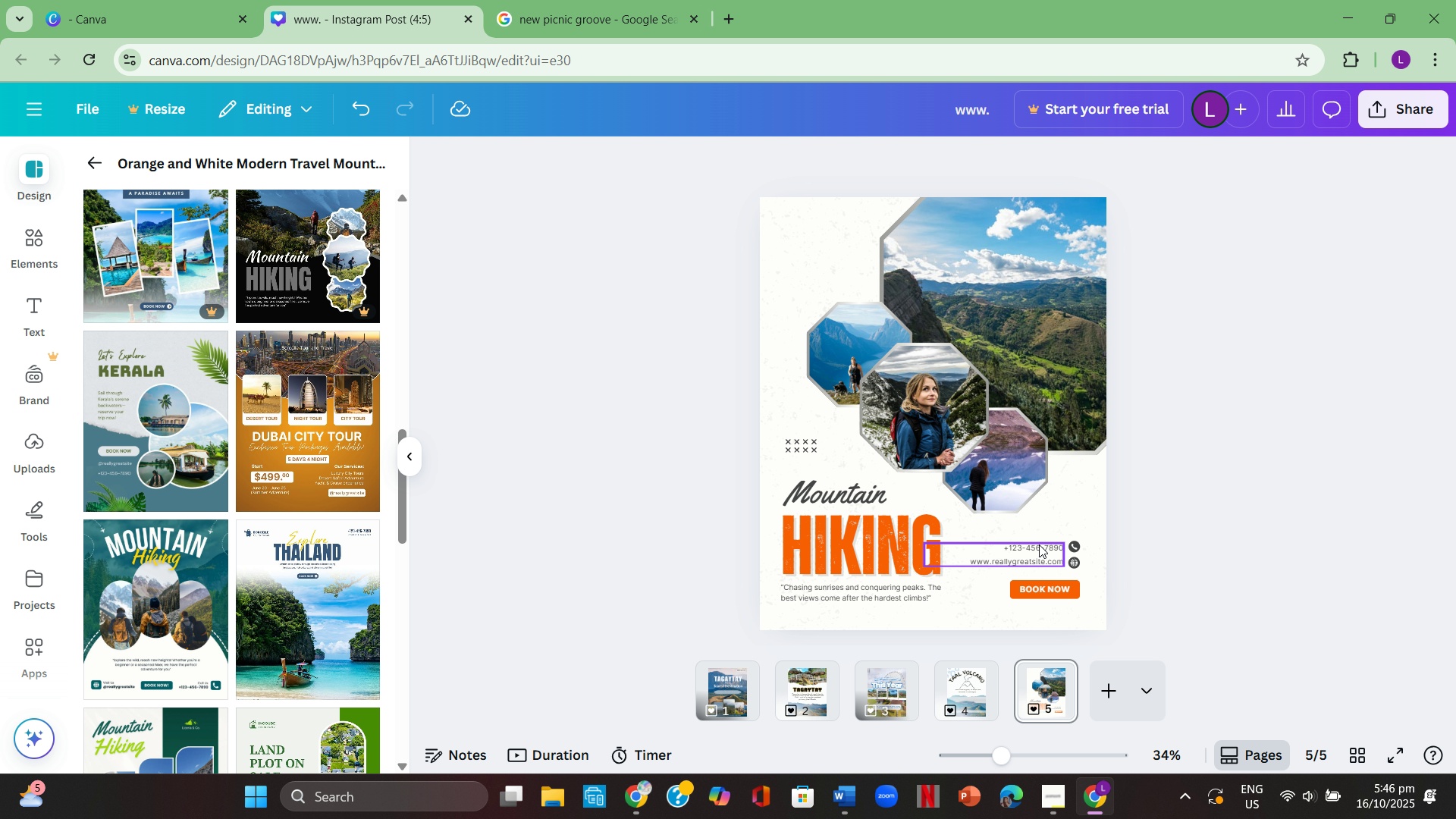 
left_click([1040, 544])
 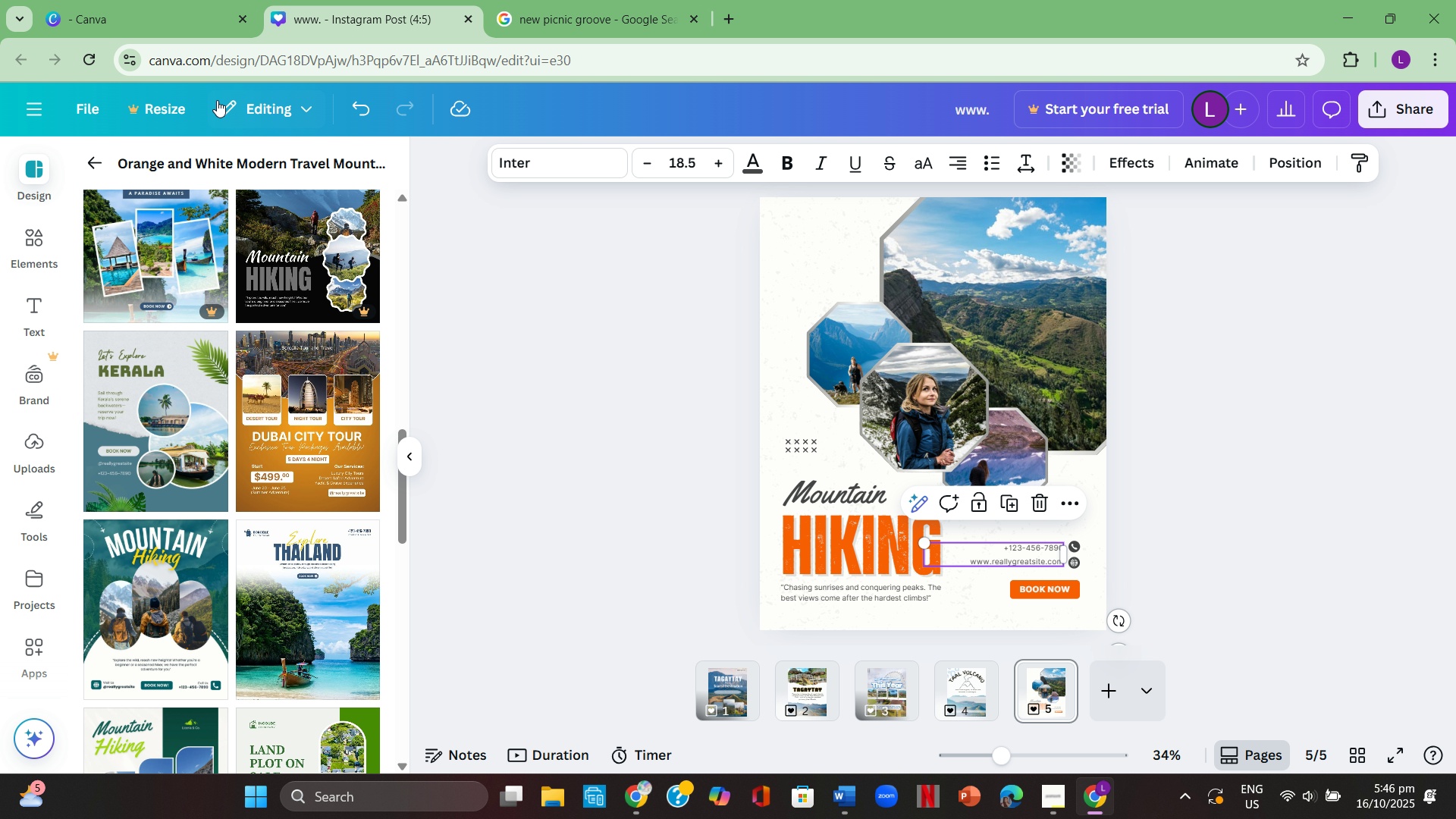 
left_click([355, 103])
 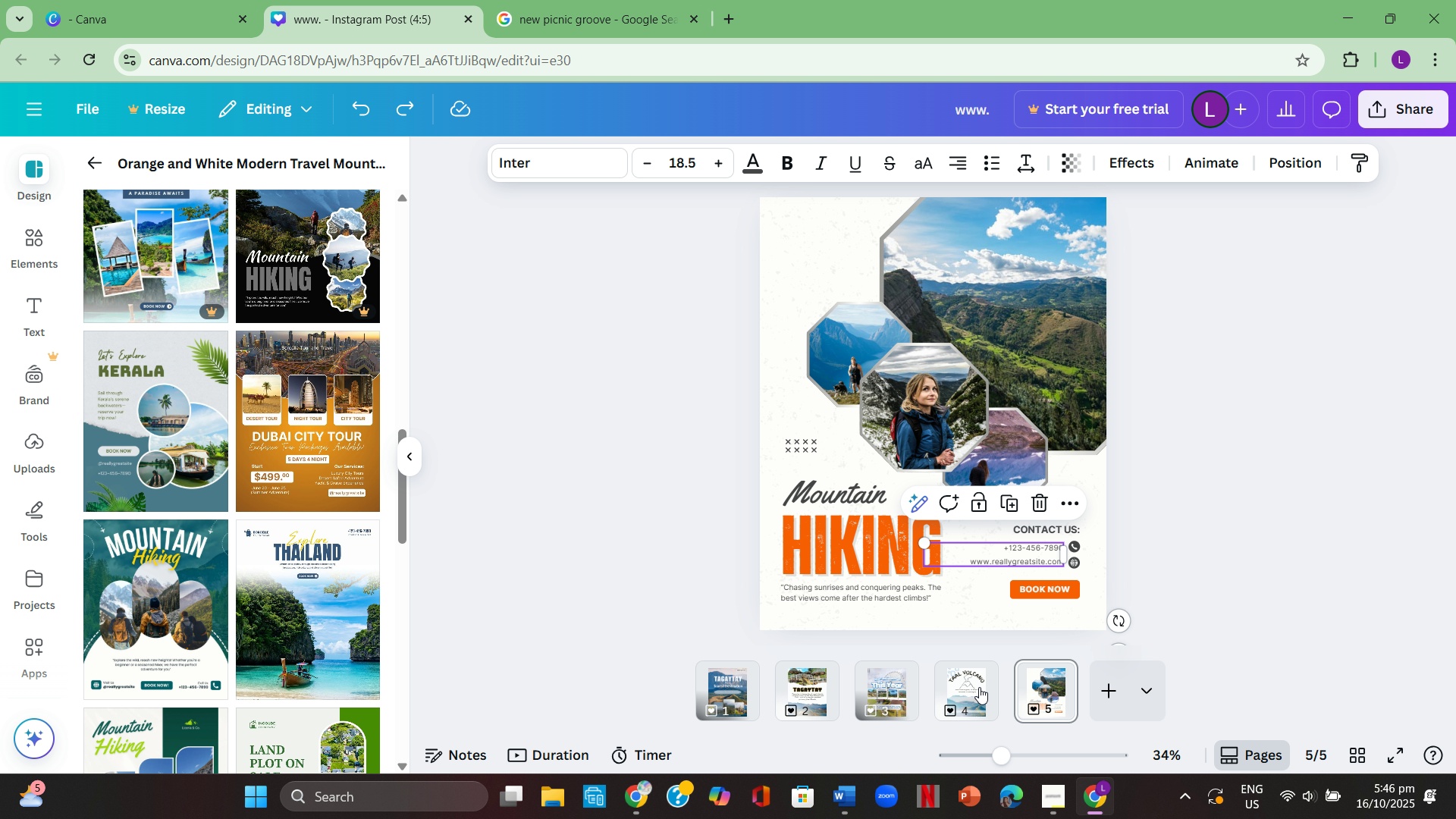 
left_click([971, 693])
 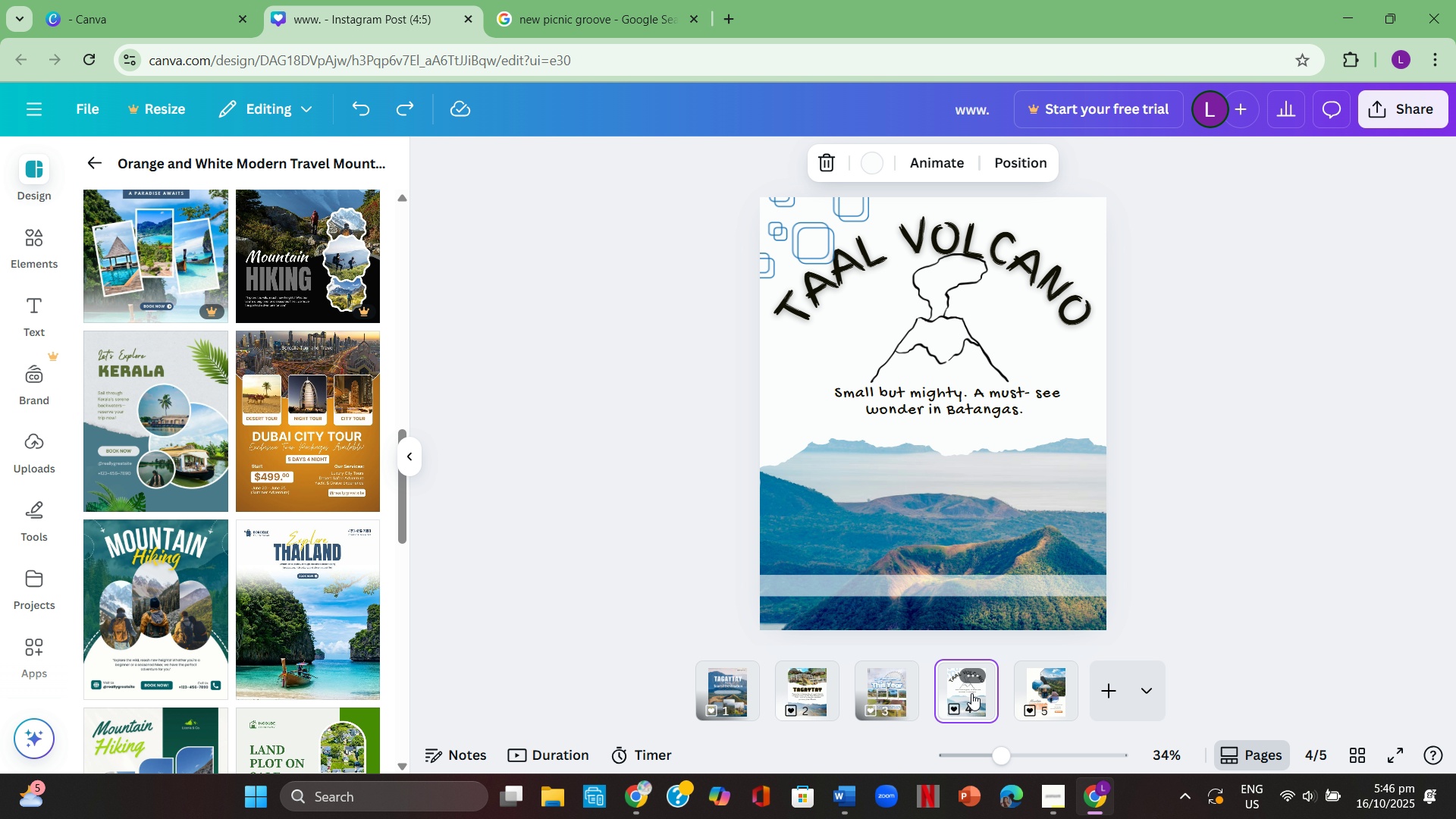 
left_click([971, 693])
 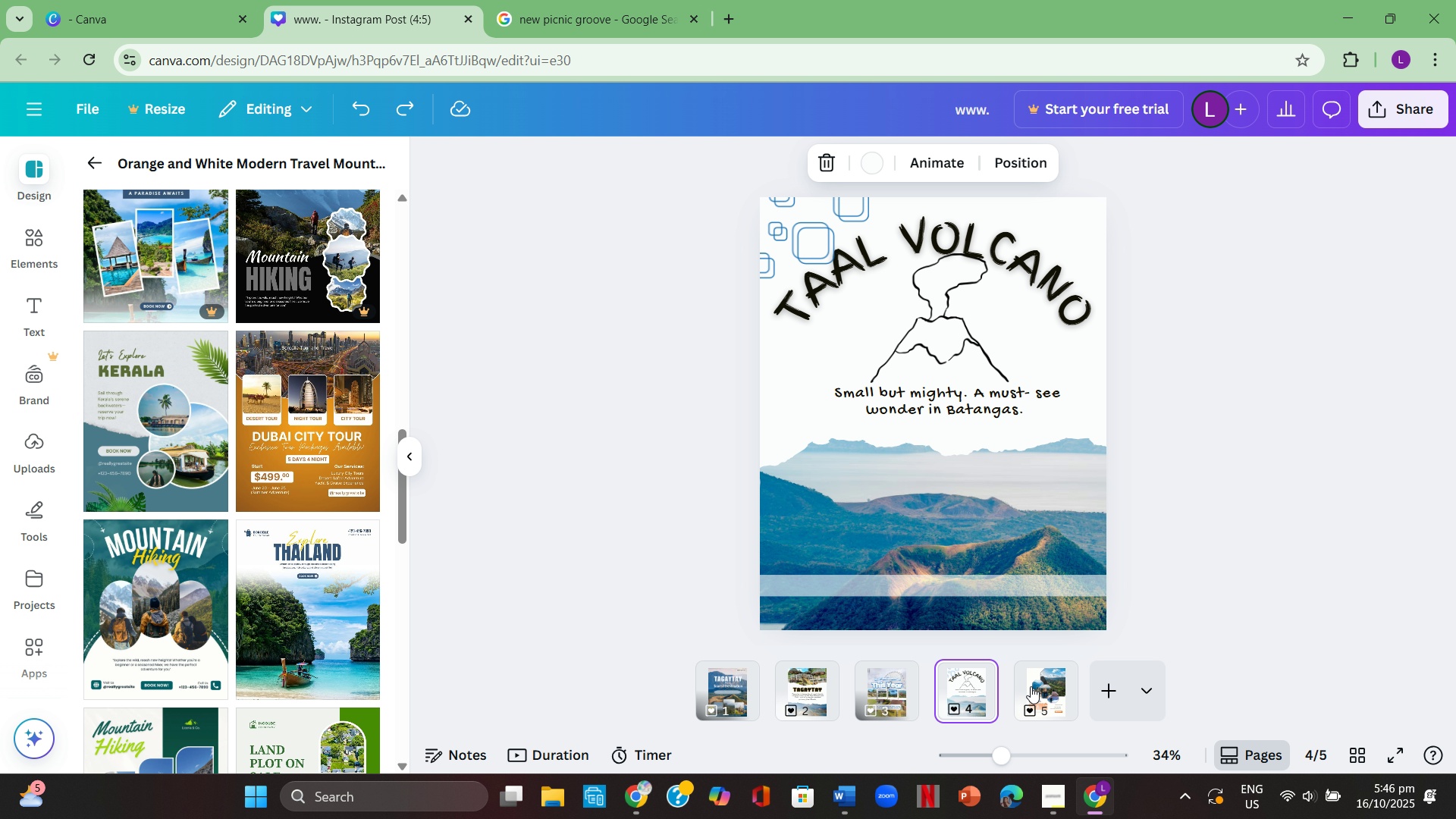 
left_click([1039, 684])
 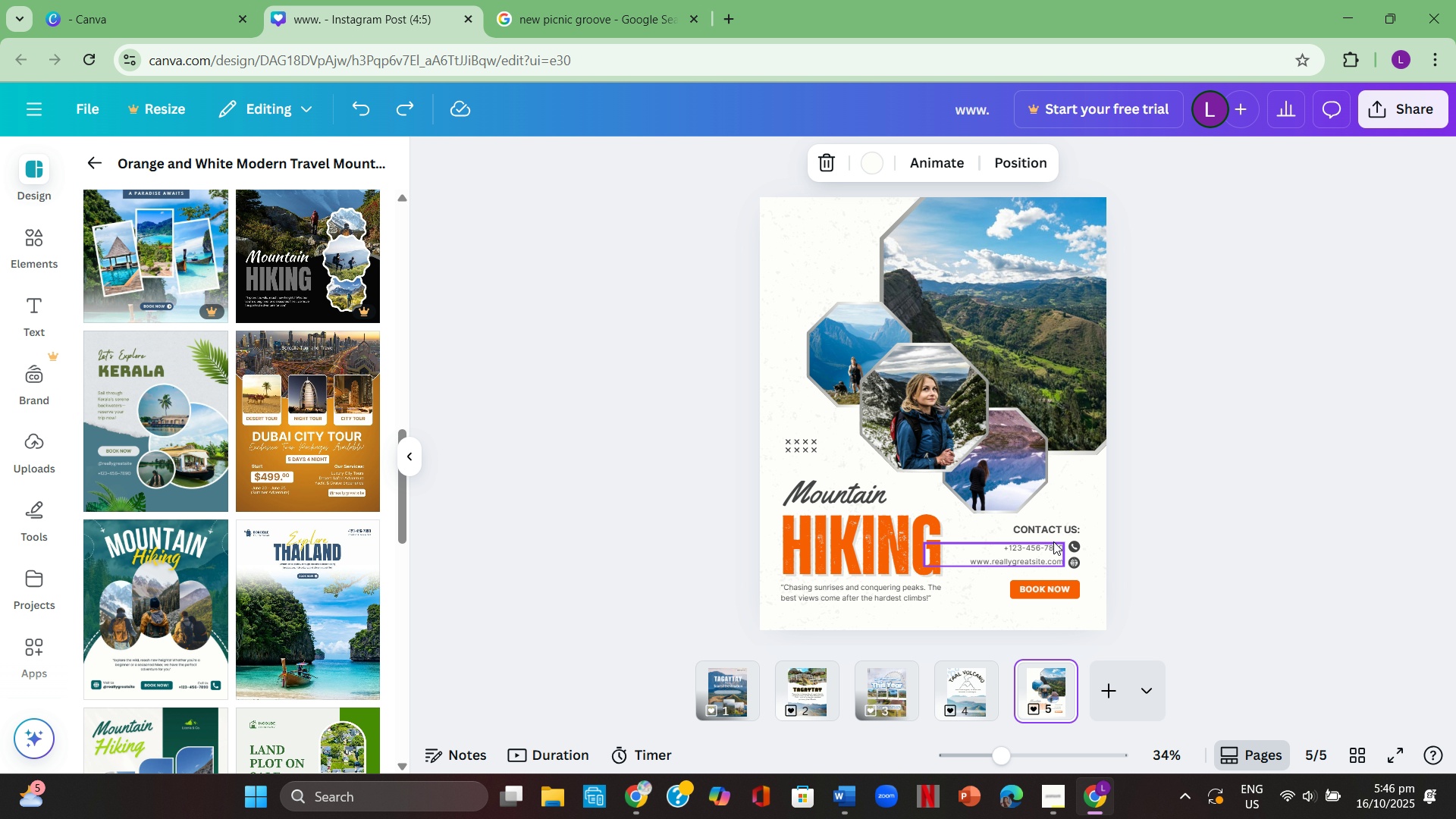 
left_click([1052, 543])
 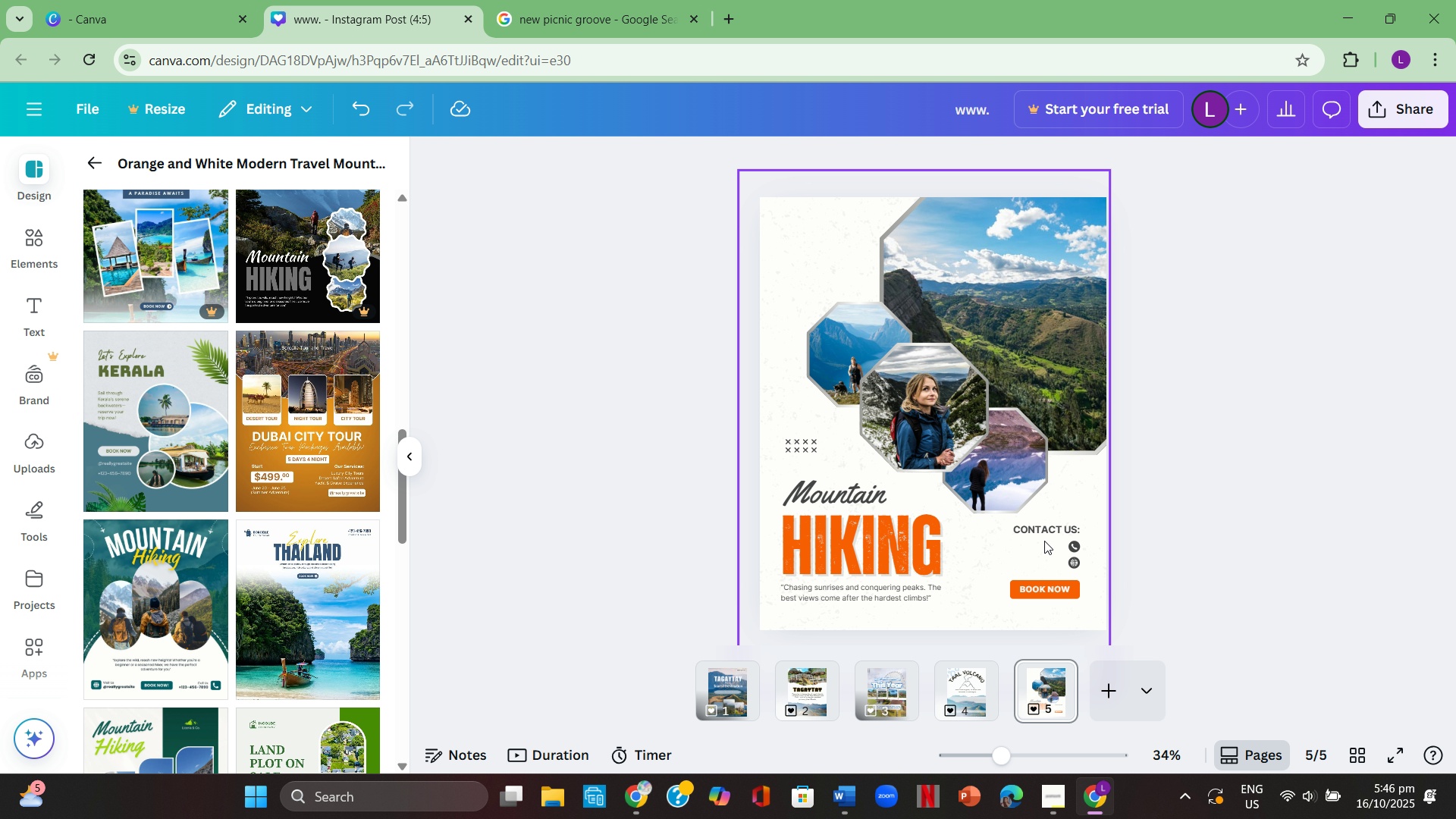 
key(Backspace)
 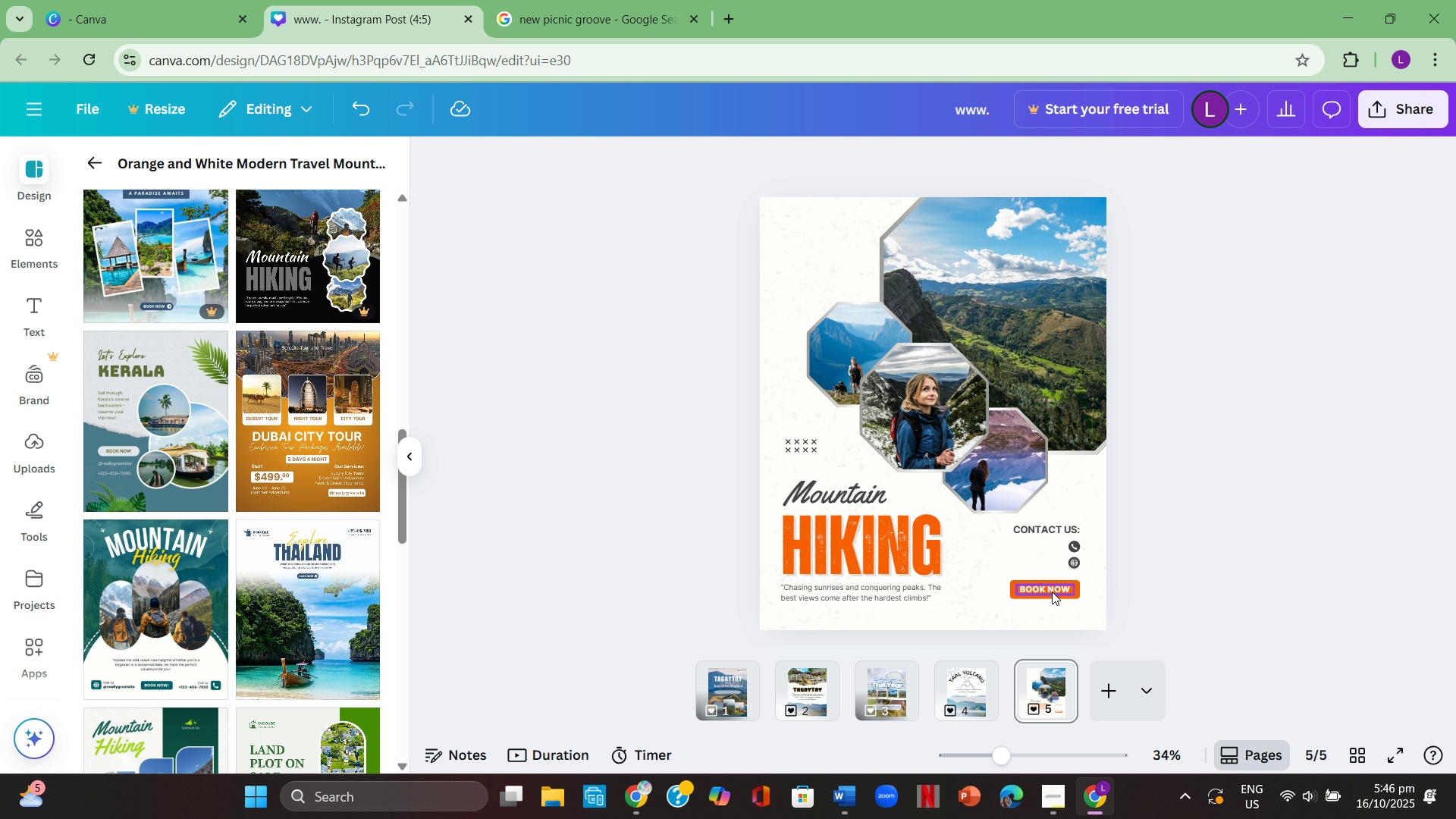 
left_click([1052, 592])
 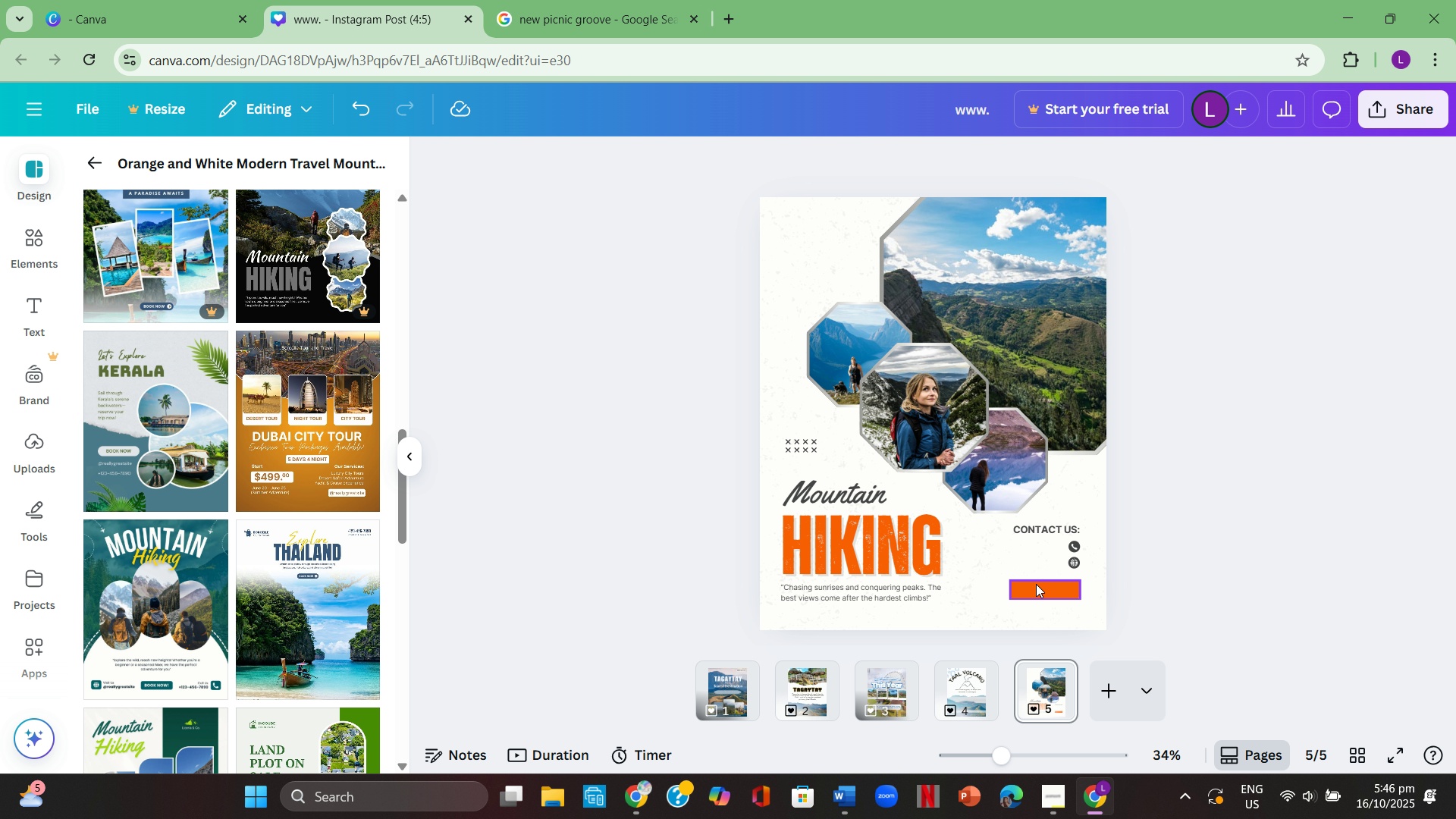 
key(Backspace)
 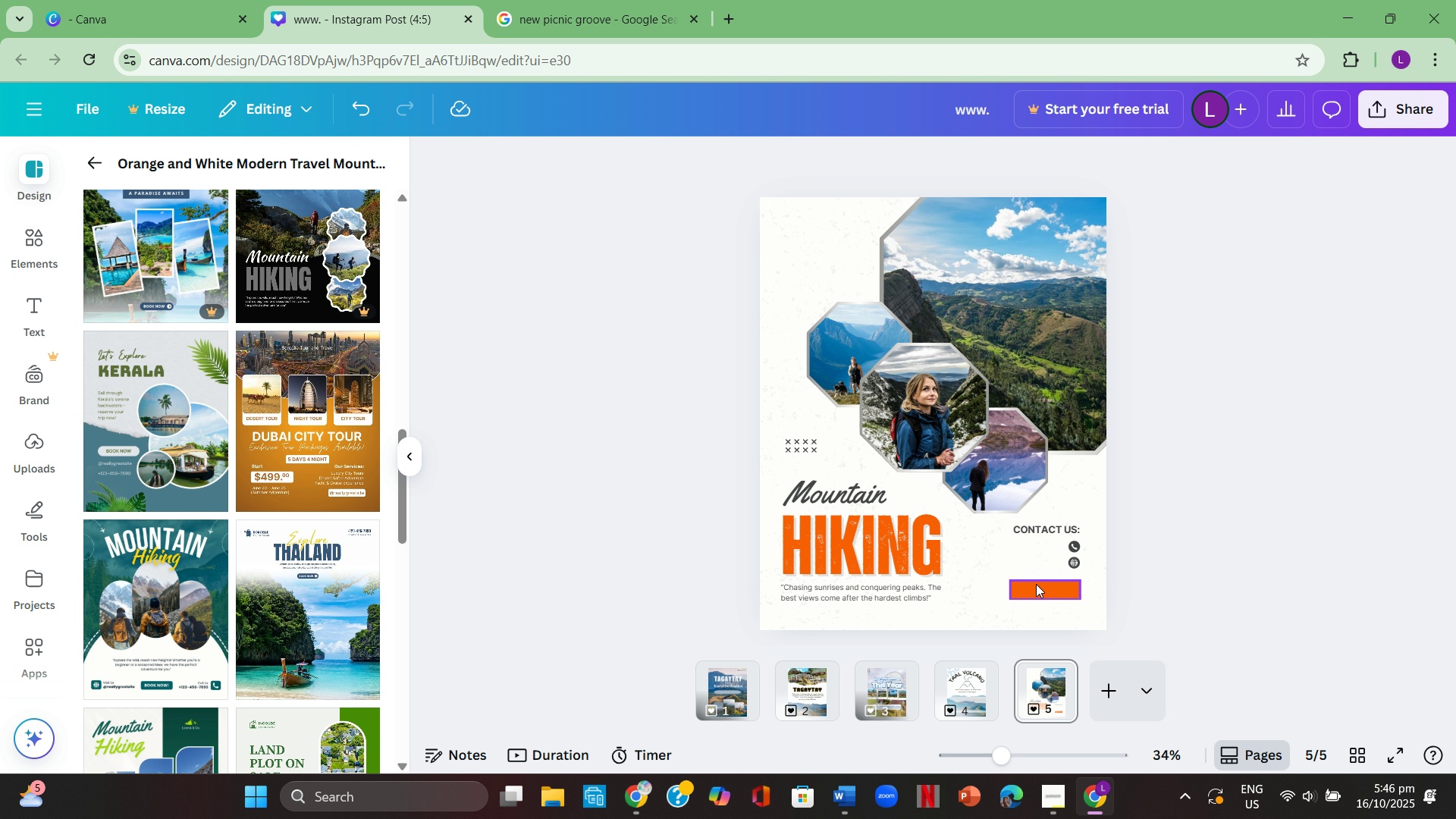 
left_click([1036, 584])
 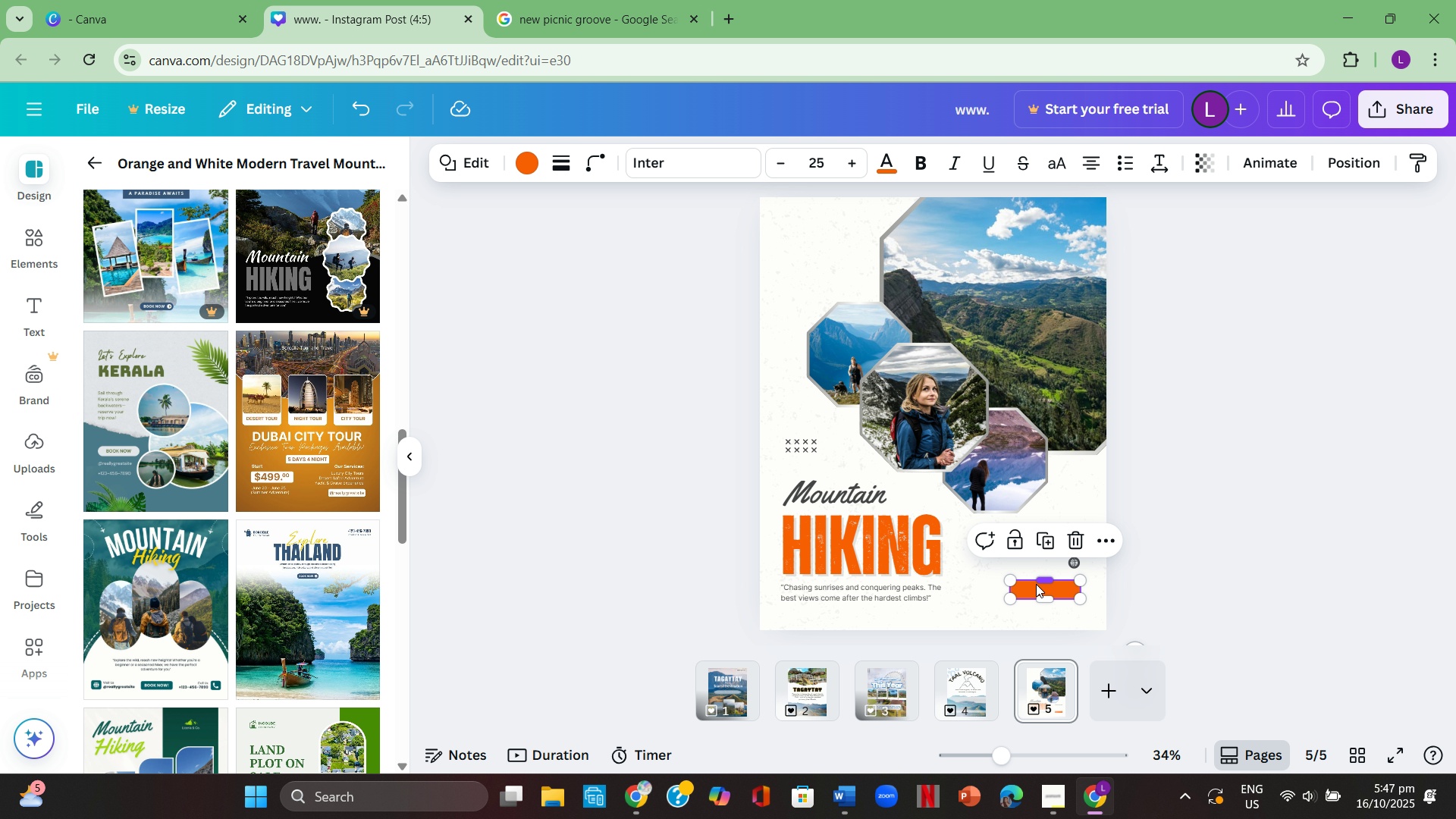 
key(Backspace)
 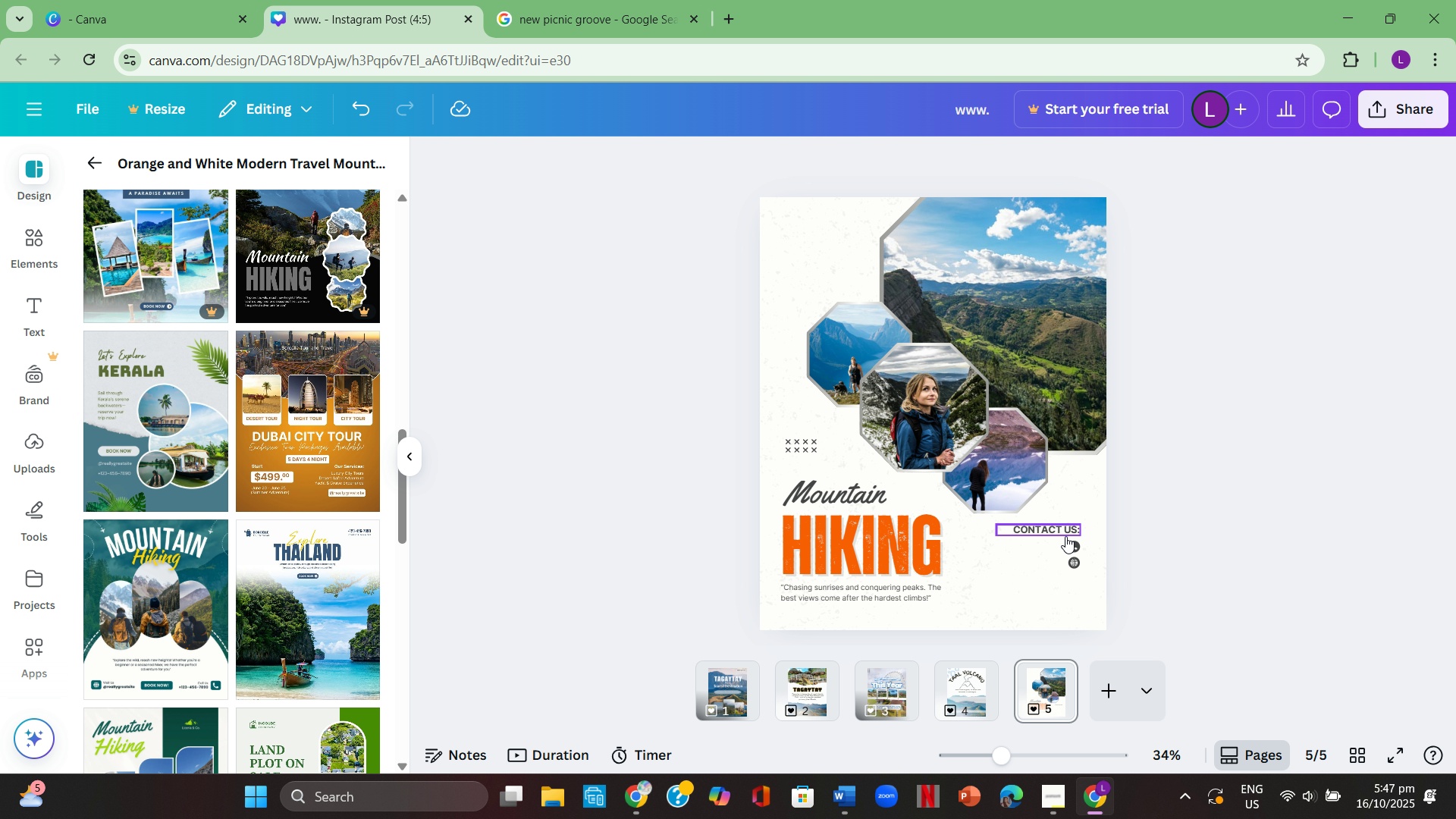 
left_click([1065, 536])
 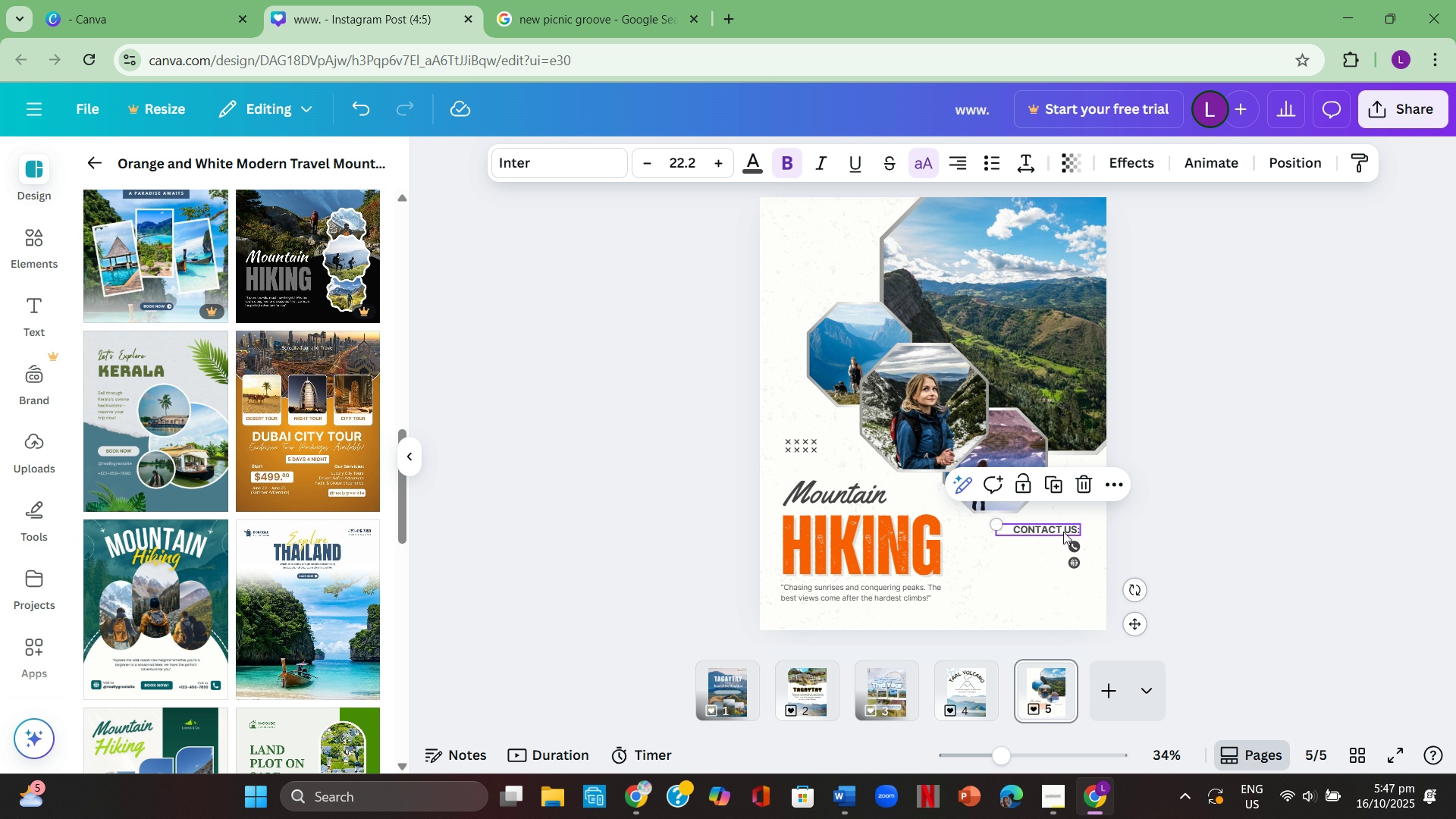 
left_click([1064, 532])
 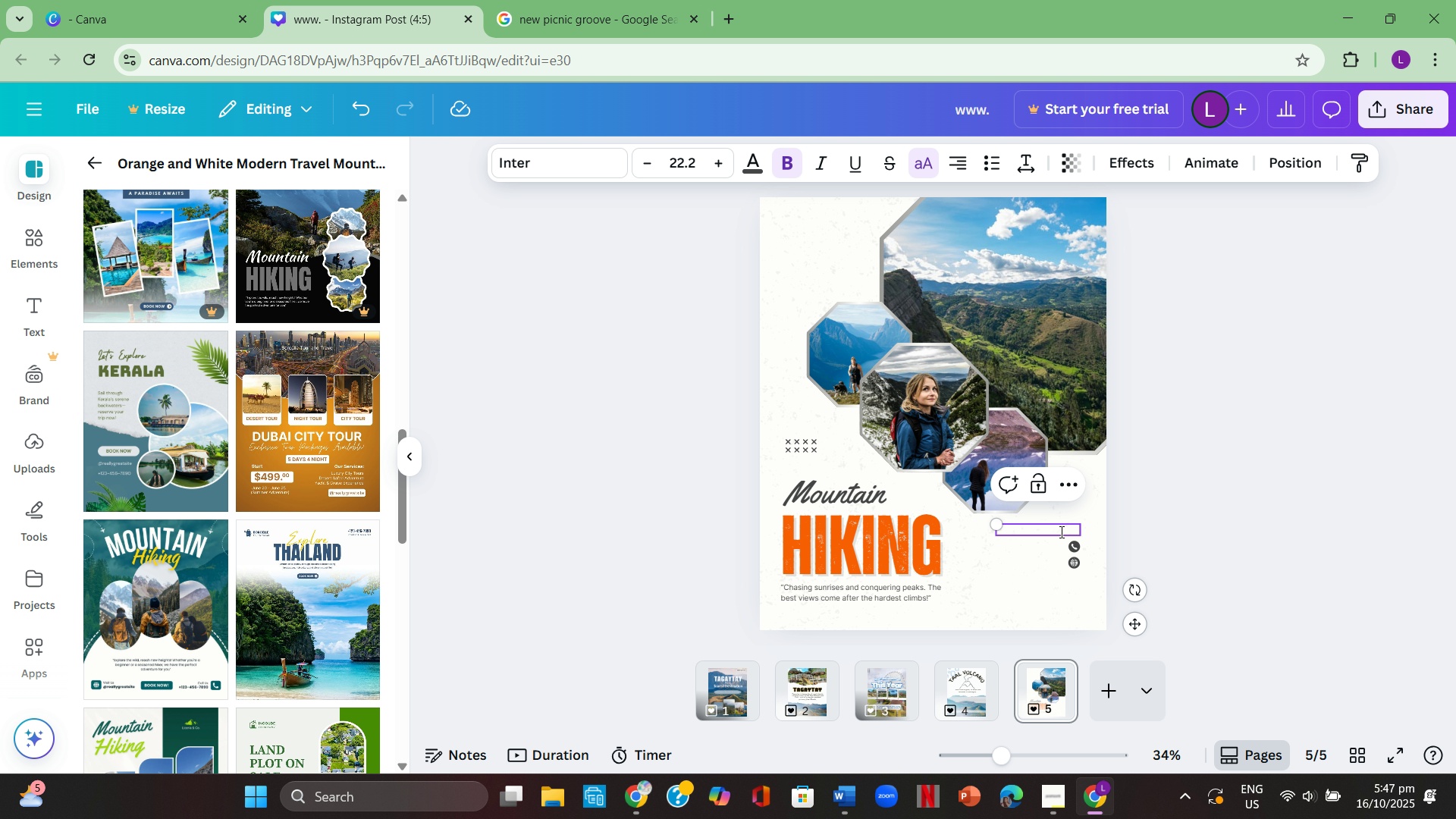 
key(Backspace)
 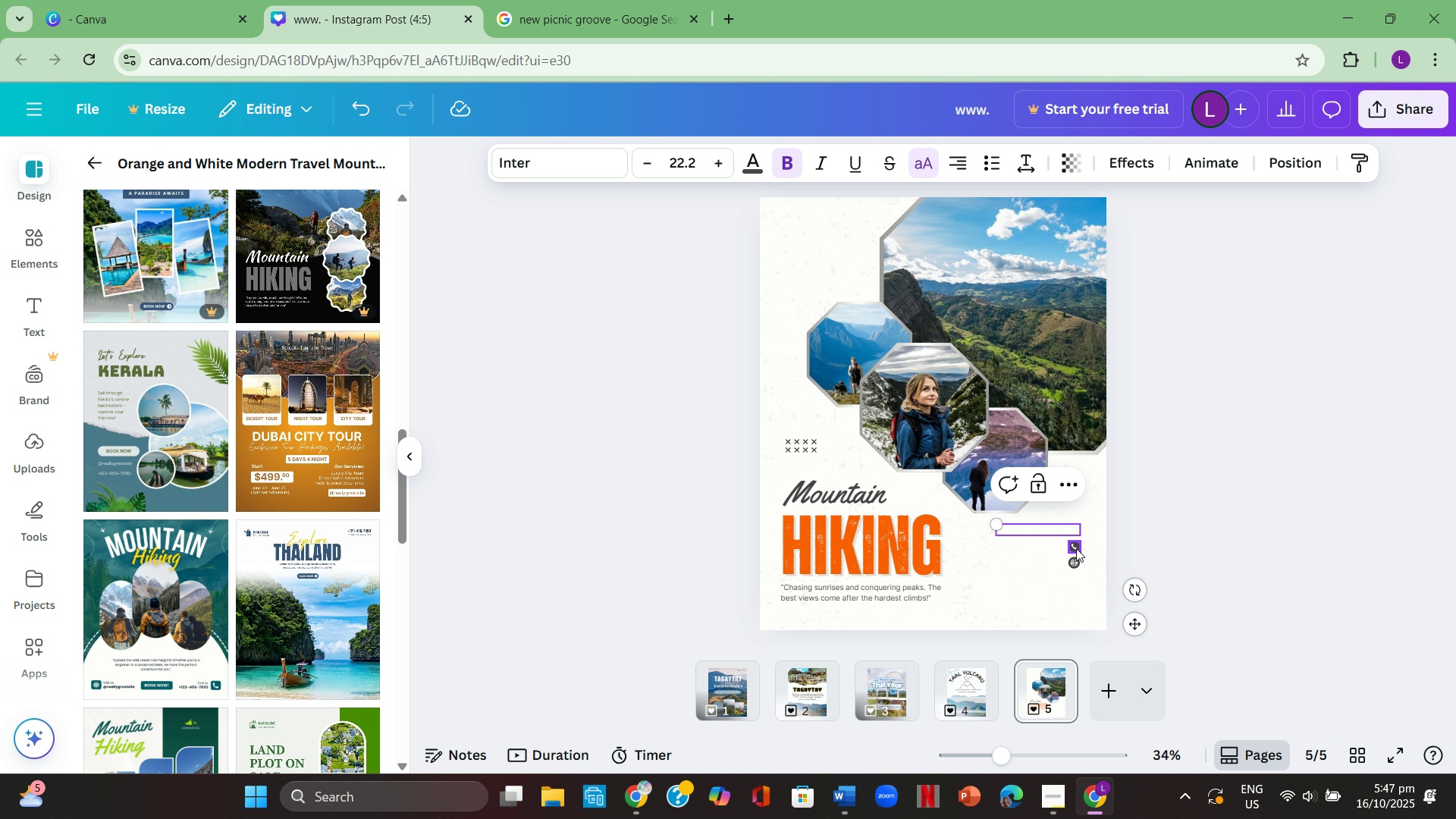 
left_click([1076, 548])
 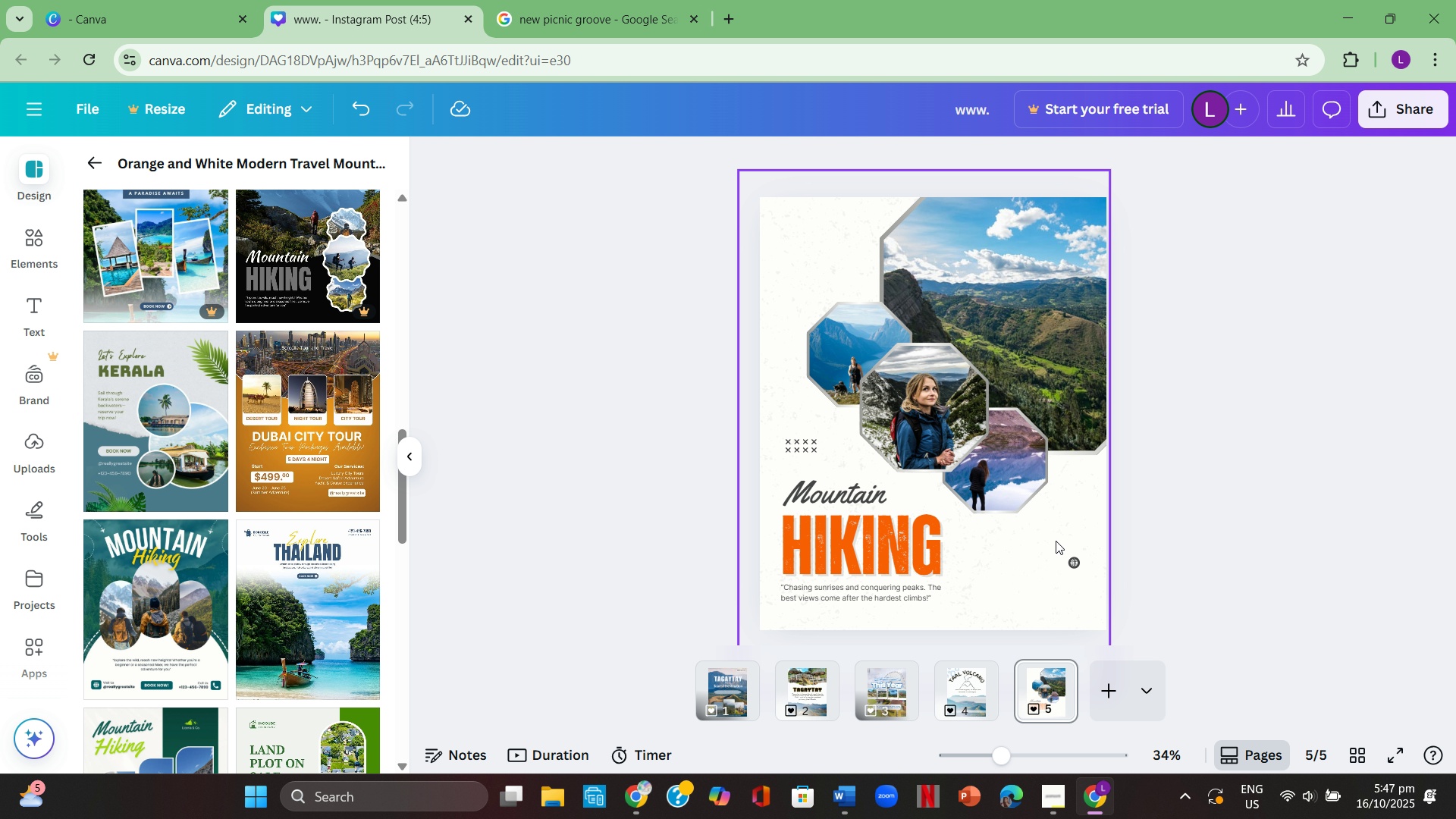 
key(Backspace)
 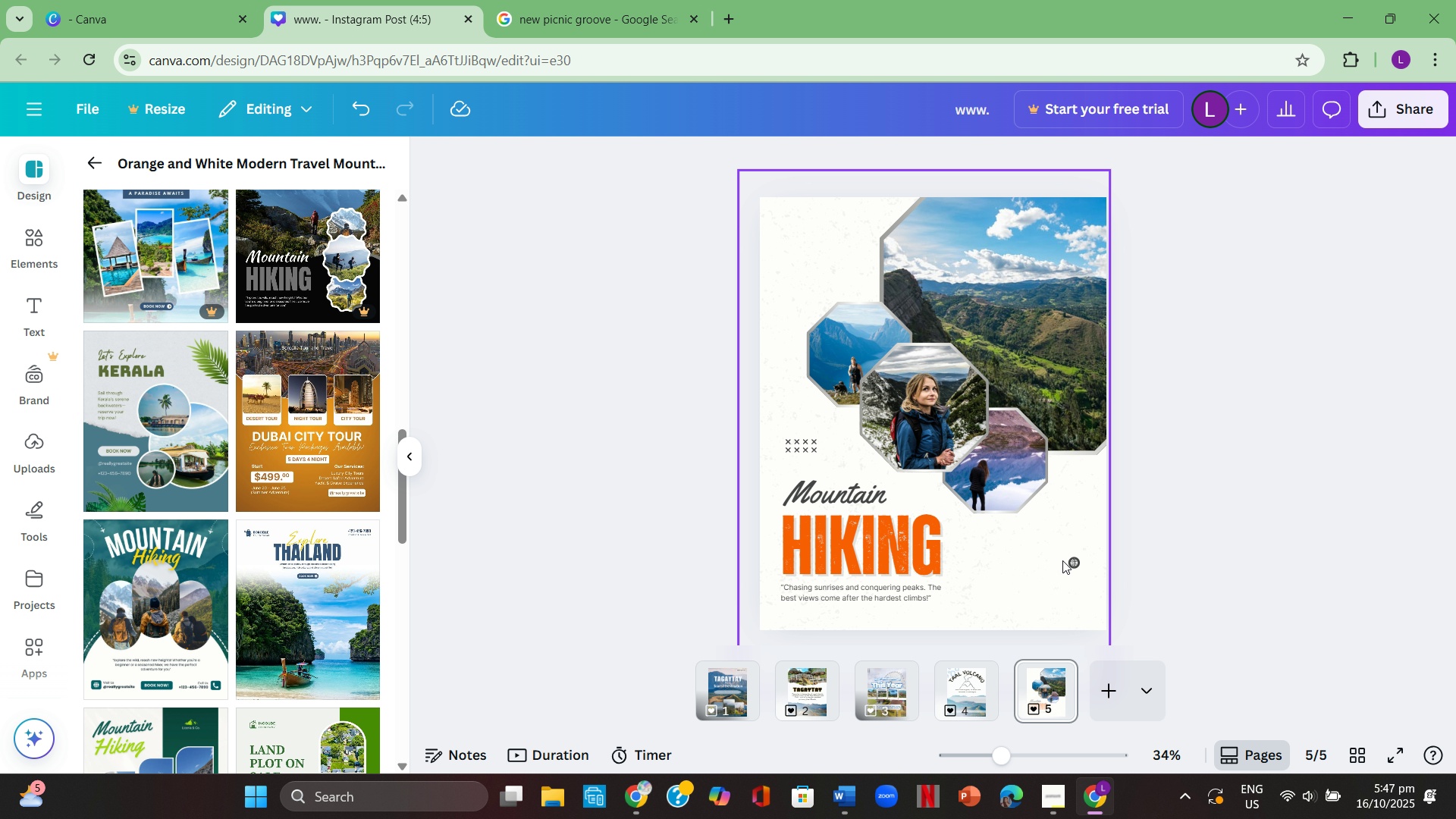 
left_click([1071, 559])
 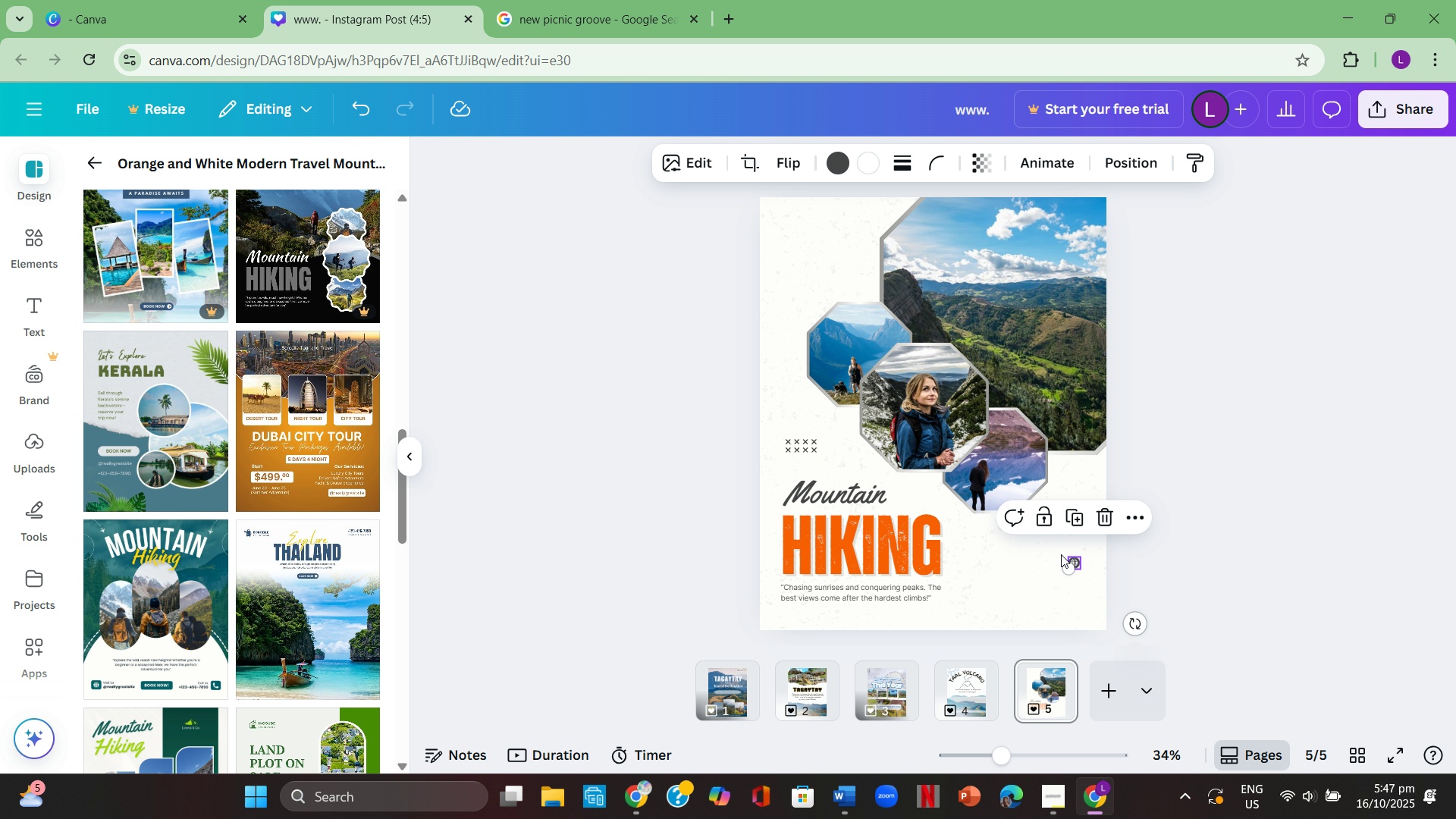 
key(Backspace)
 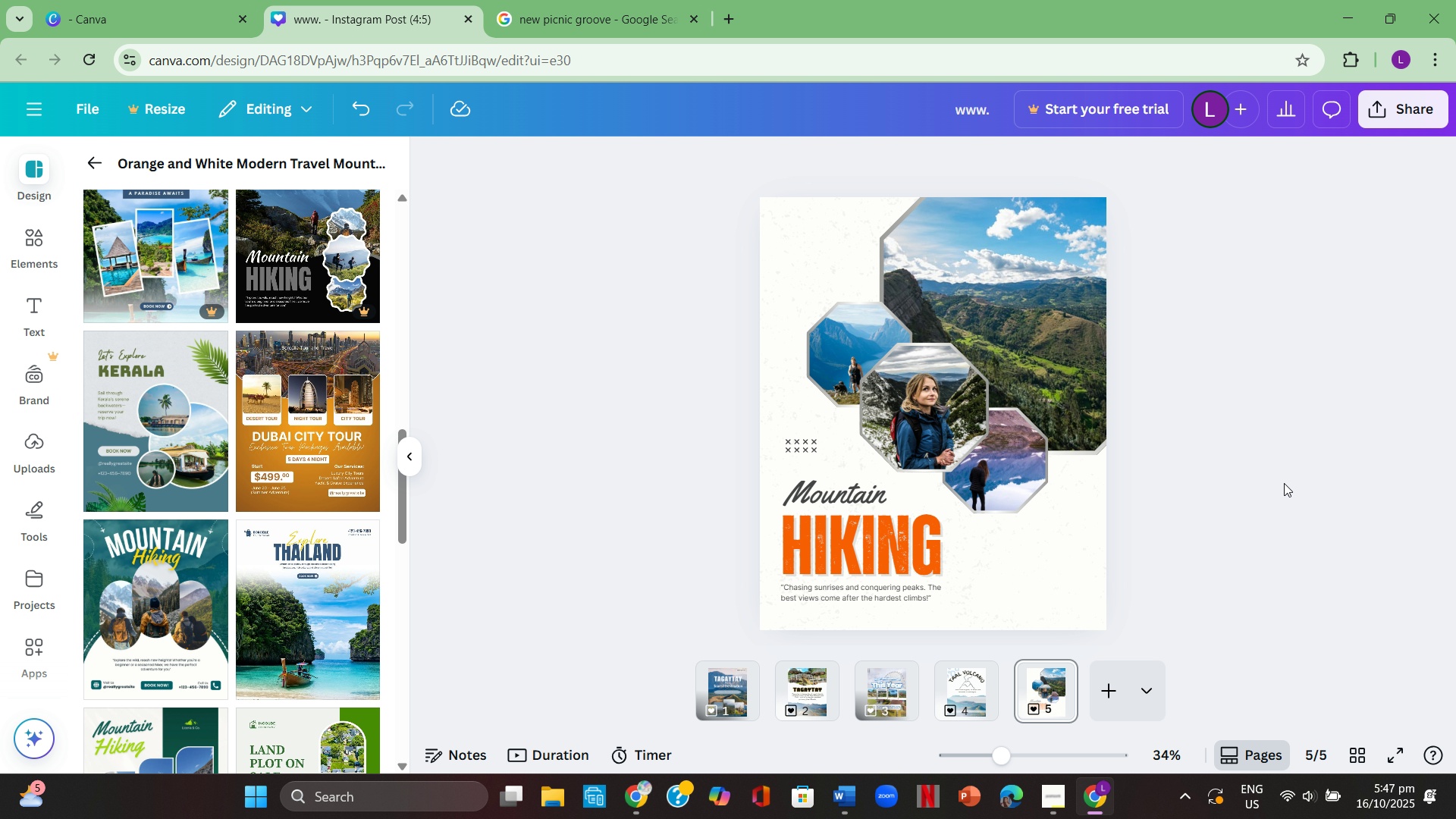 
left_click([1287, 482])
 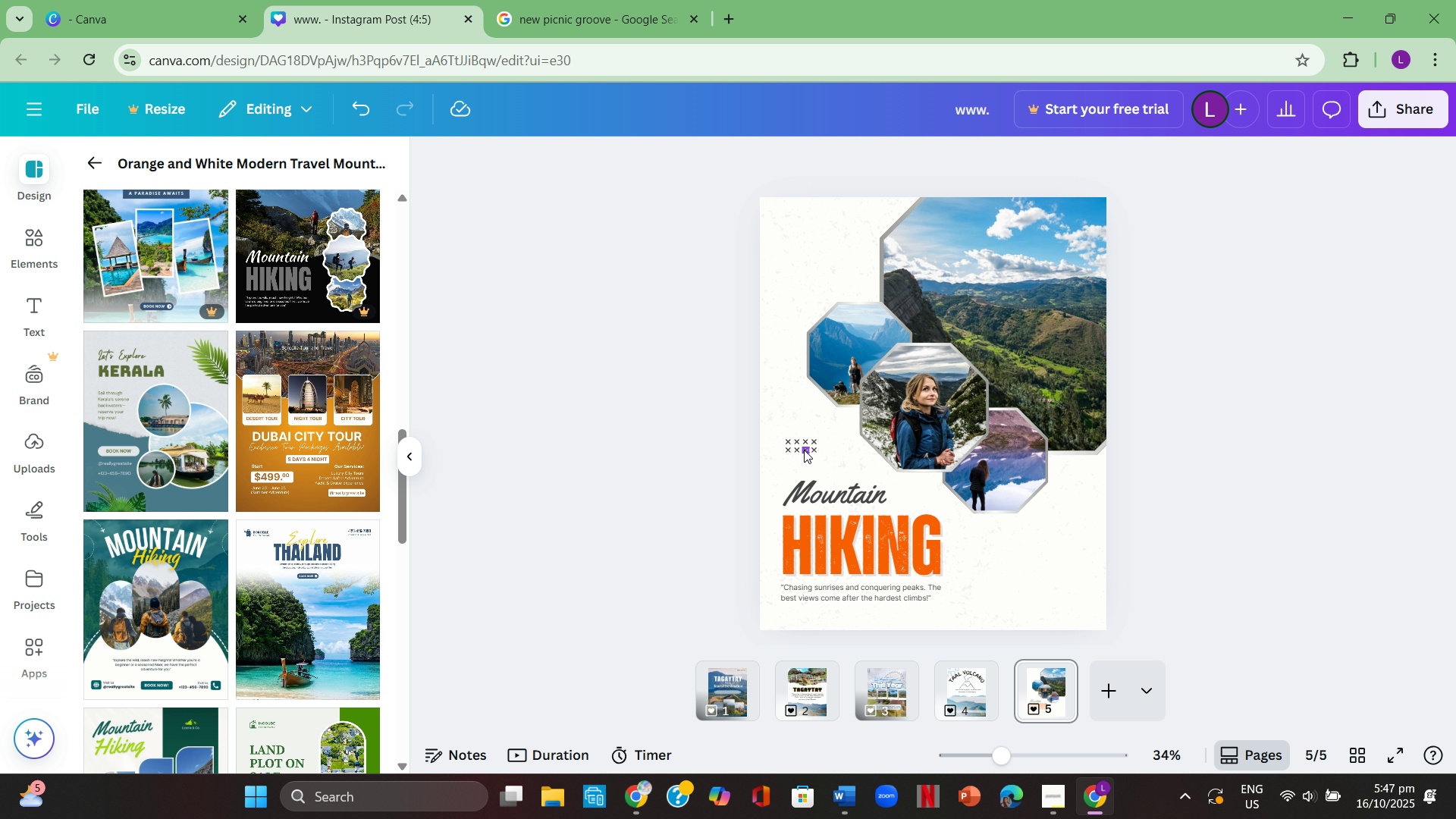 
left_click([804, 450])
 